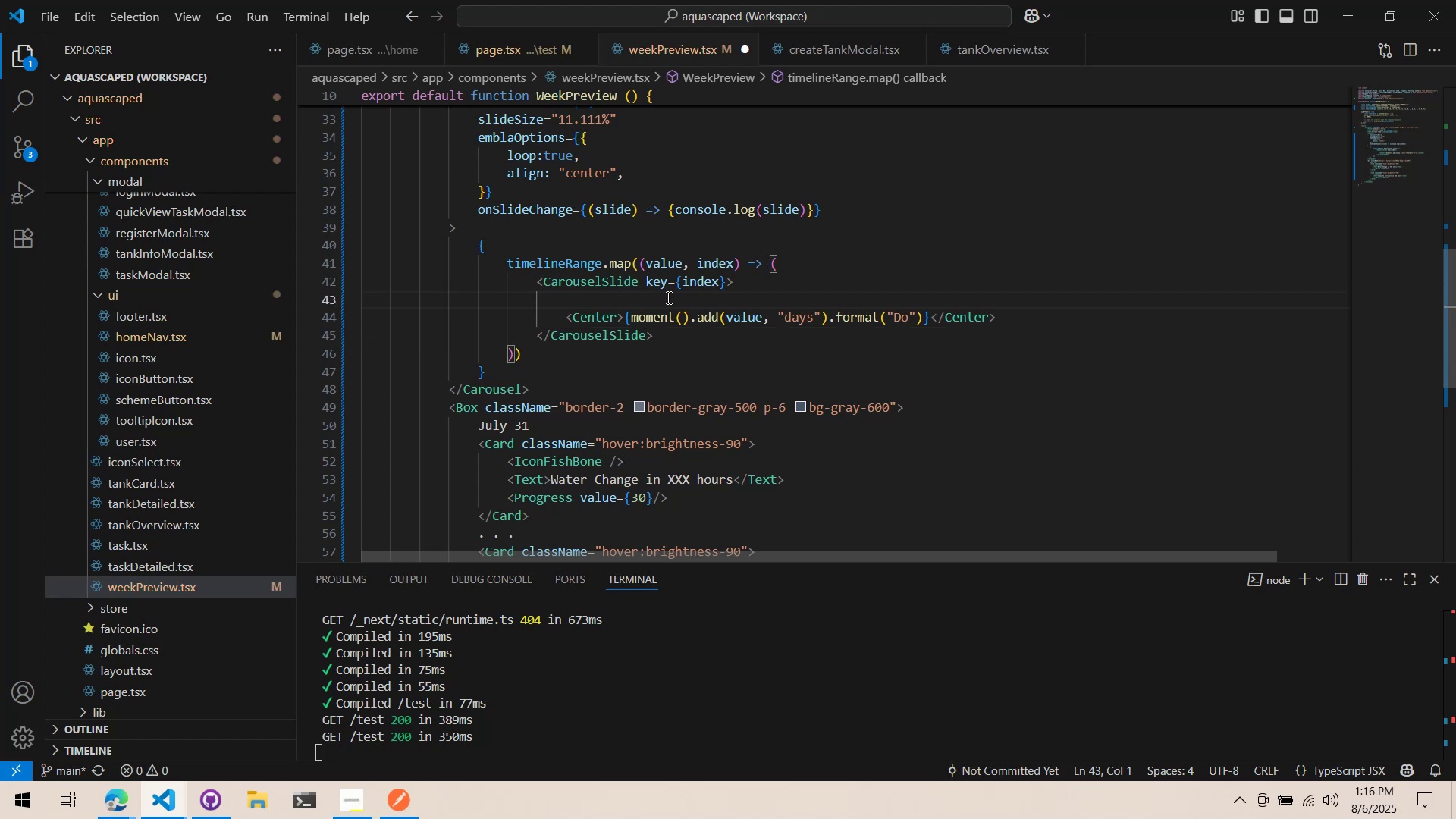 
key(Control+ControlLeft)
 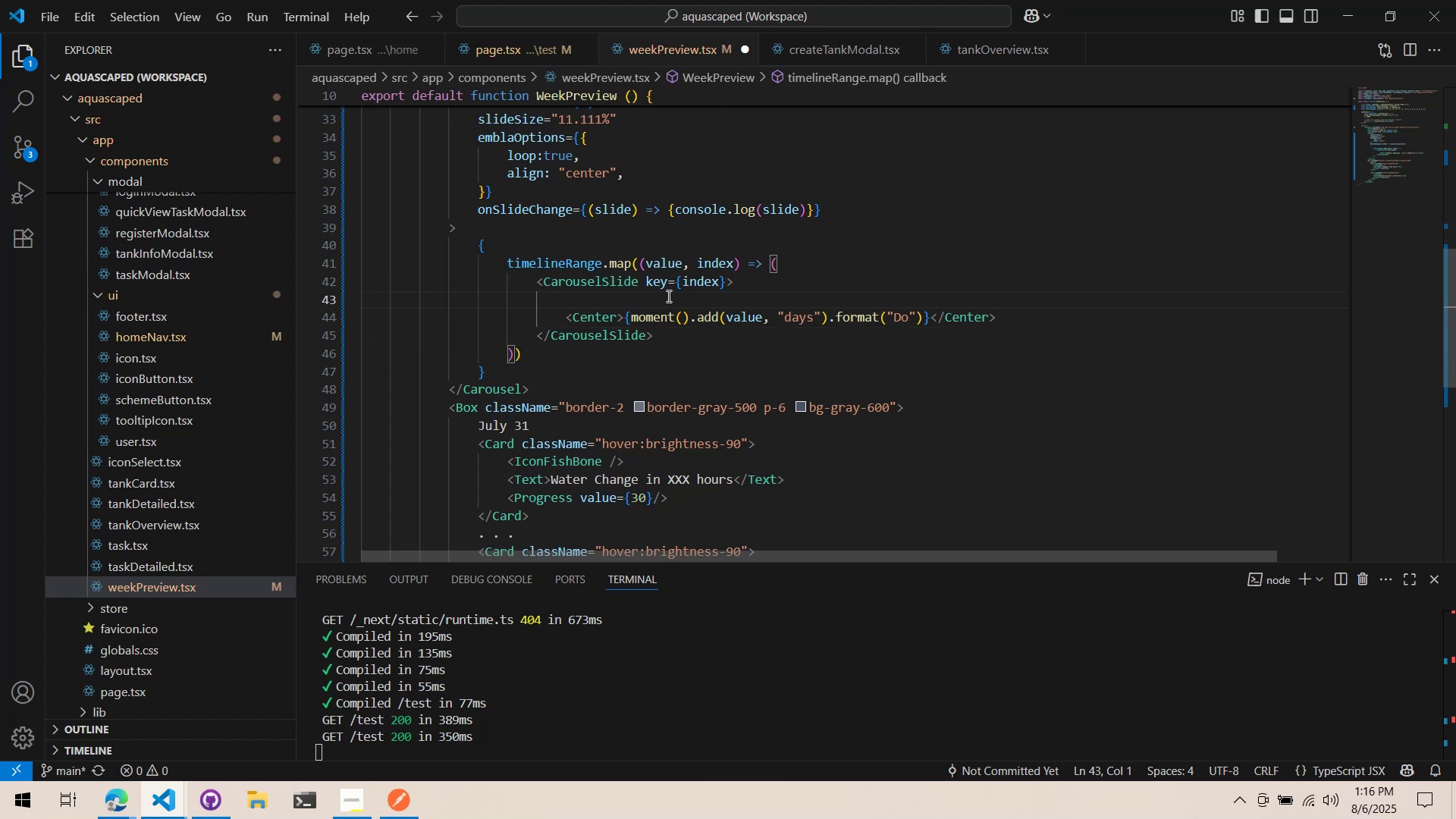 
key(Control+X)
 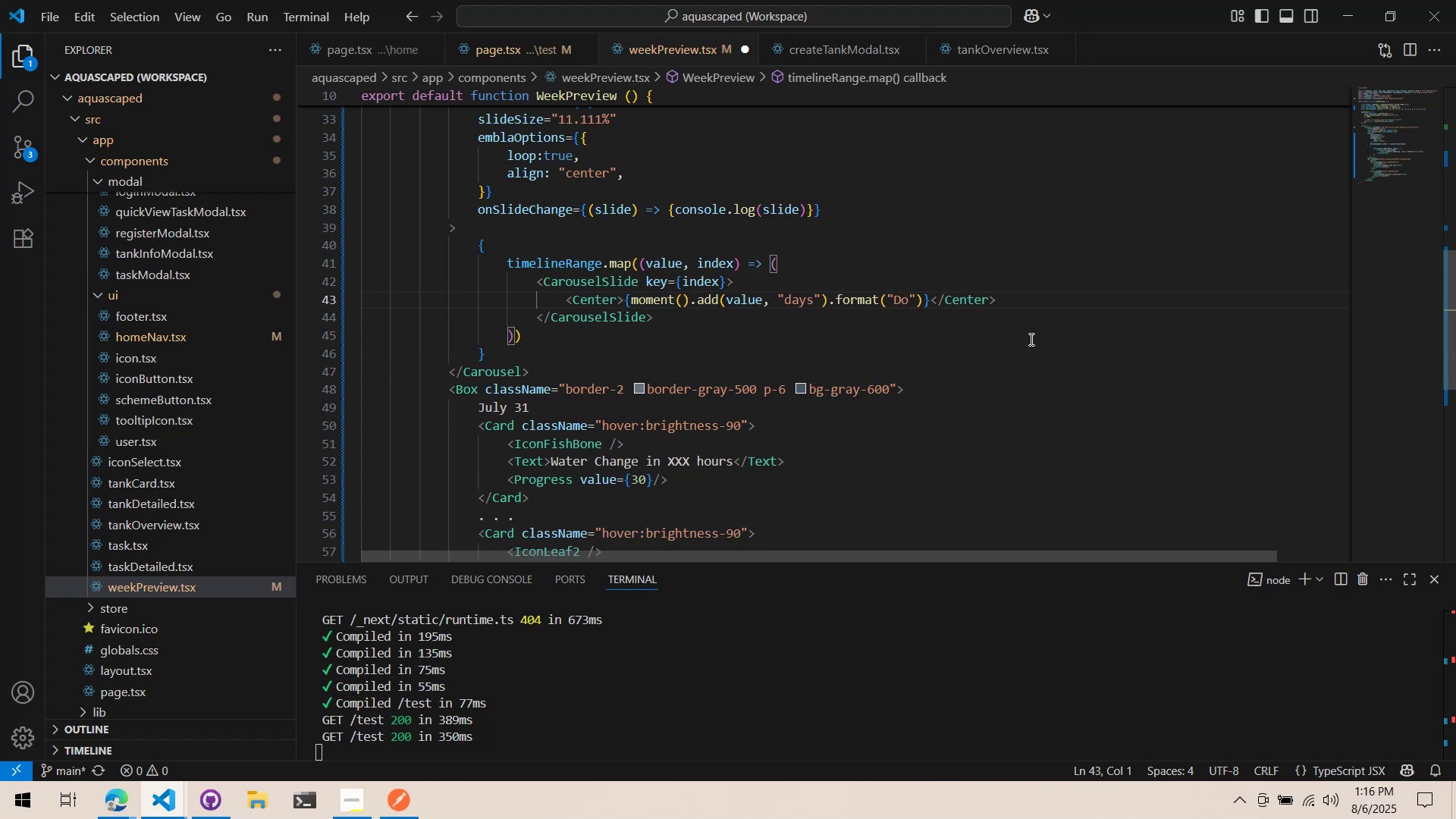 
wait(6.07)
 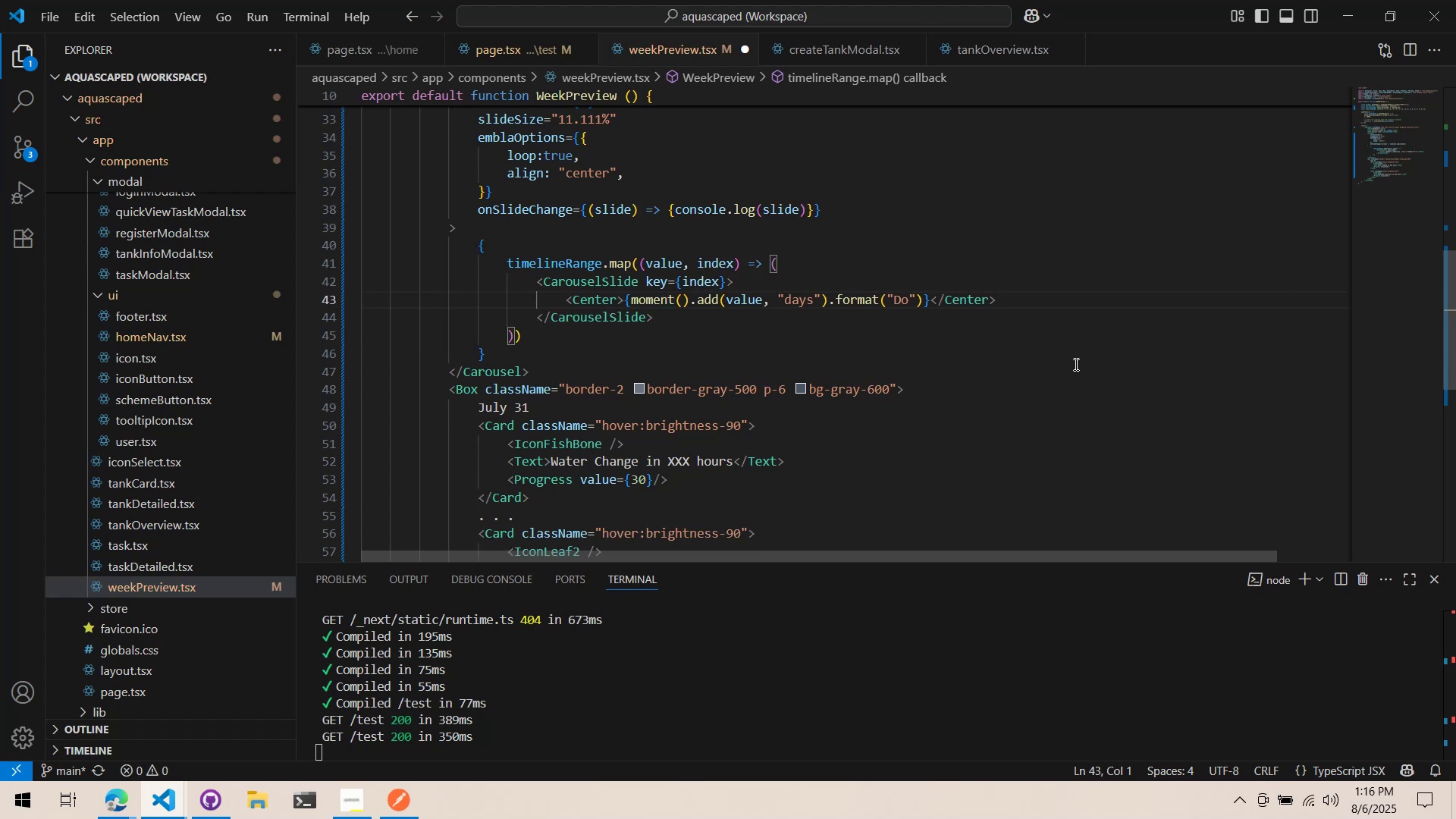 
double_click([824, 284])
 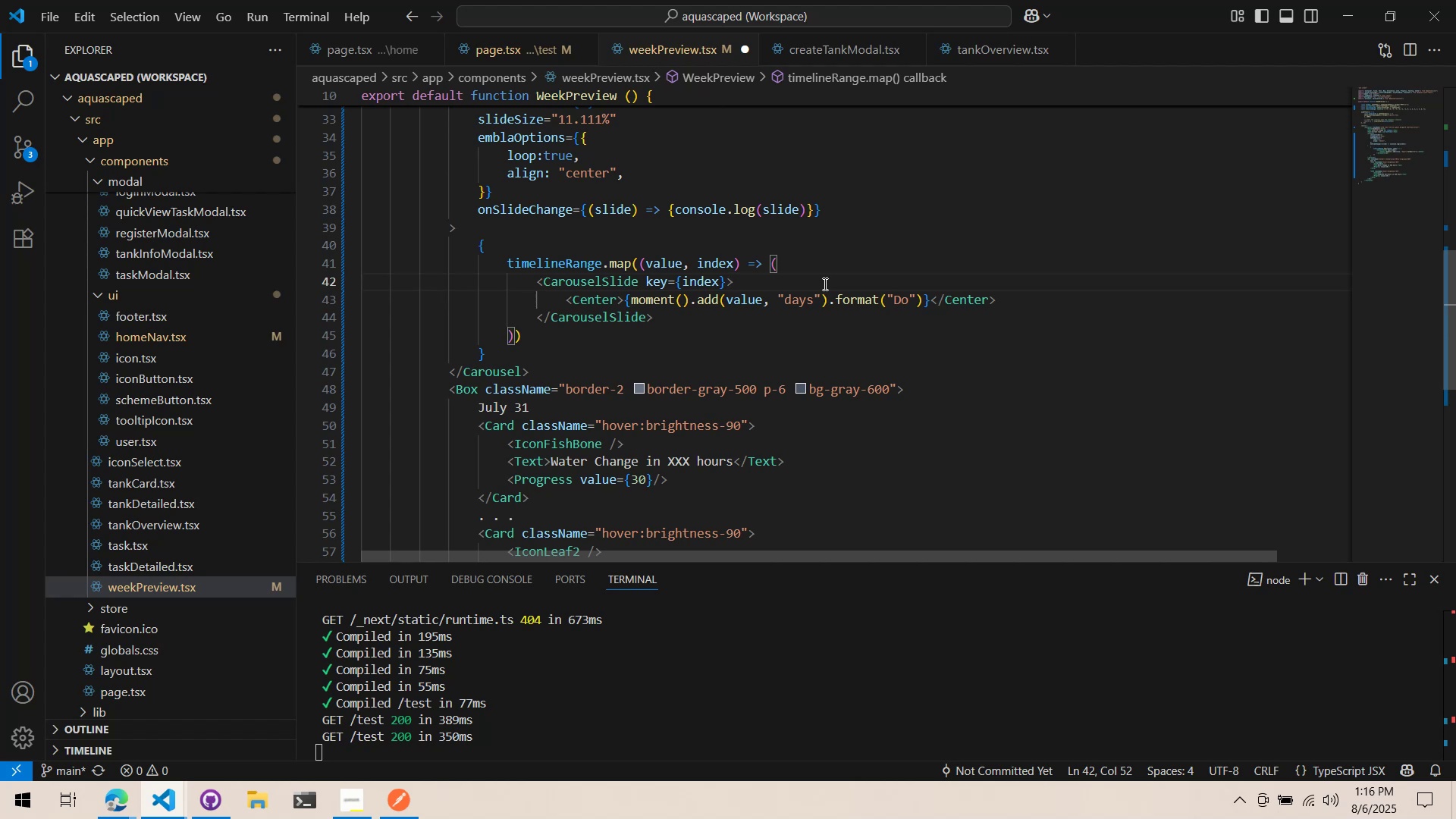 
wait(9.9)
 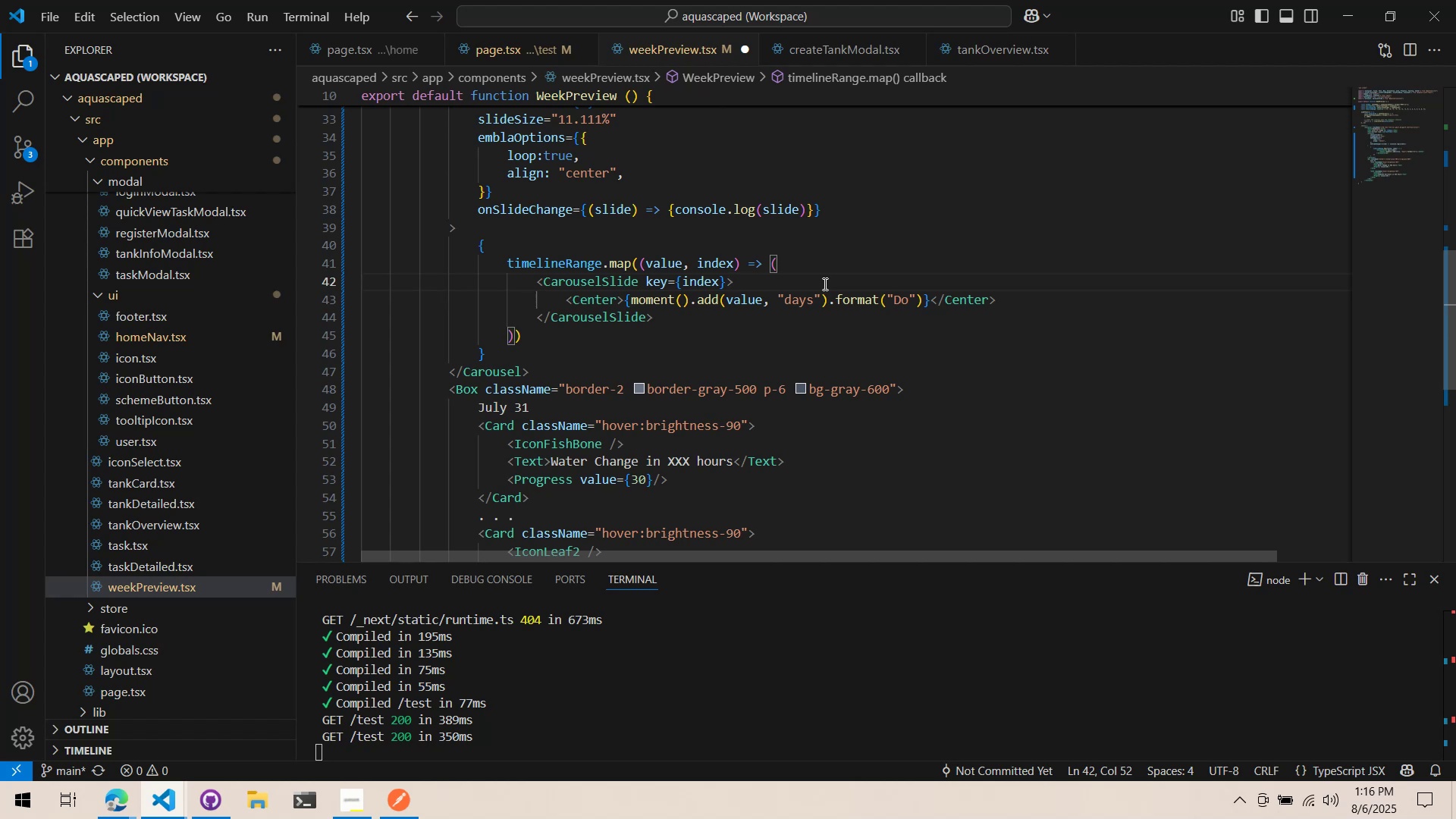 
left_click([817, 261])
 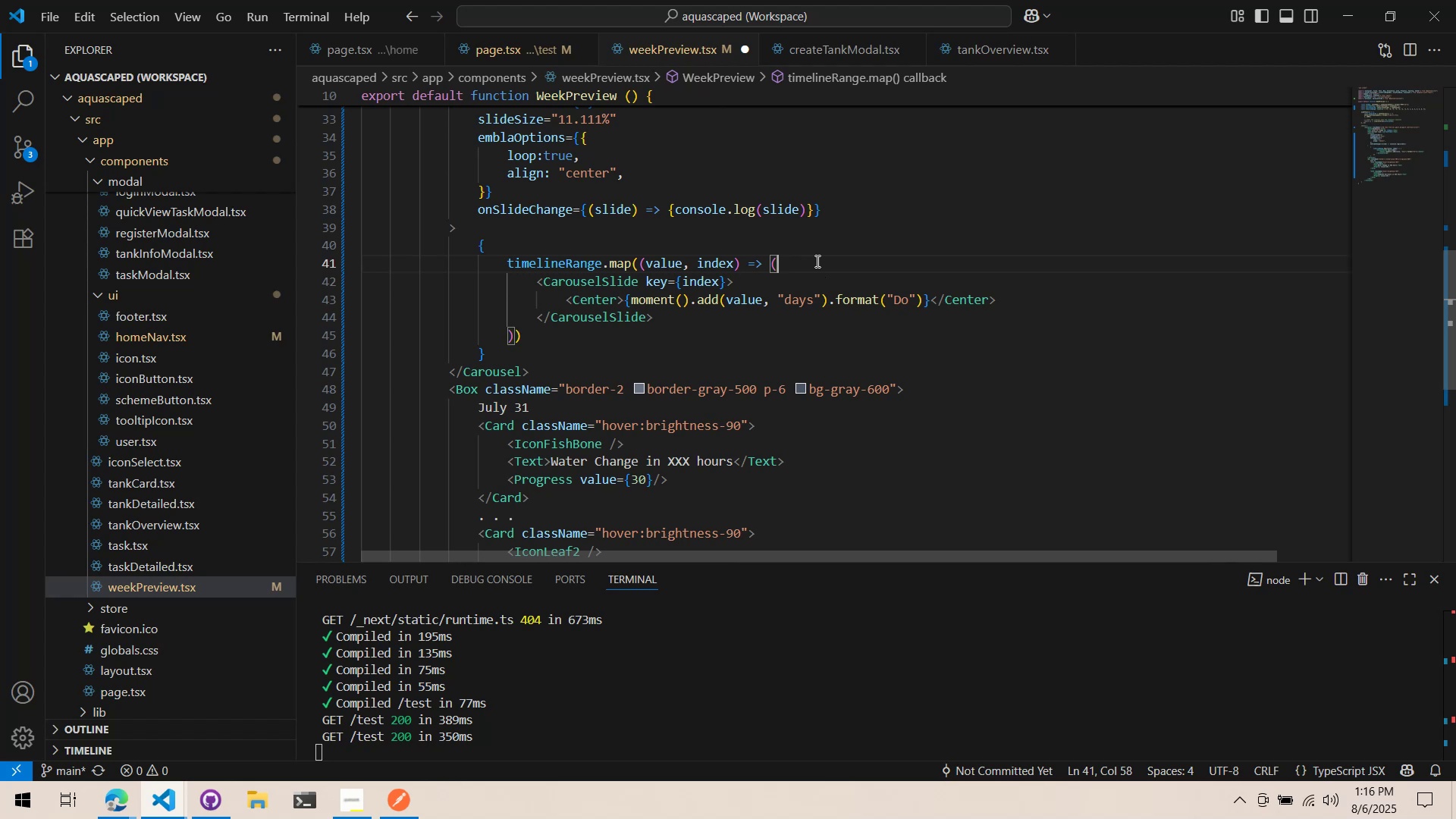 
wait(5.81)
 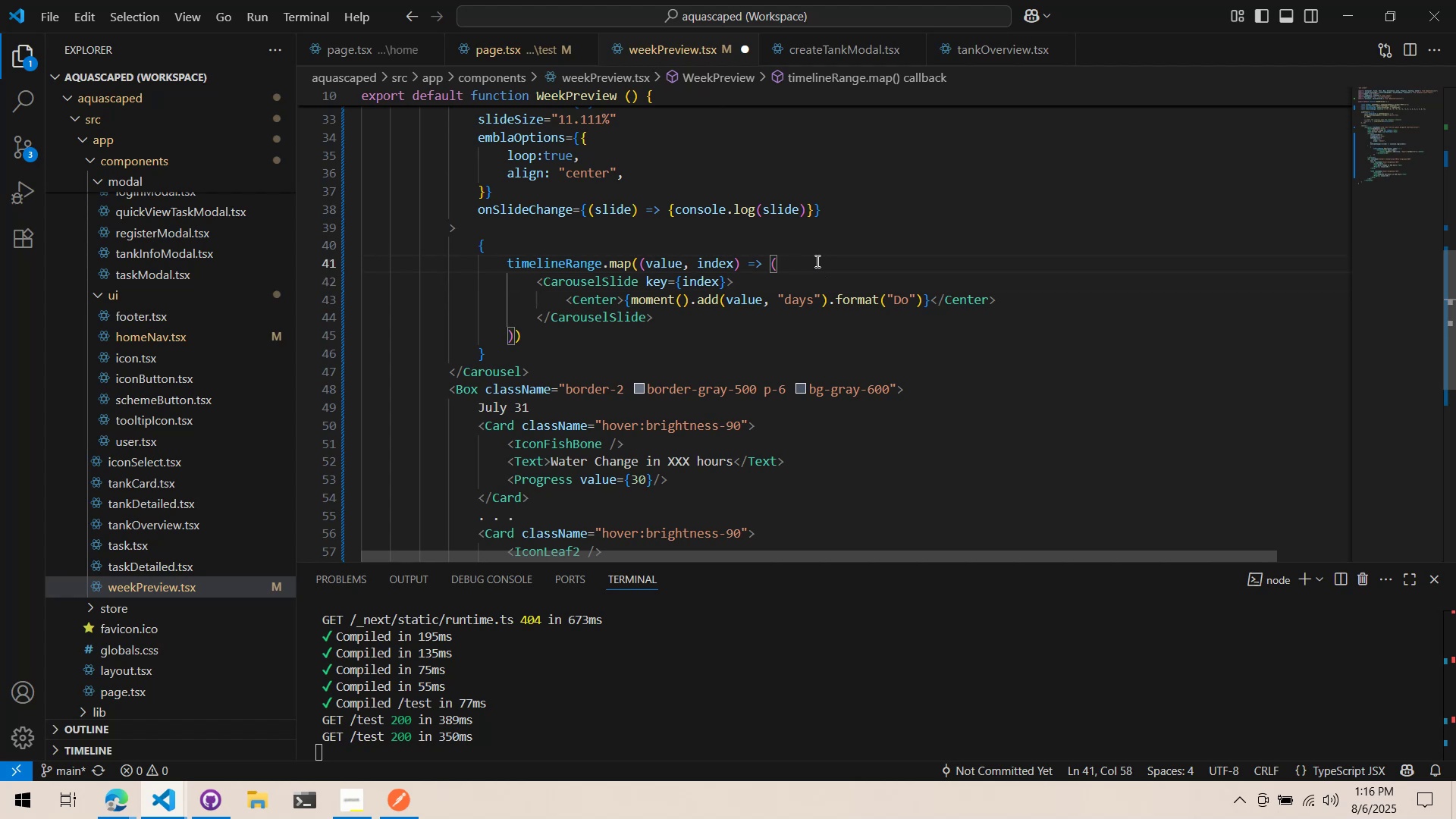 
right_click([816, 261])
 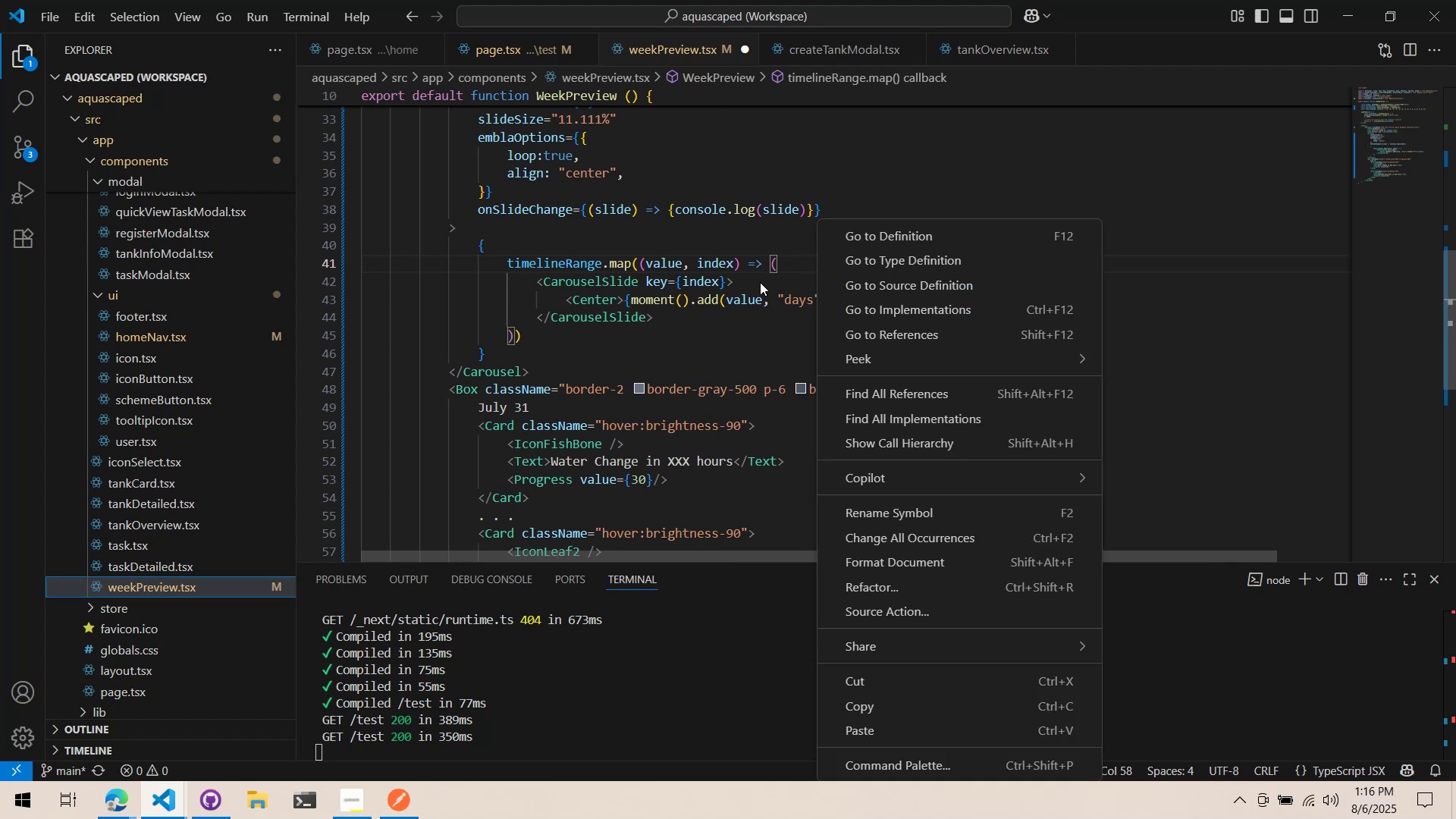 
left_click([760, 282])
 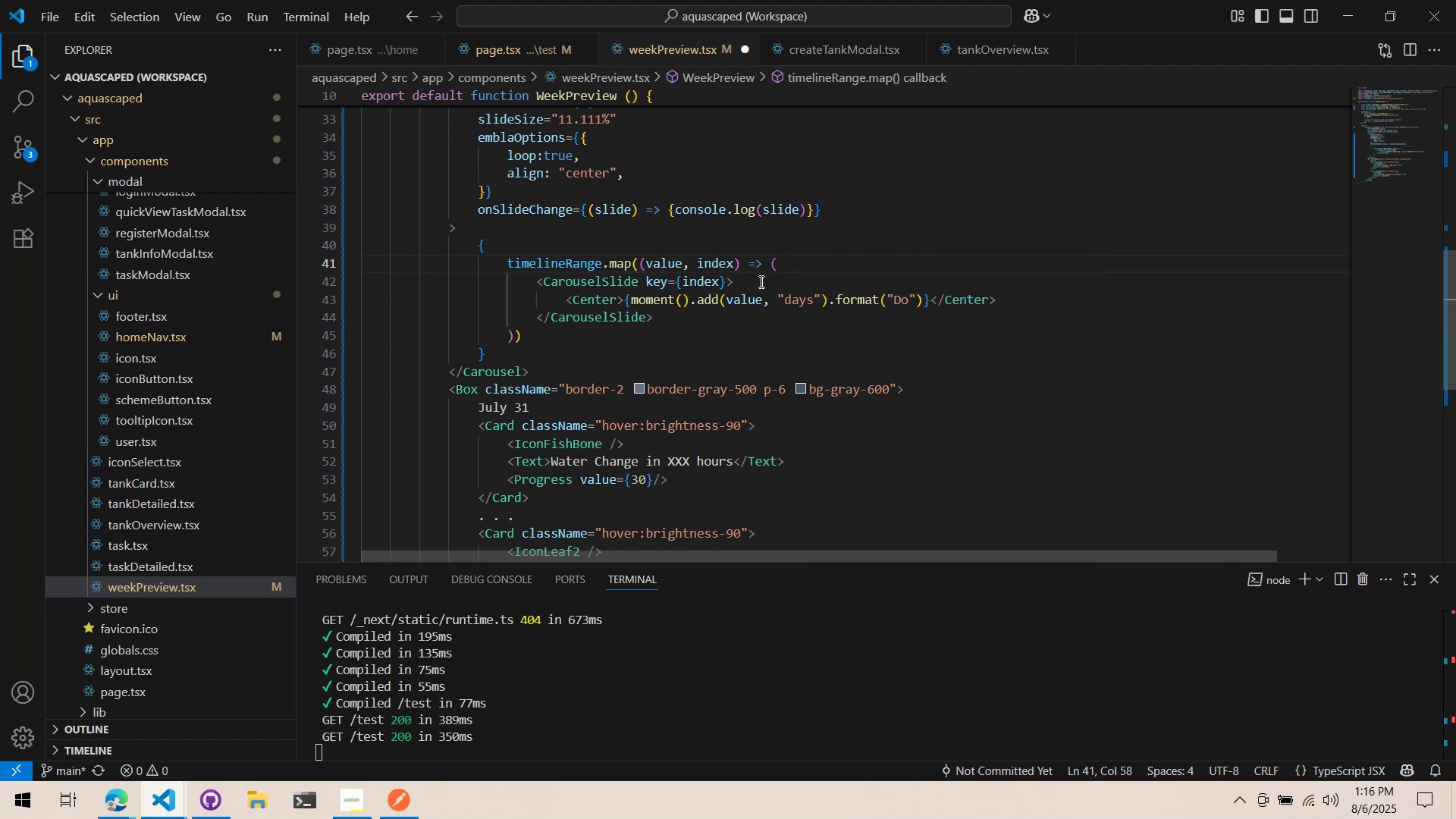 
key(Control+ControlLeft)
 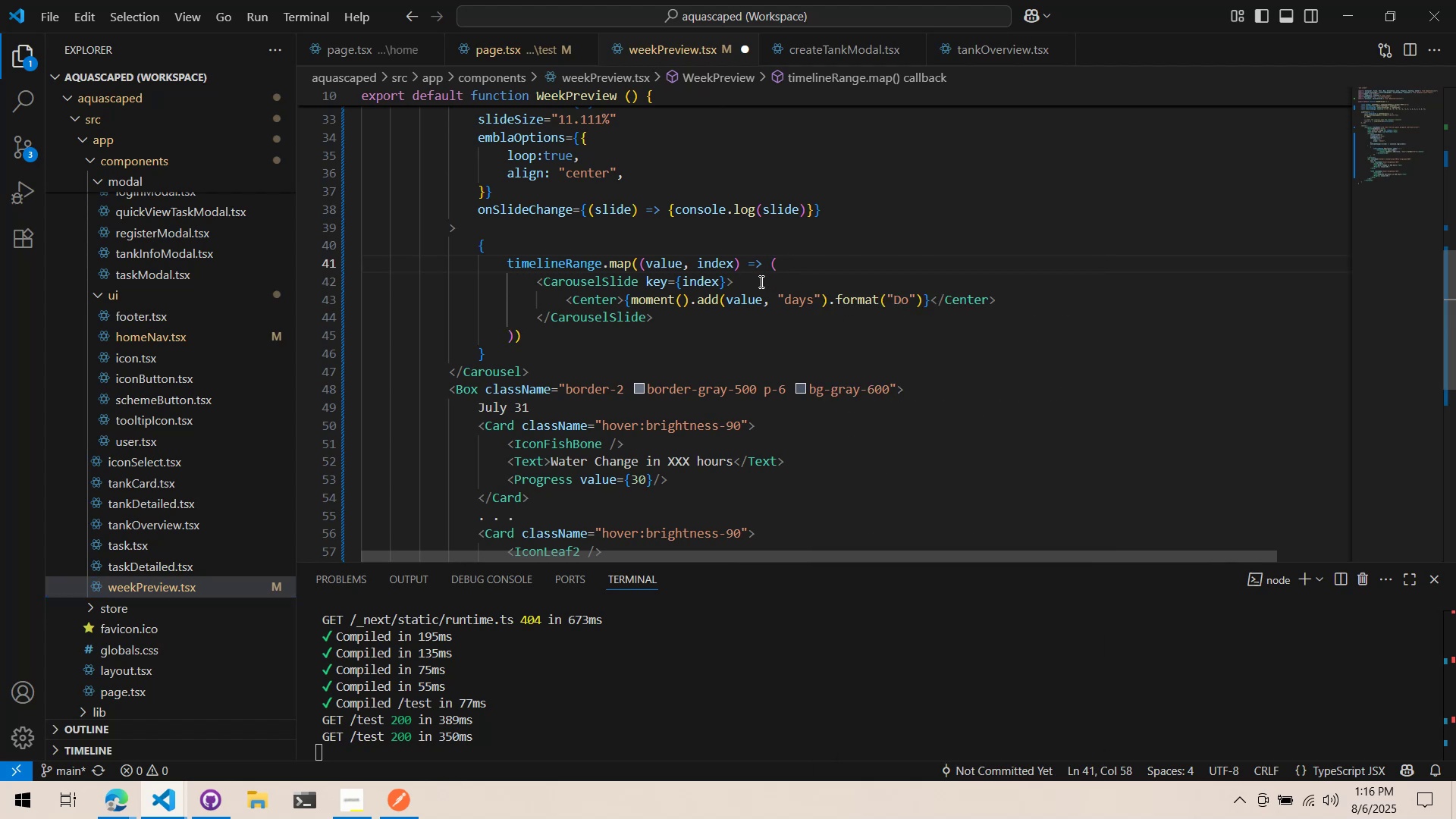 
key(Control+S)
 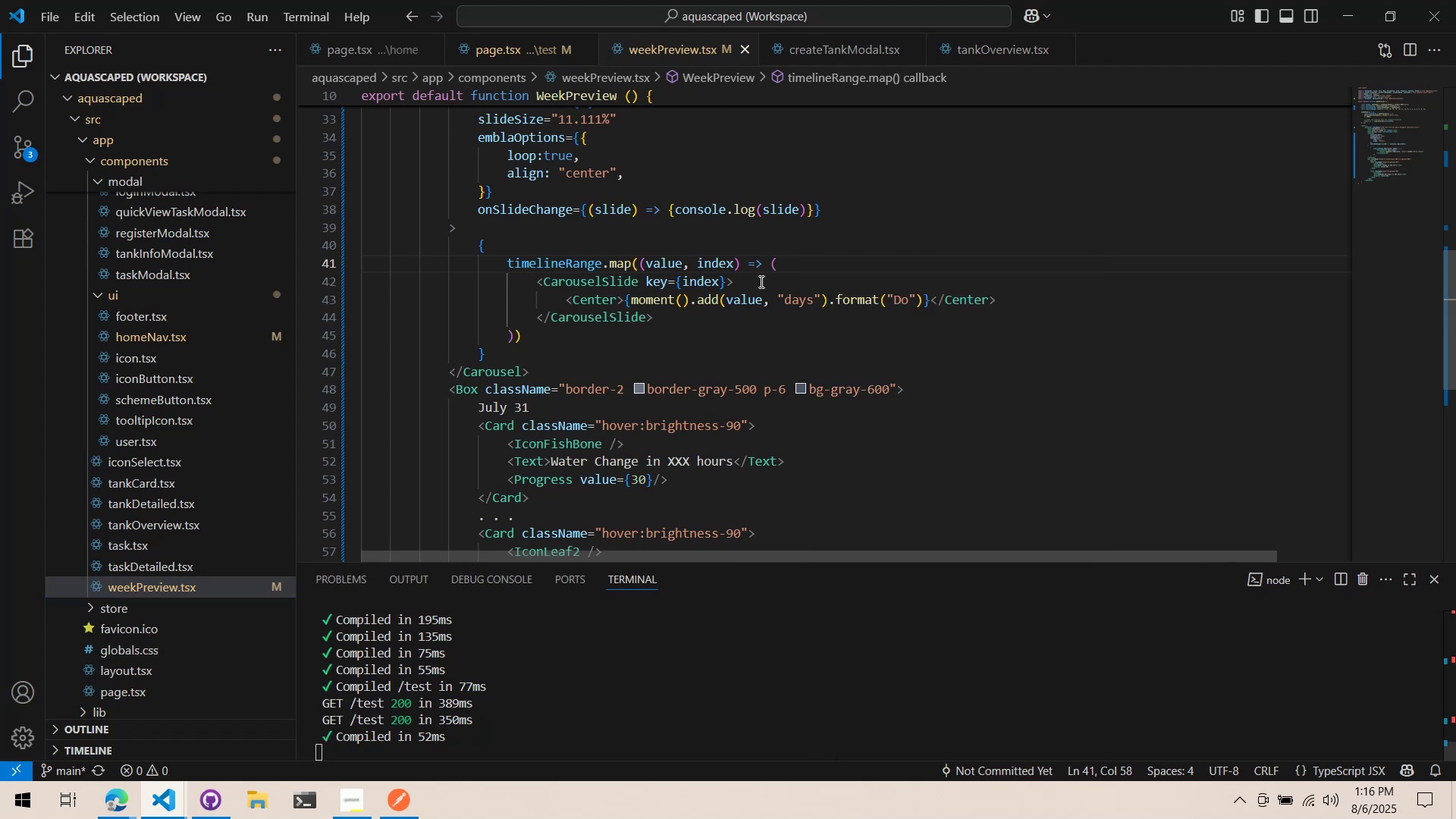 
scroll: coordinate [760, 281], scroll_direction: up, amount: 12.0
 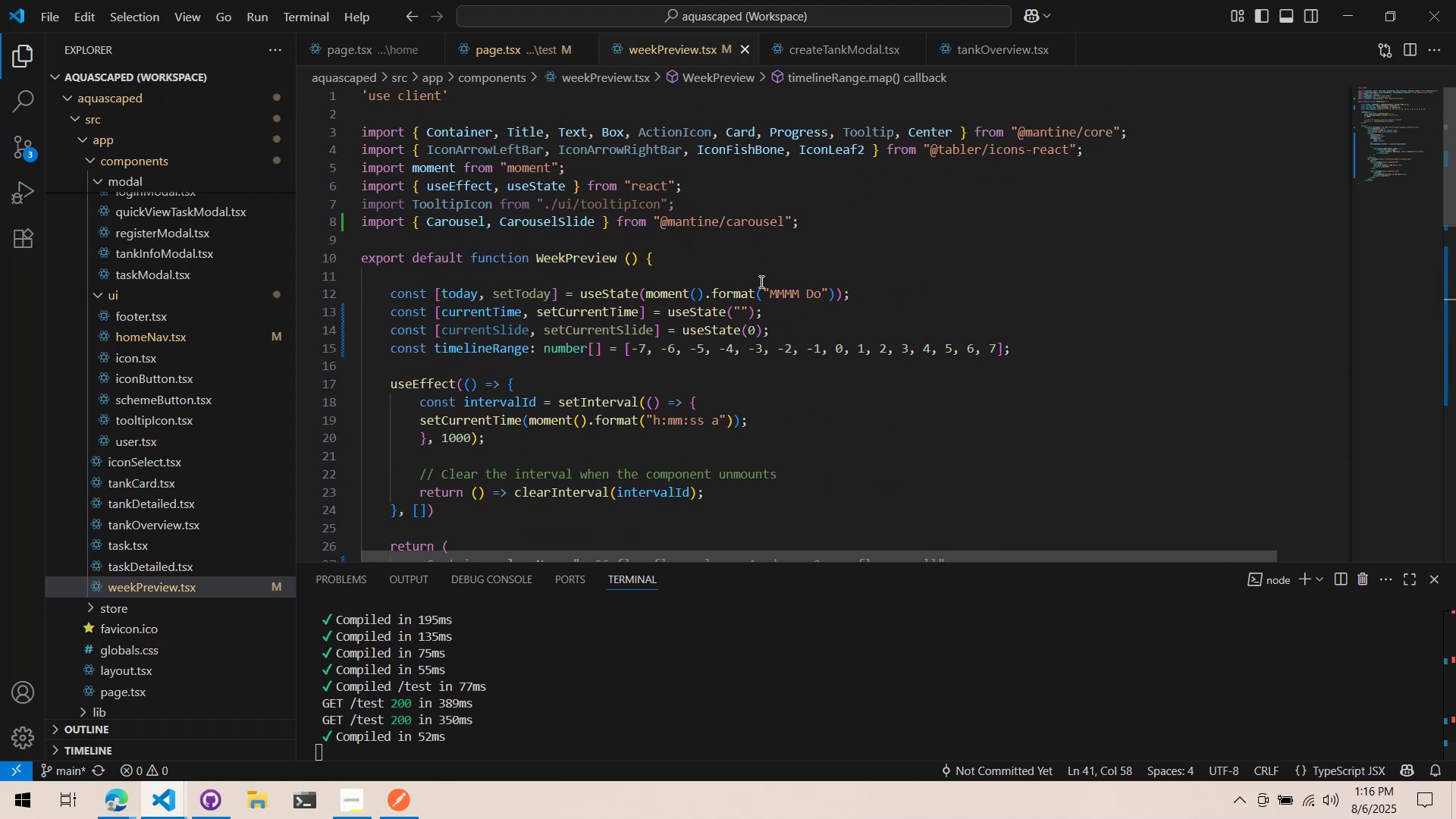 
key(Alt+AltLeft)
 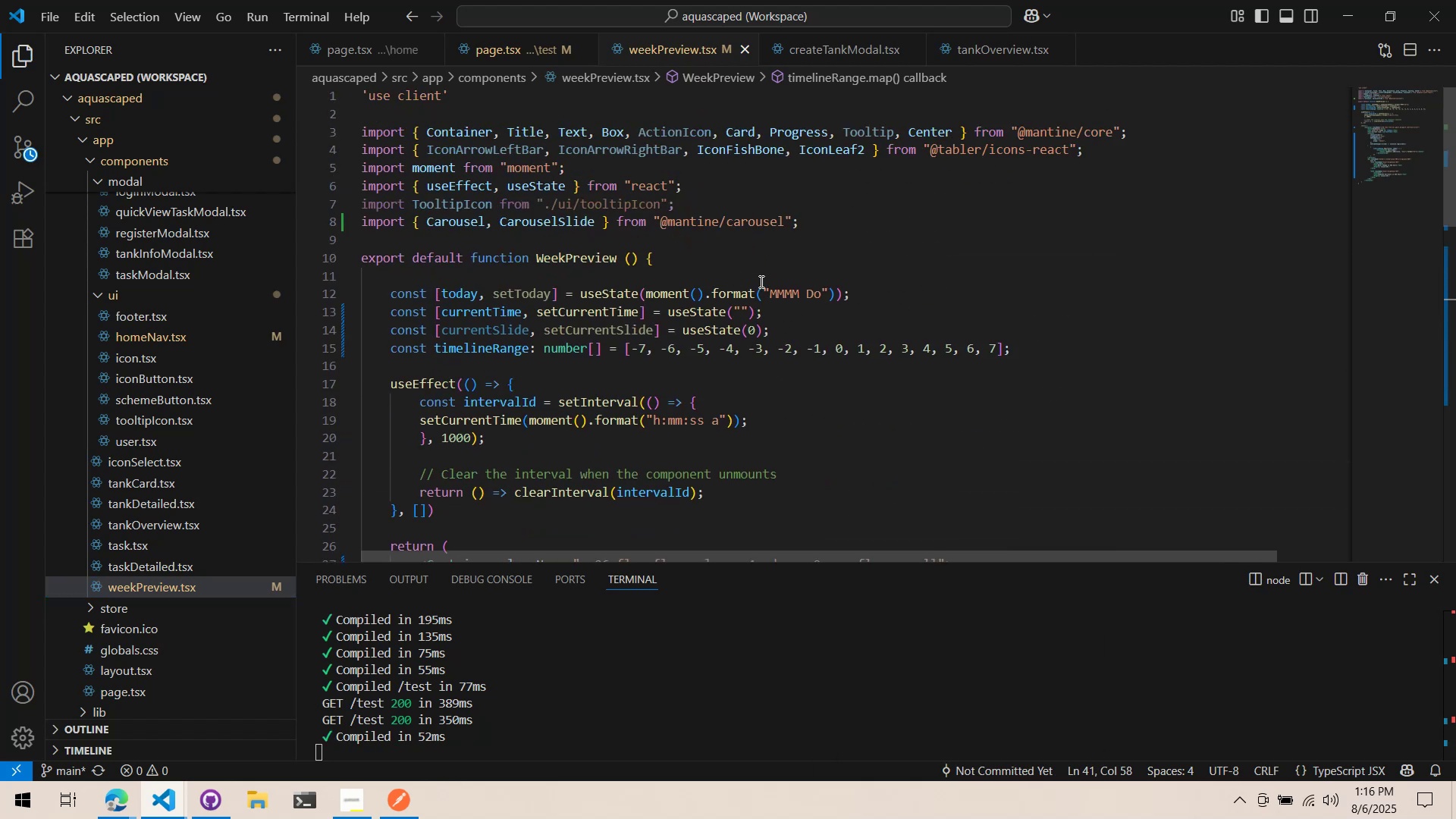 
key(Alt+Tab)
 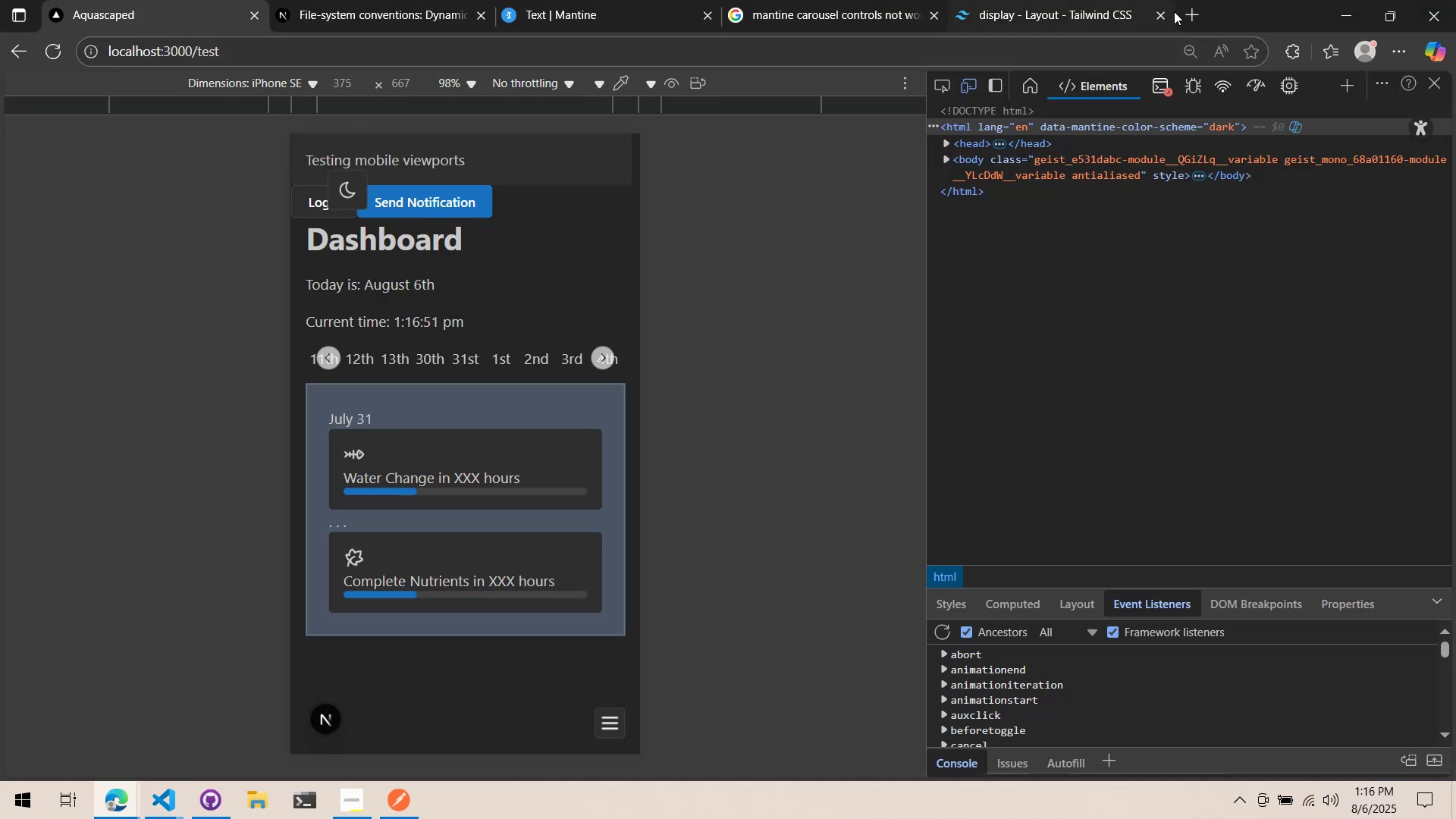 
left_click([1190, 19])
 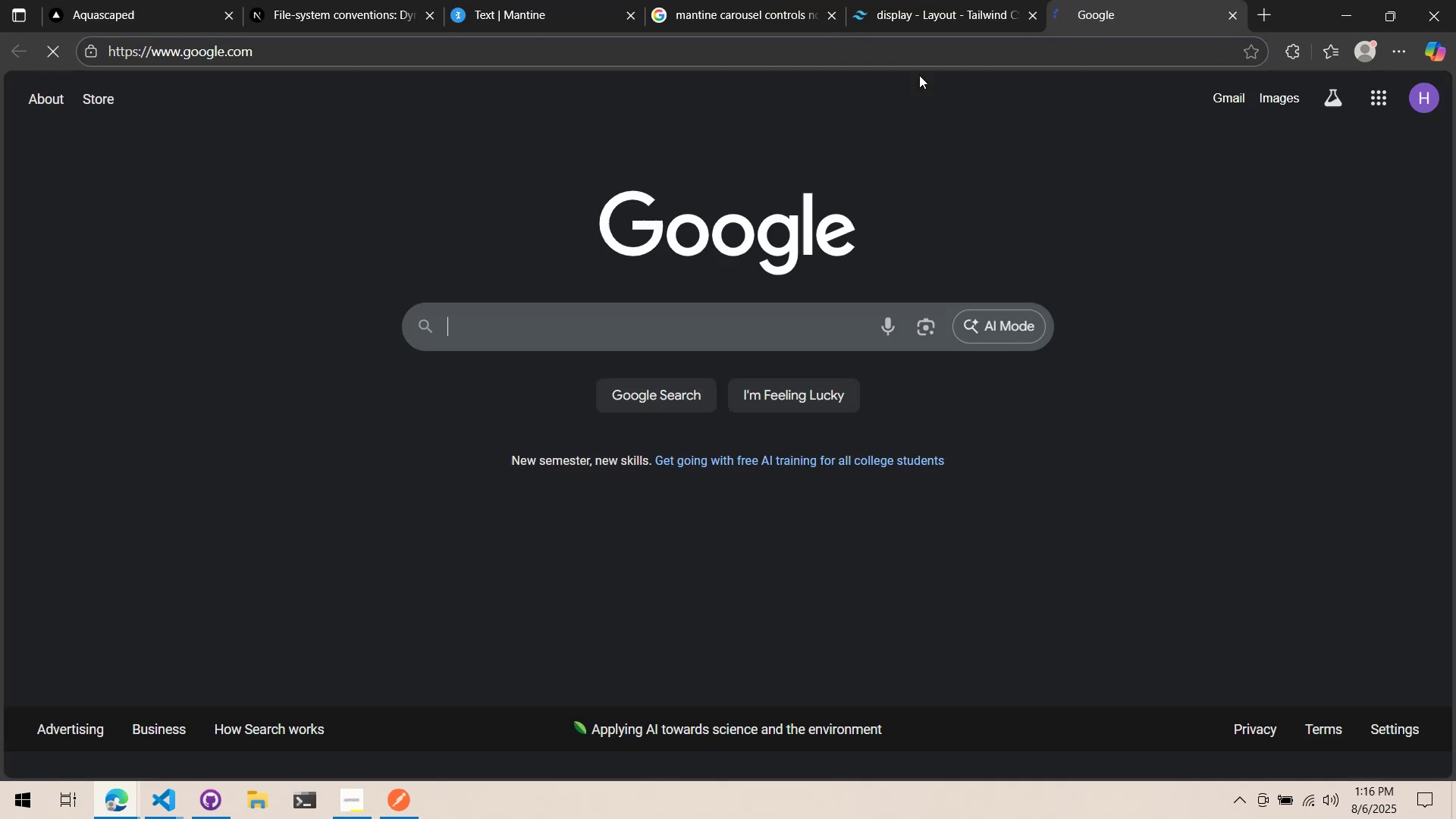 
type(react pass mapped c)
 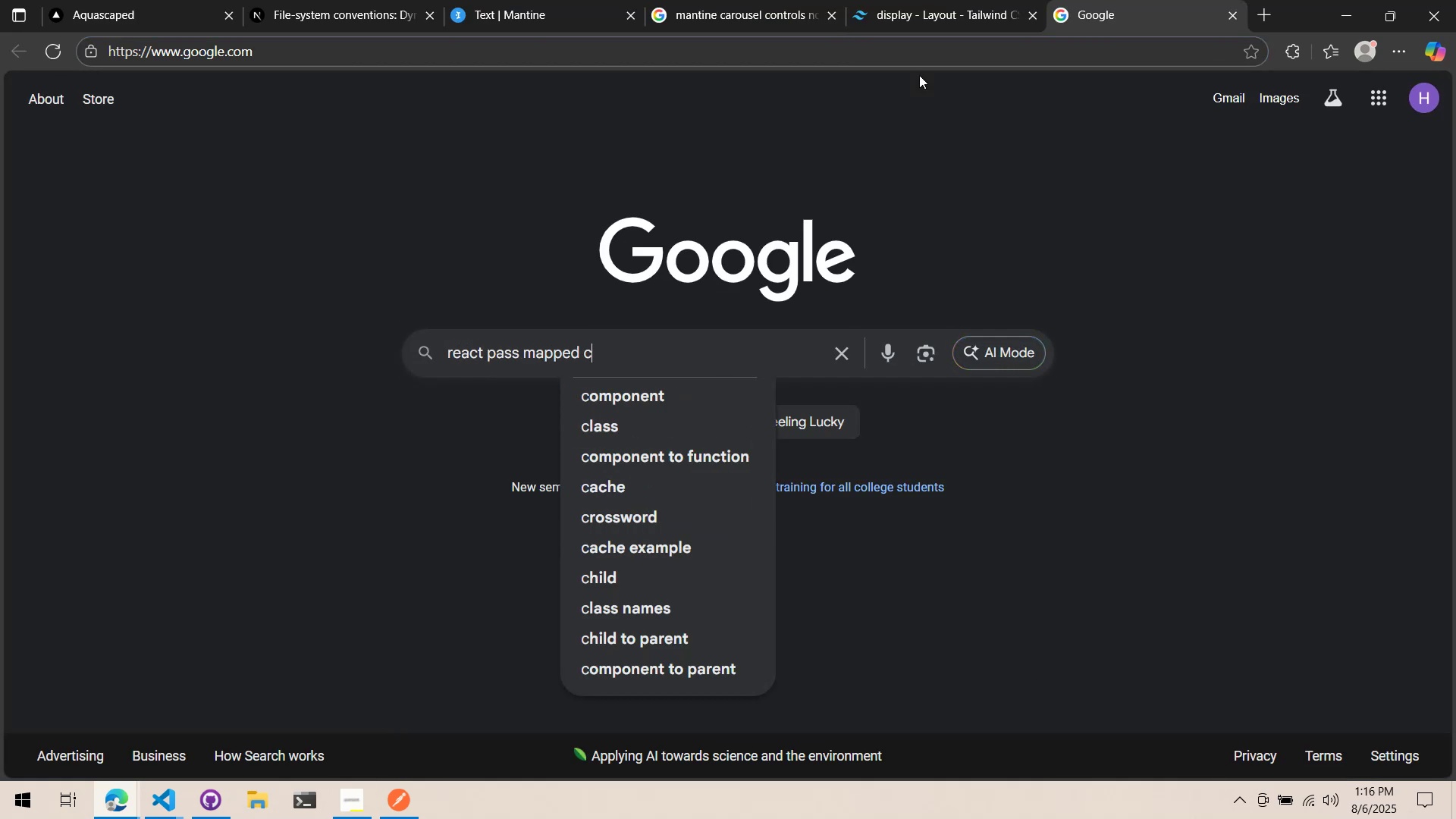 
key(Control+Backspace)
 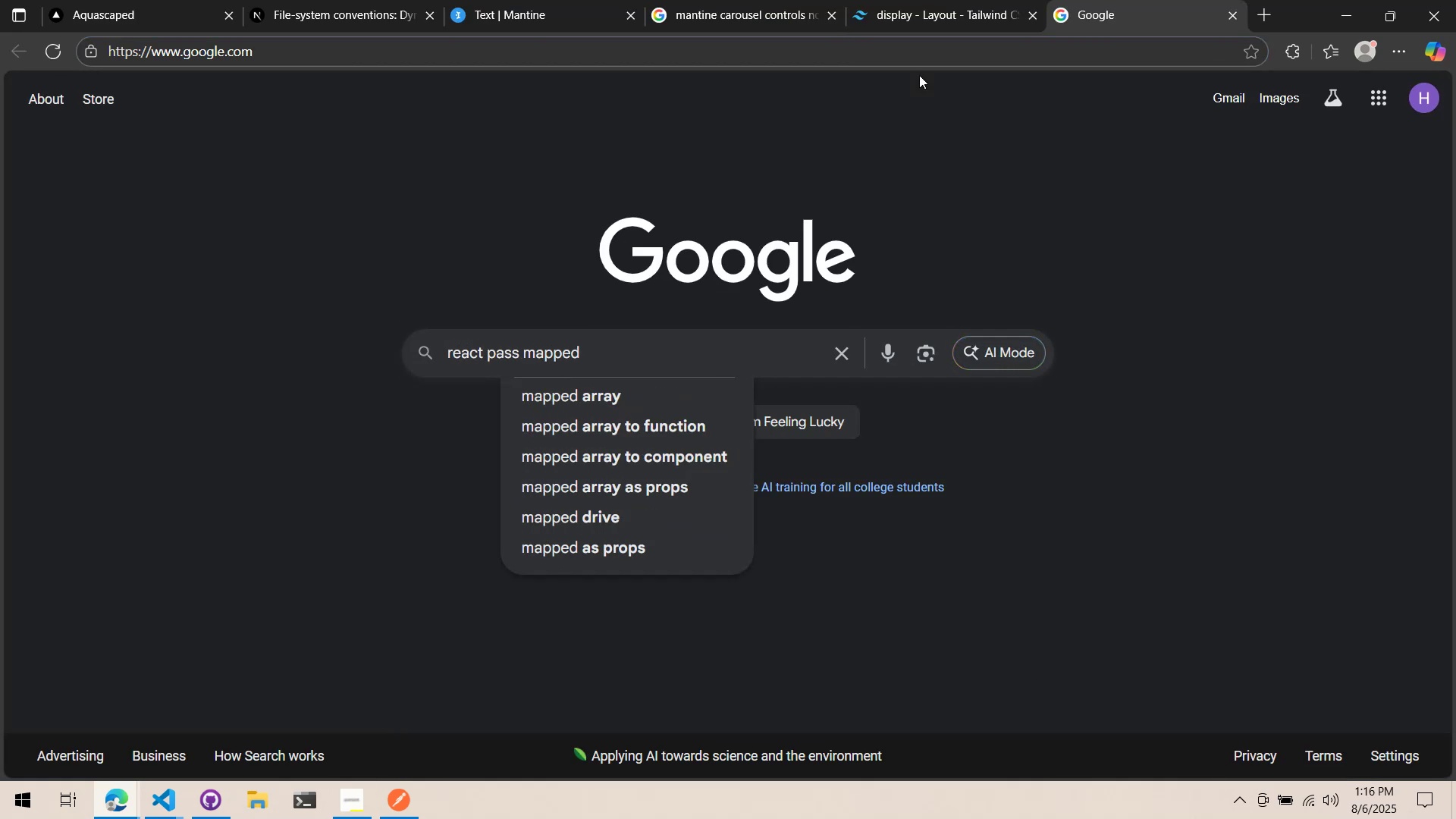 
key(Control+Backspace)
 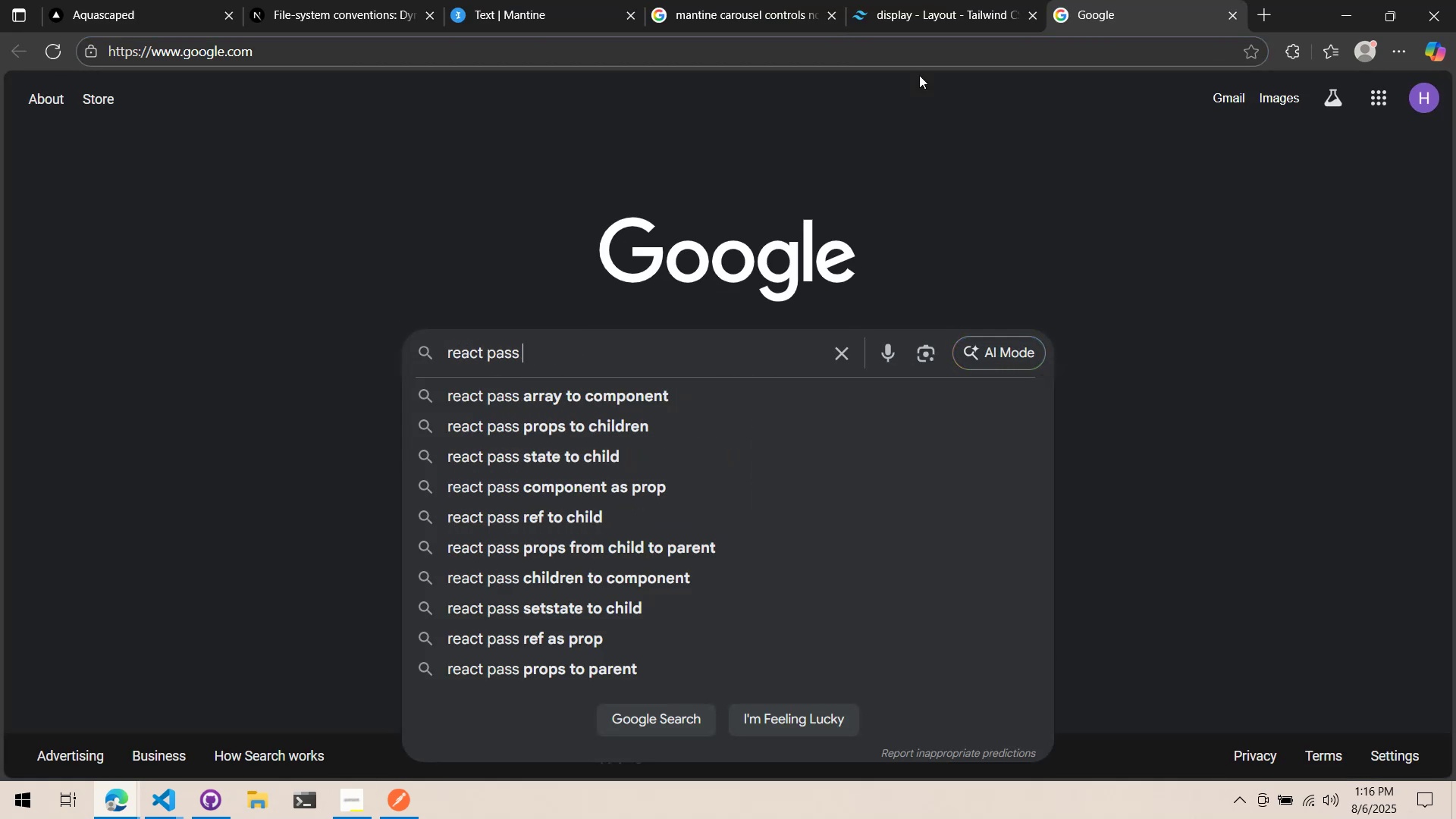 
type(state to mapped children)
 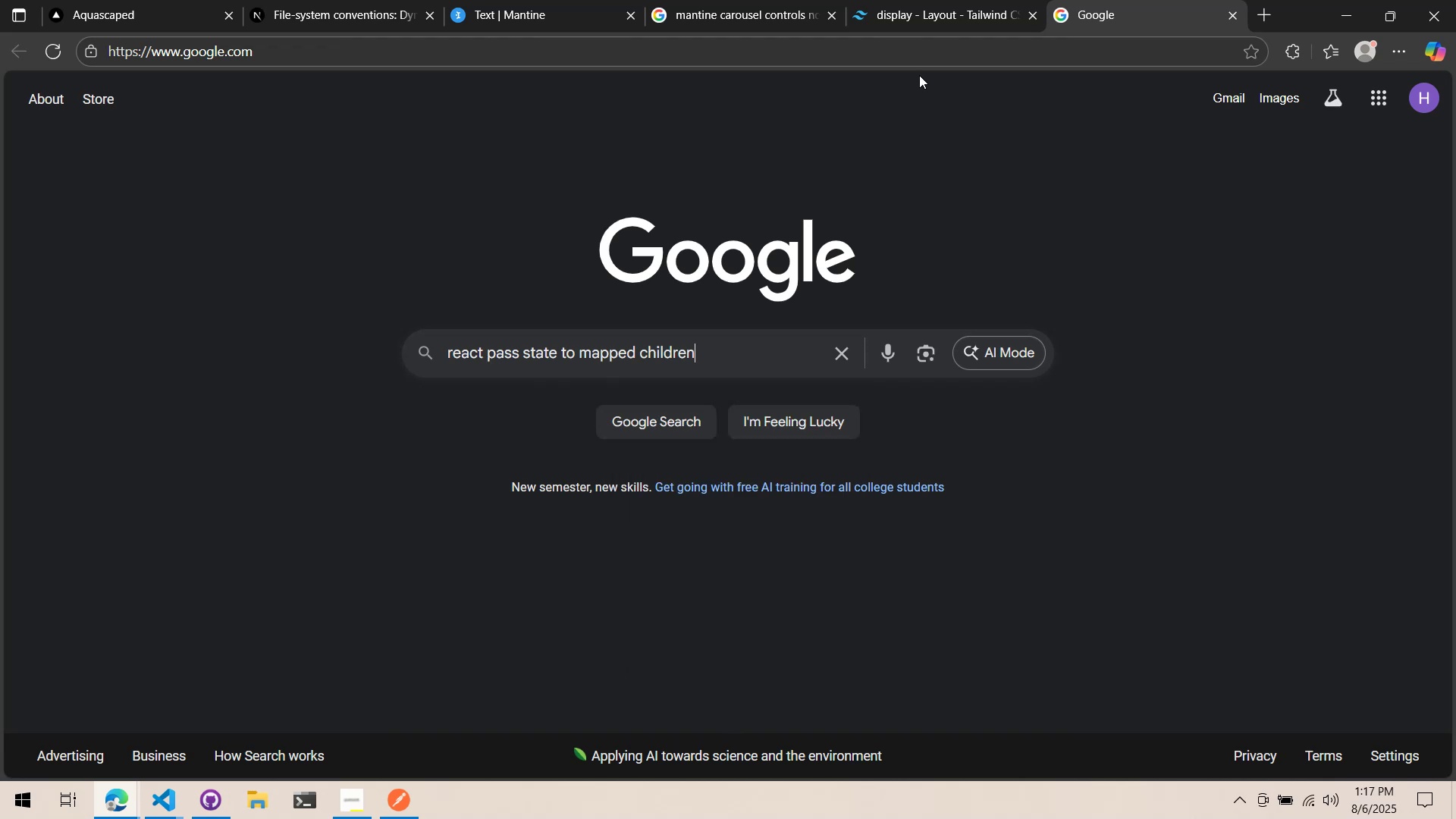 
key(Enter)
 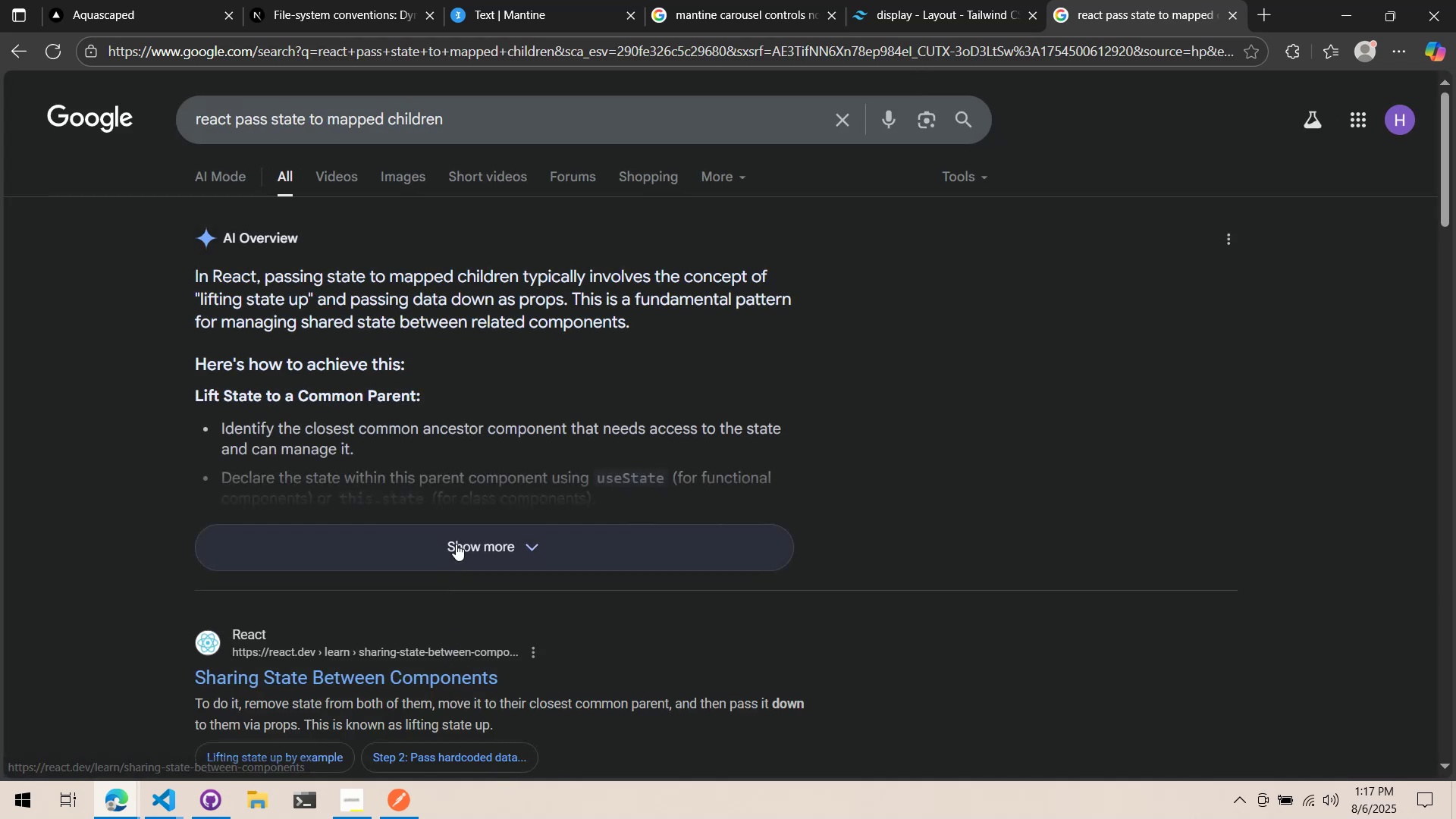 
scroll: coordinate [447, 548], scroll_direction: down, amount: 4.0
 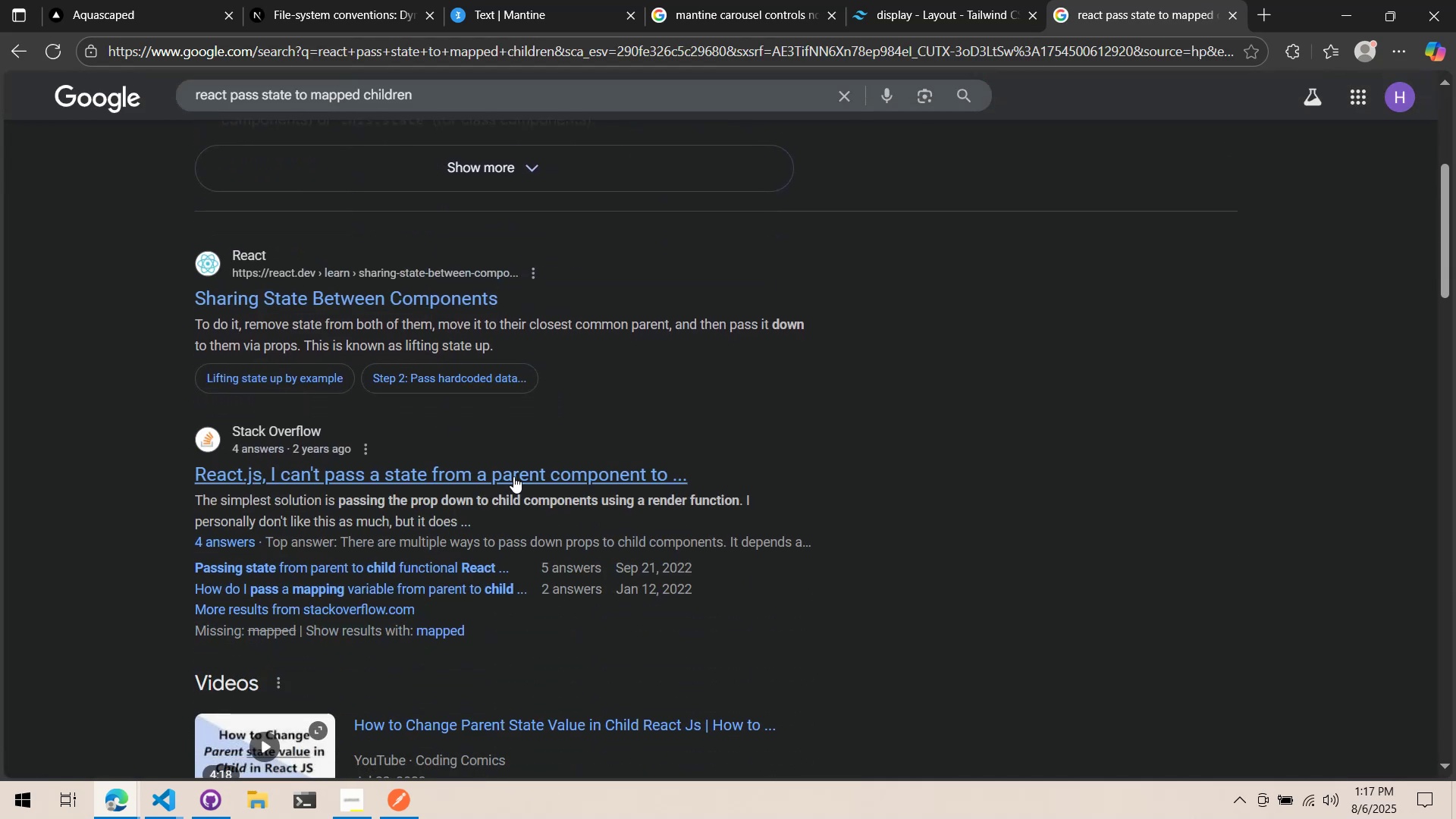 
left_click([513, 476])
 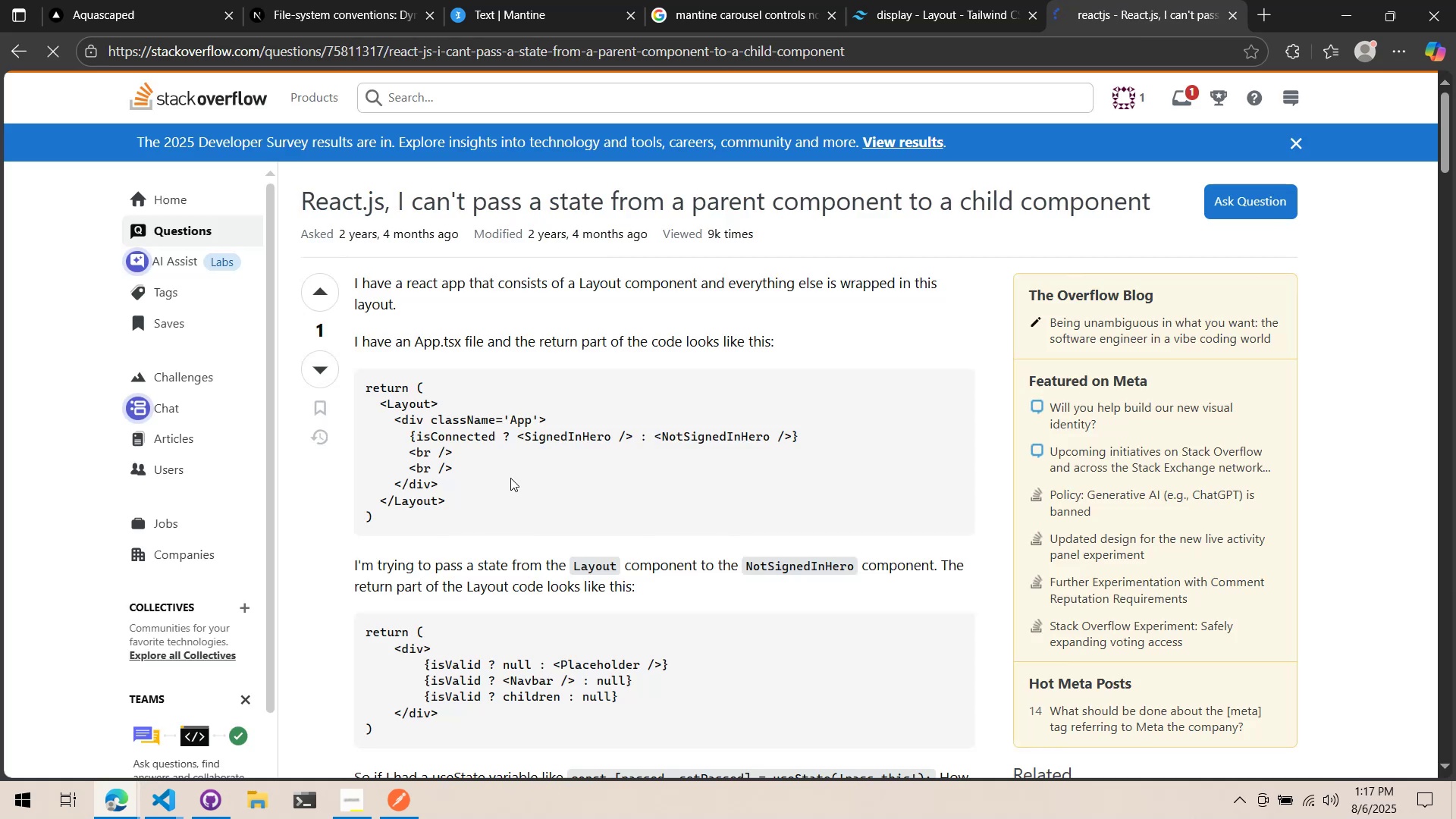 
scroll: coordinate [506, 480], scroll_direction: down, amount: 11.0
 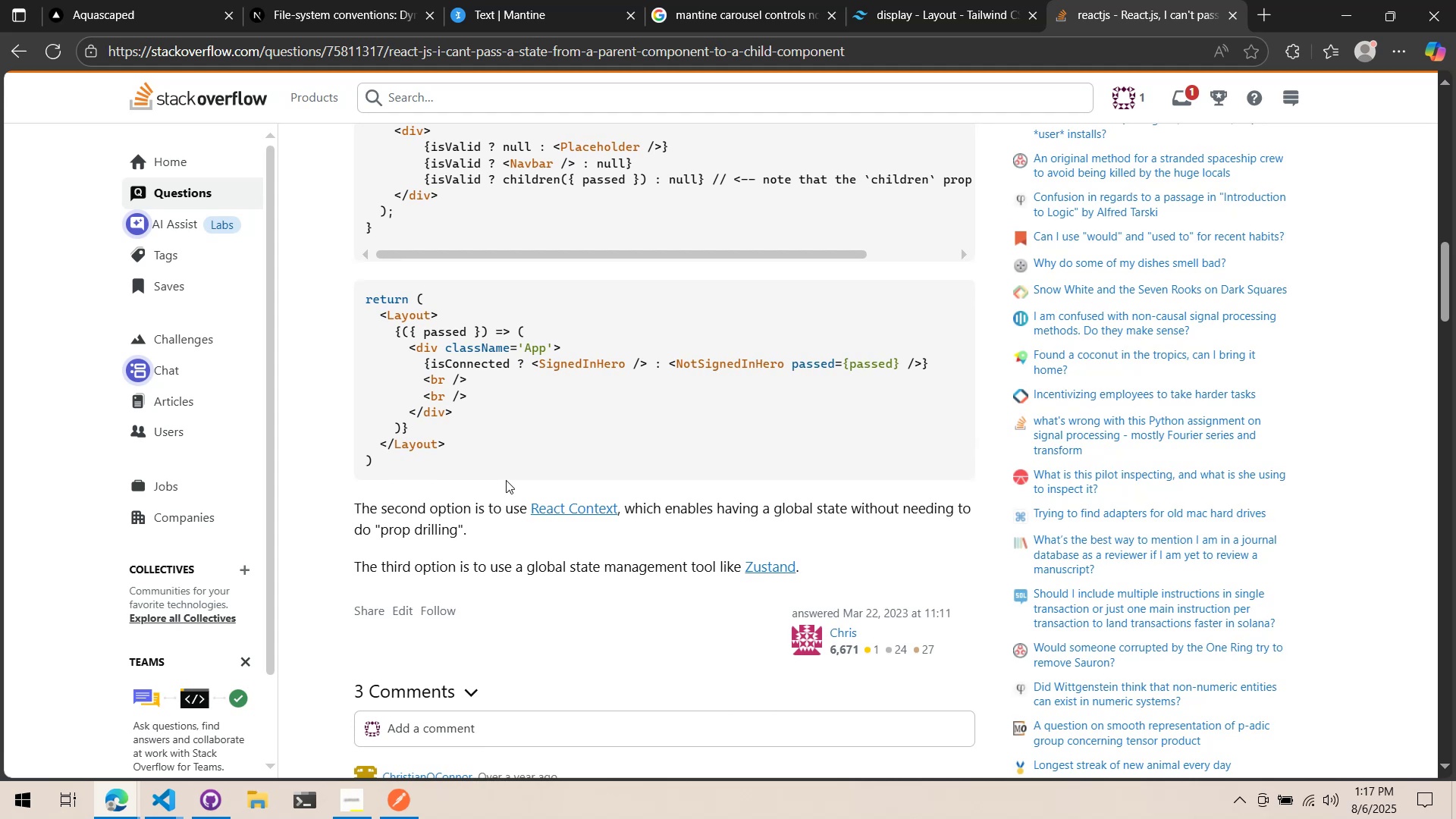 
scroll: coordinate [504, 482], scroll_direction: down, amount: 1.0
 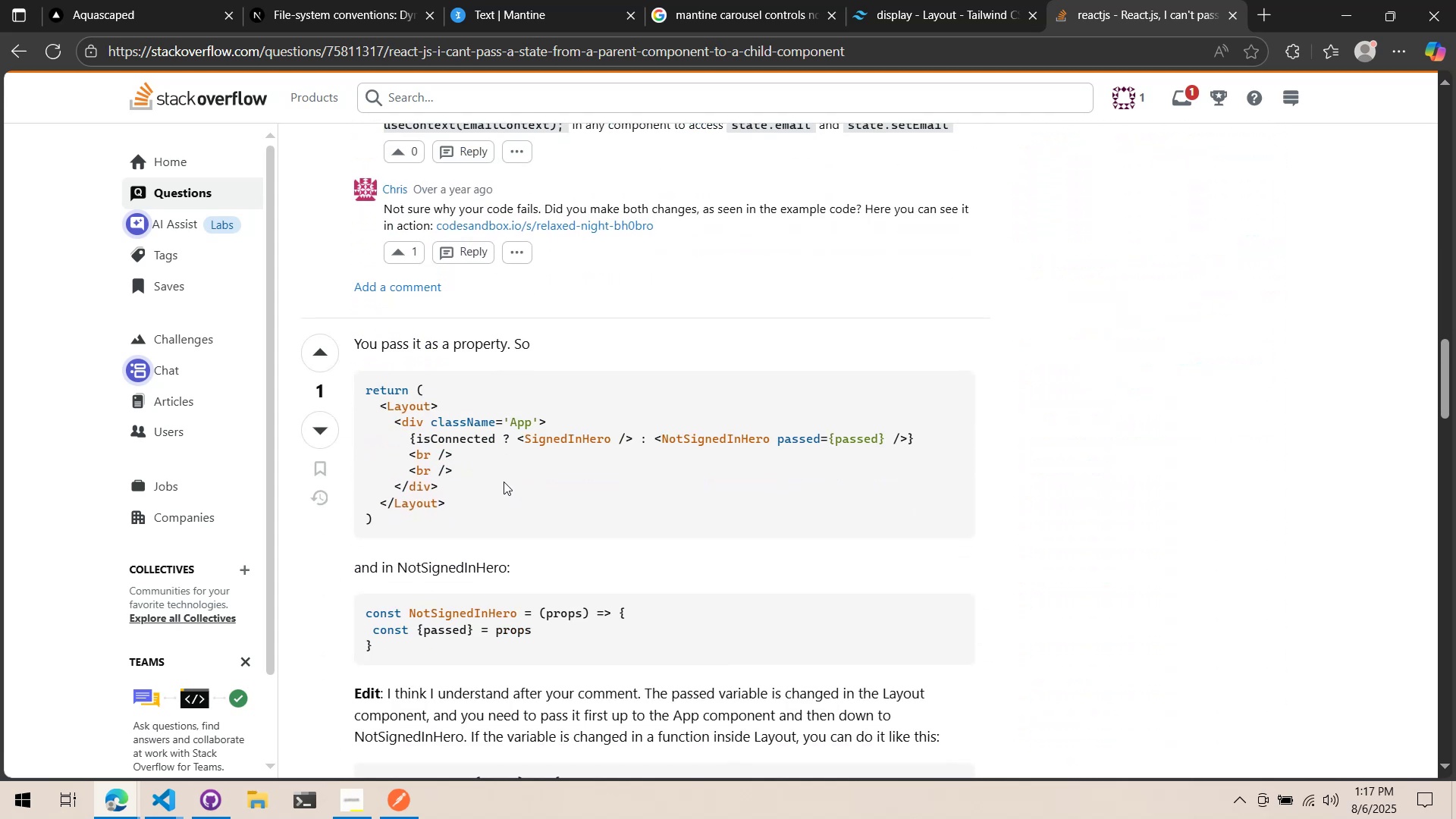 
wait(9.59)
 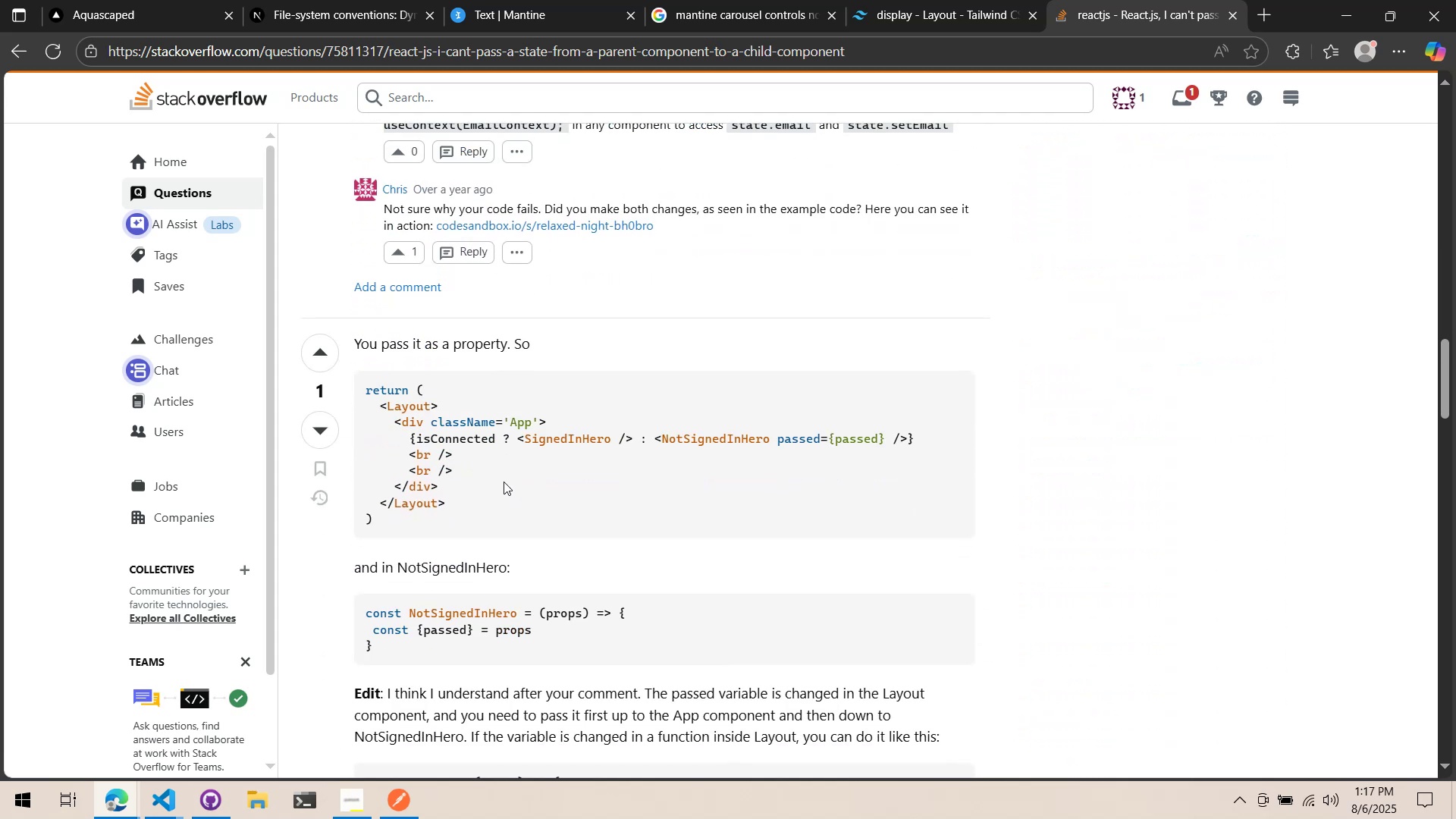 
scroll: coordinate [504, 482], scroll_direction: down, amount: 4.0
 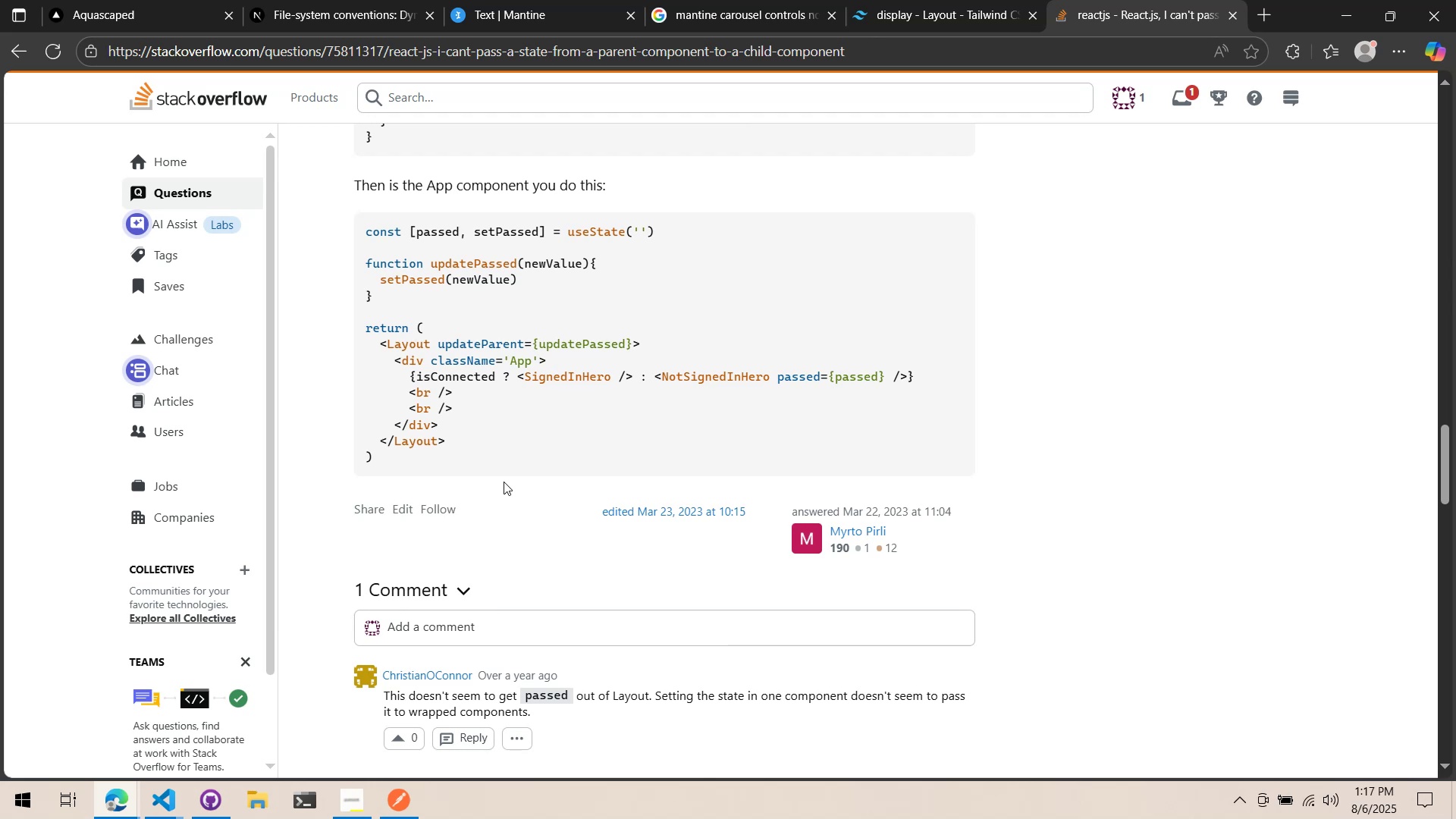 
key(Alt+Tab)
 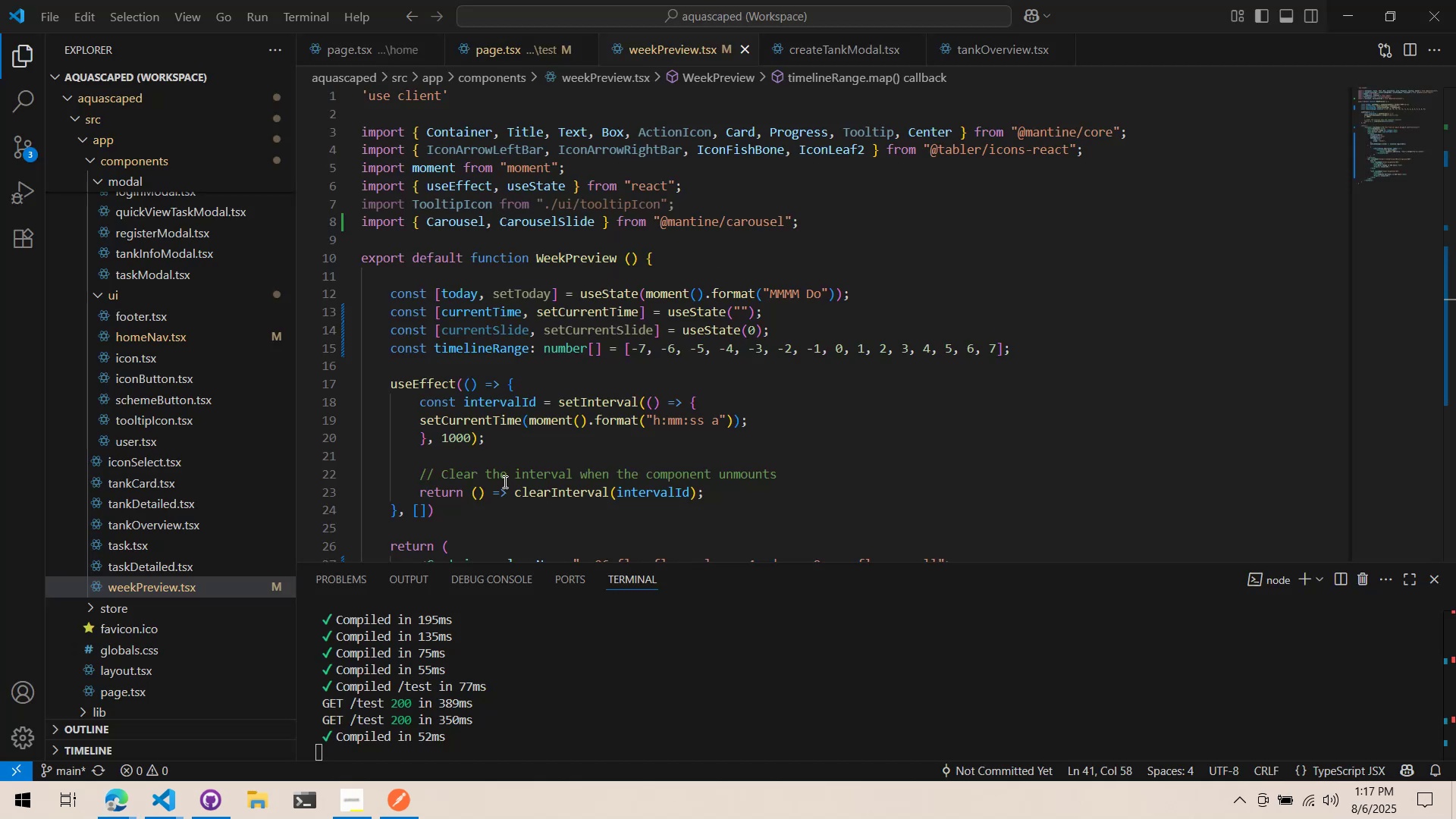 
key(Alt+AltLeft)
 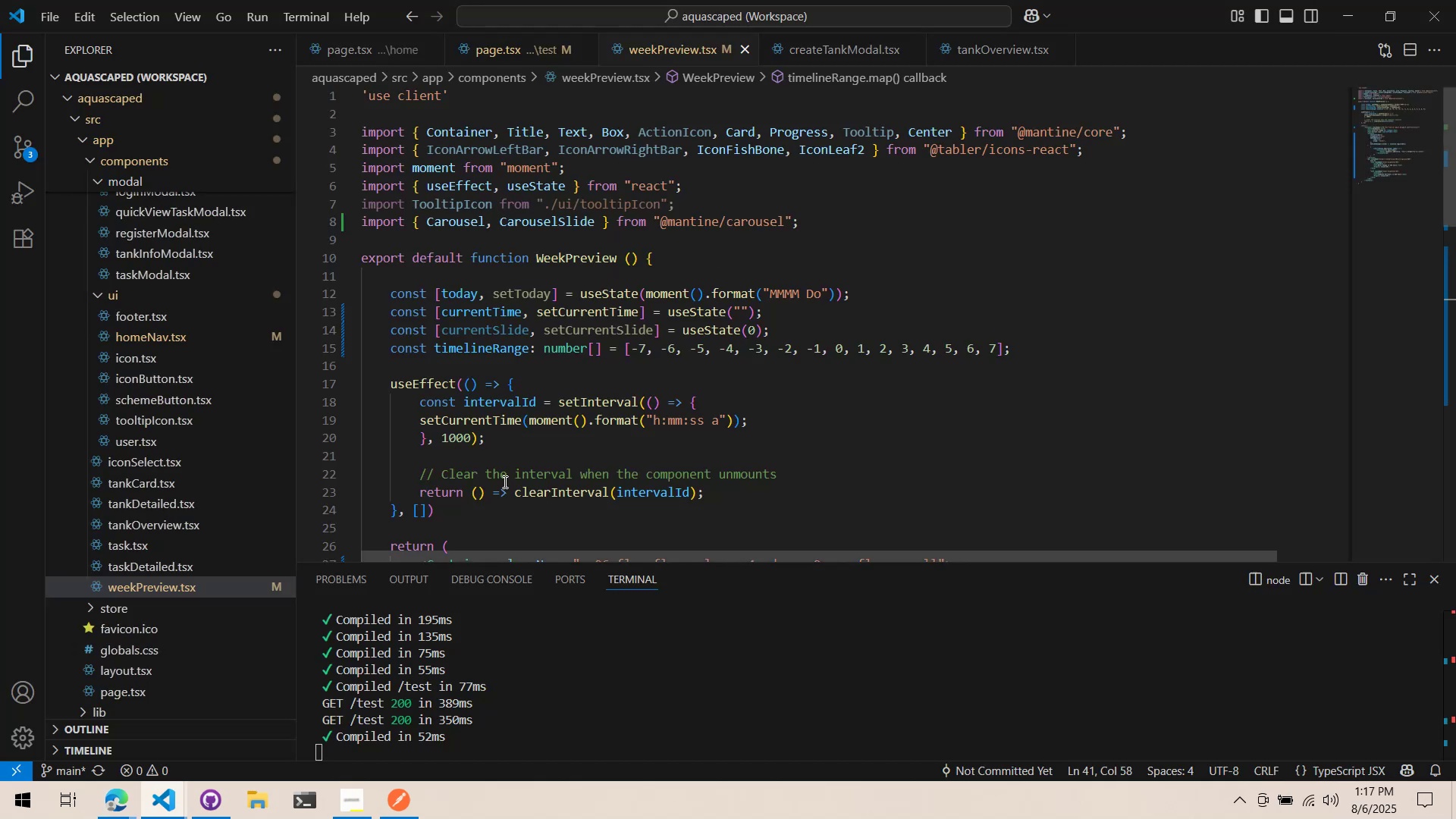 
key(Alt+Tab)
 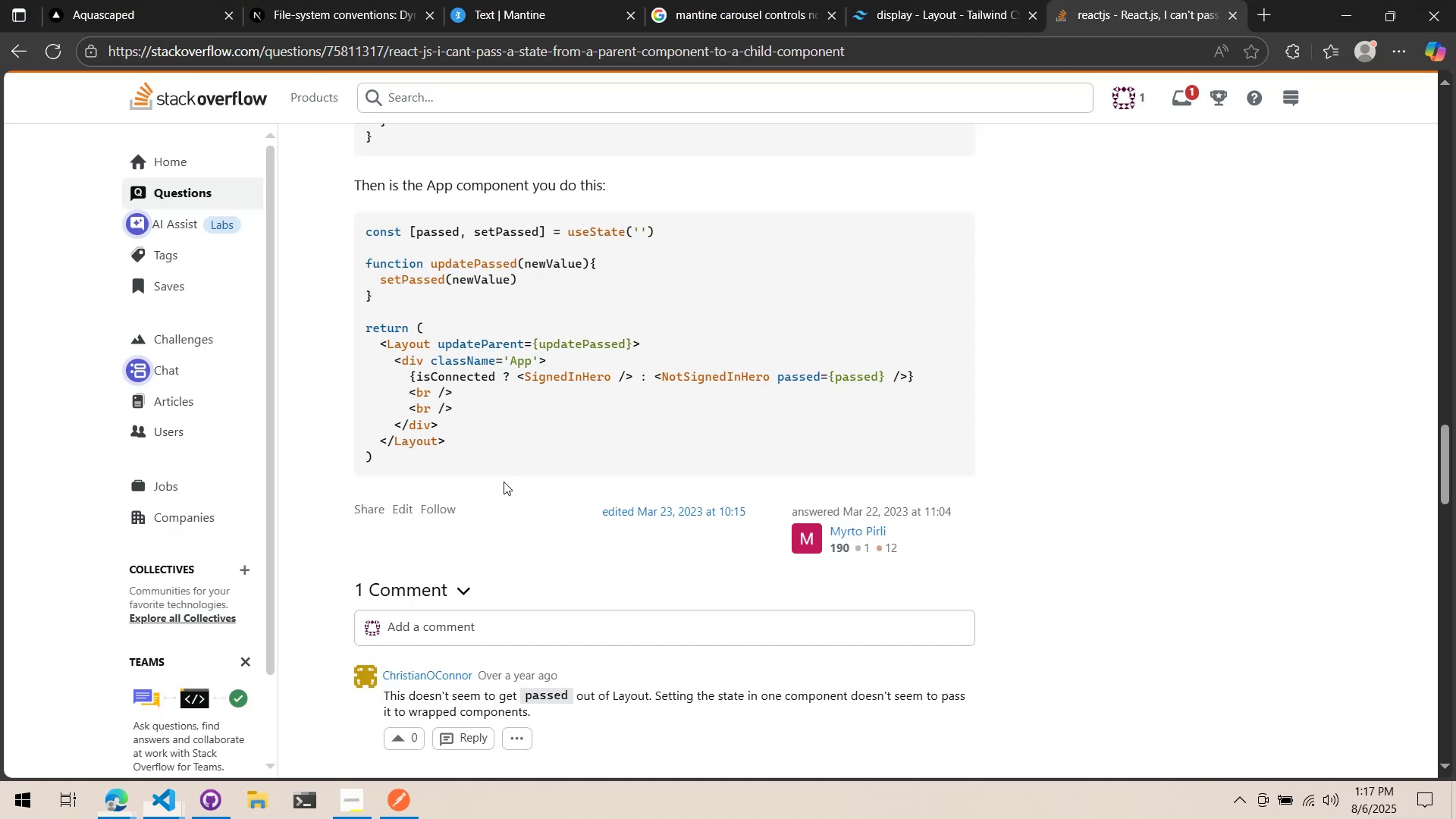 
scroll: coordinate [504, 482], scroll_direction: down, amount: 4.0
 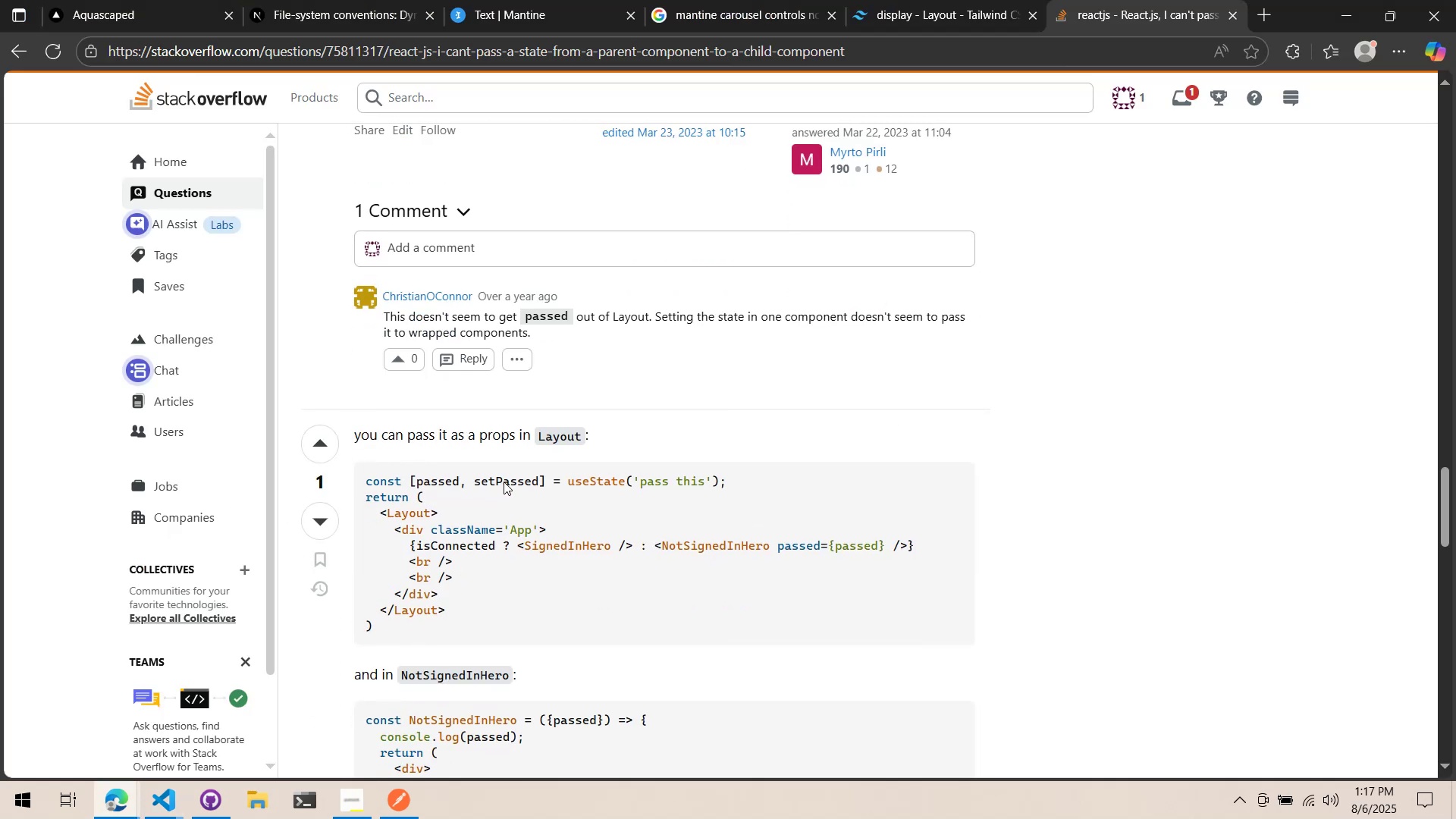 
key(Alt+AltLeft)
 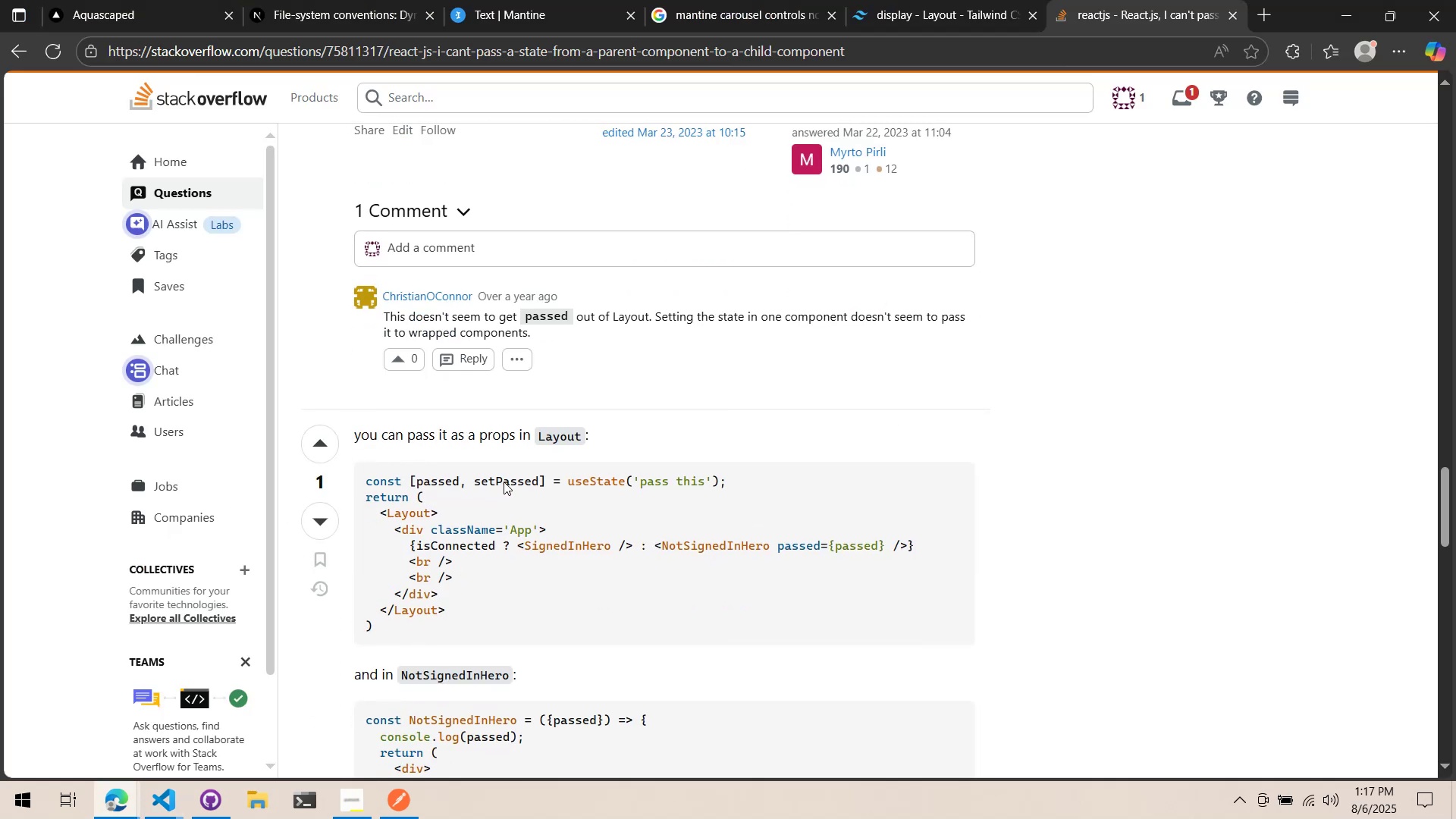 
key(Alt+Tab)
 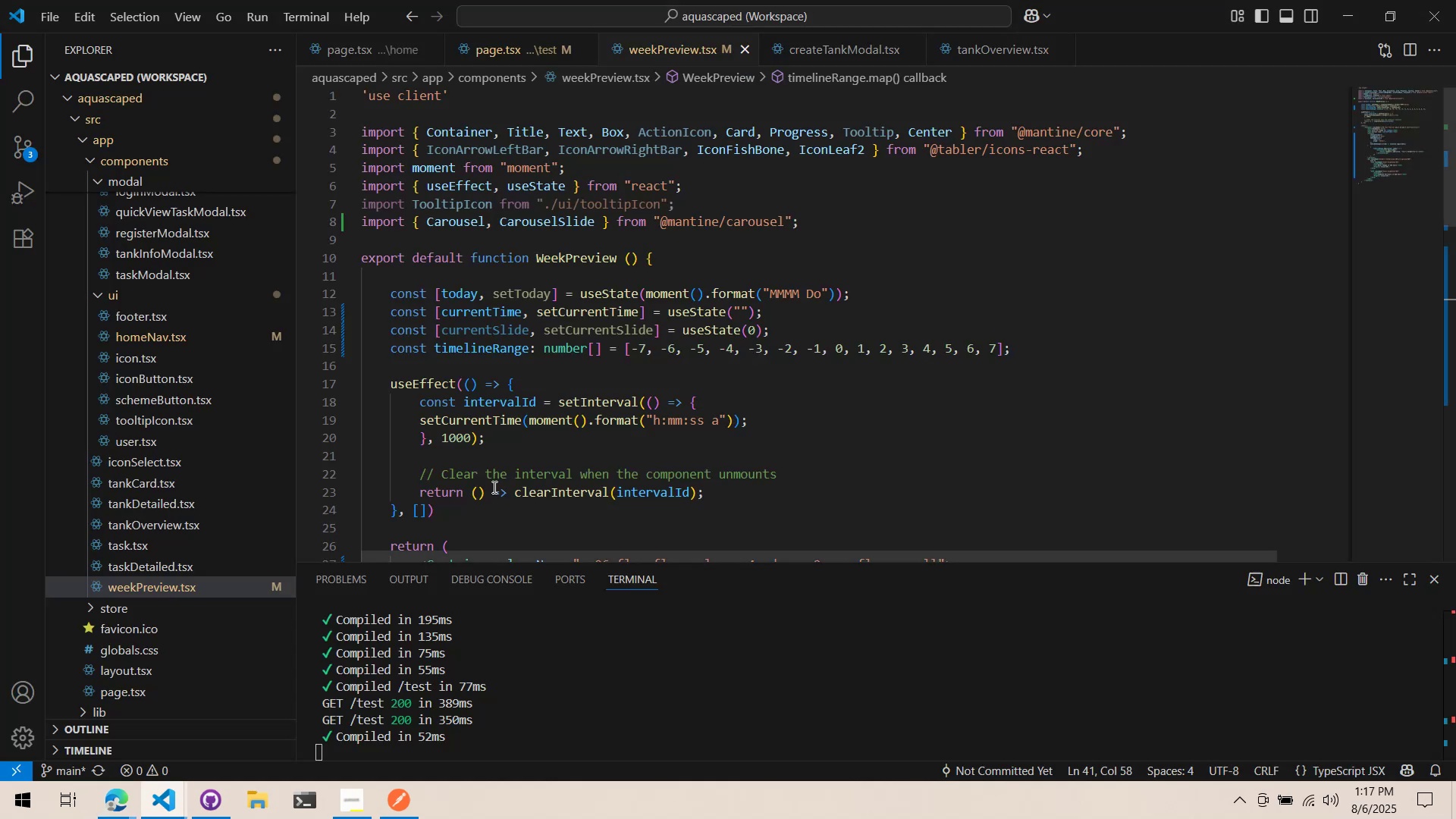 
scroll: coordinate [496, 483], scroll_direction: down, amount: 9.0
 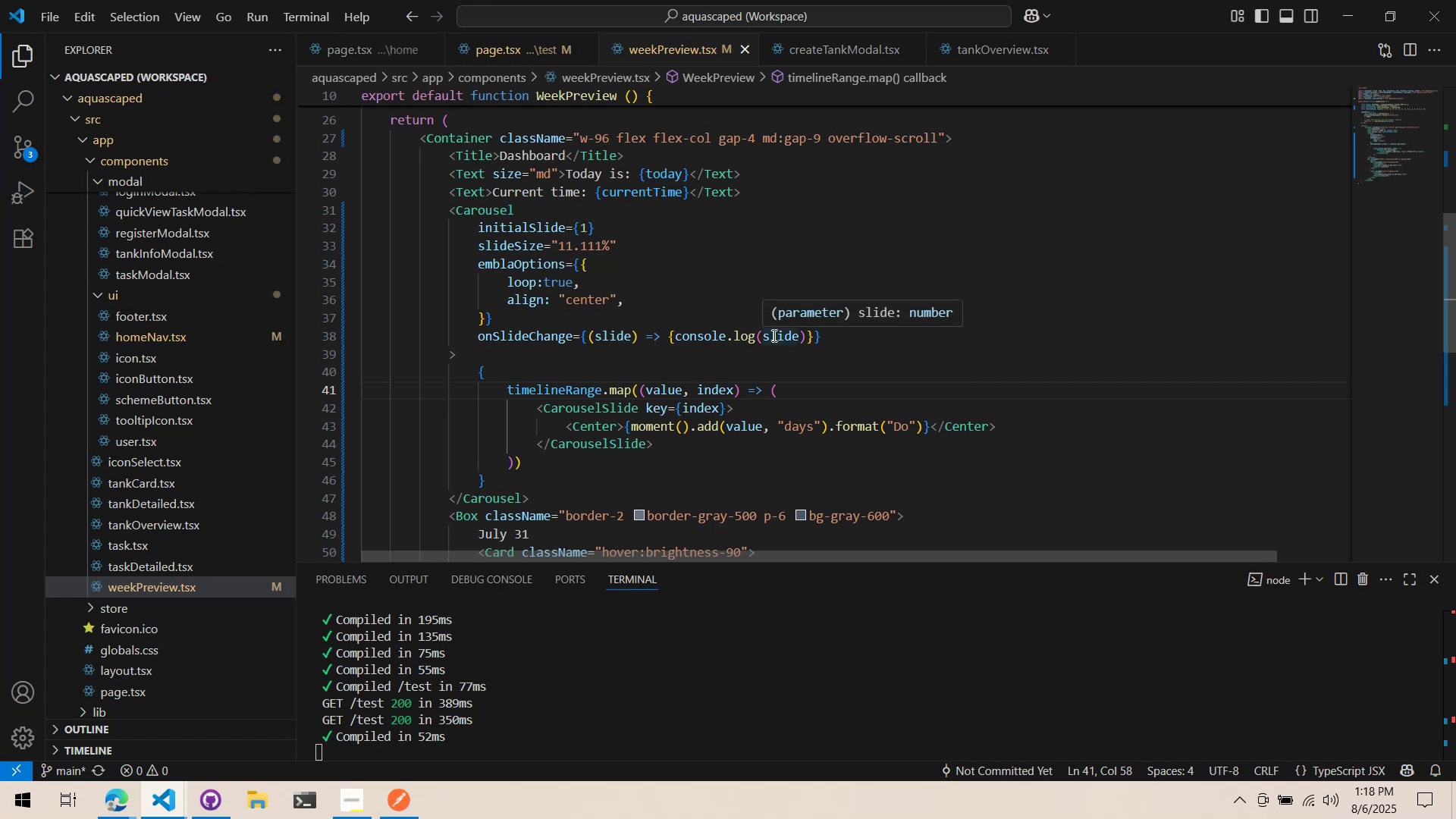 
wait(25.48)
 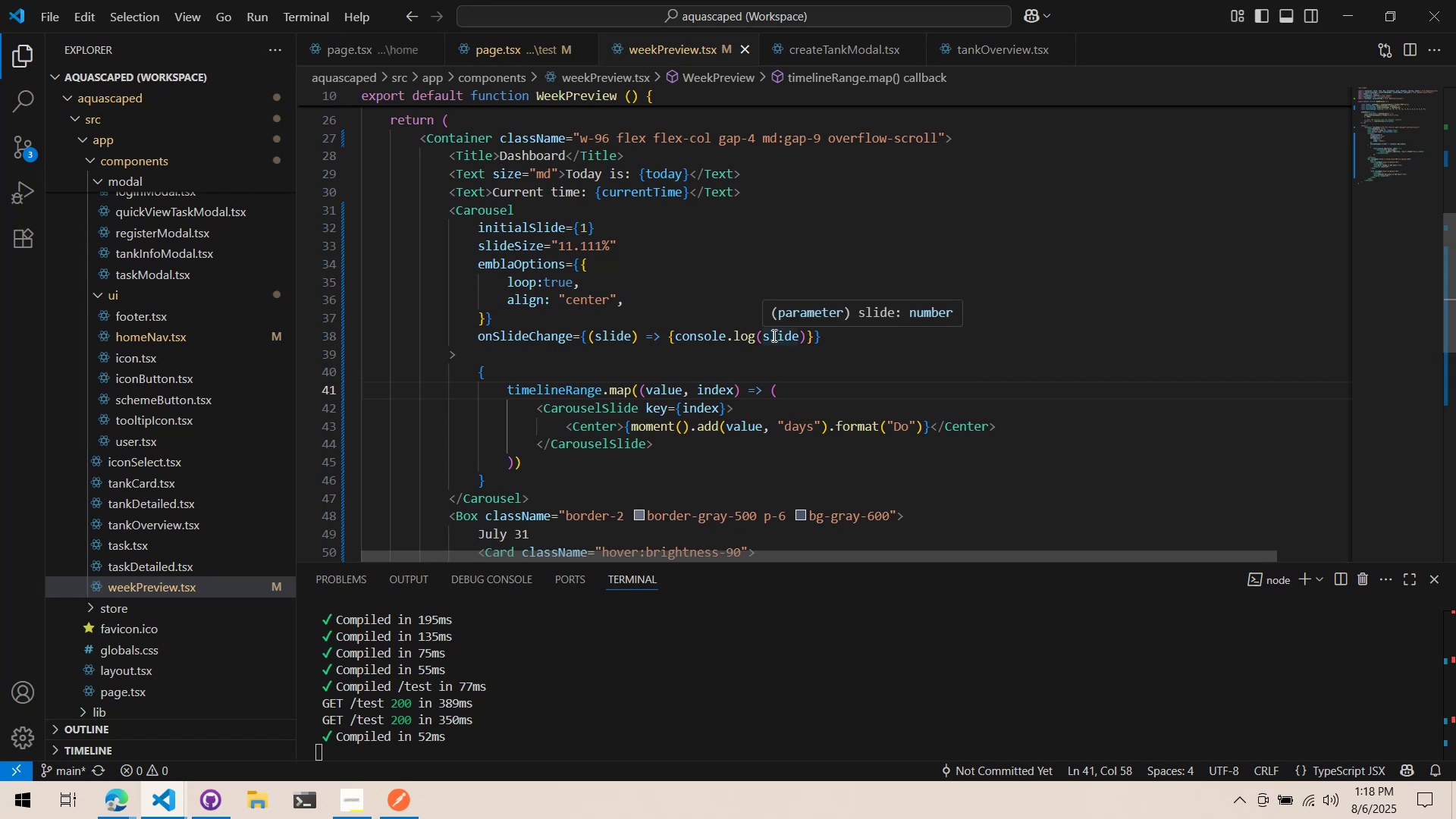 
key(Alt+AltLeft)
 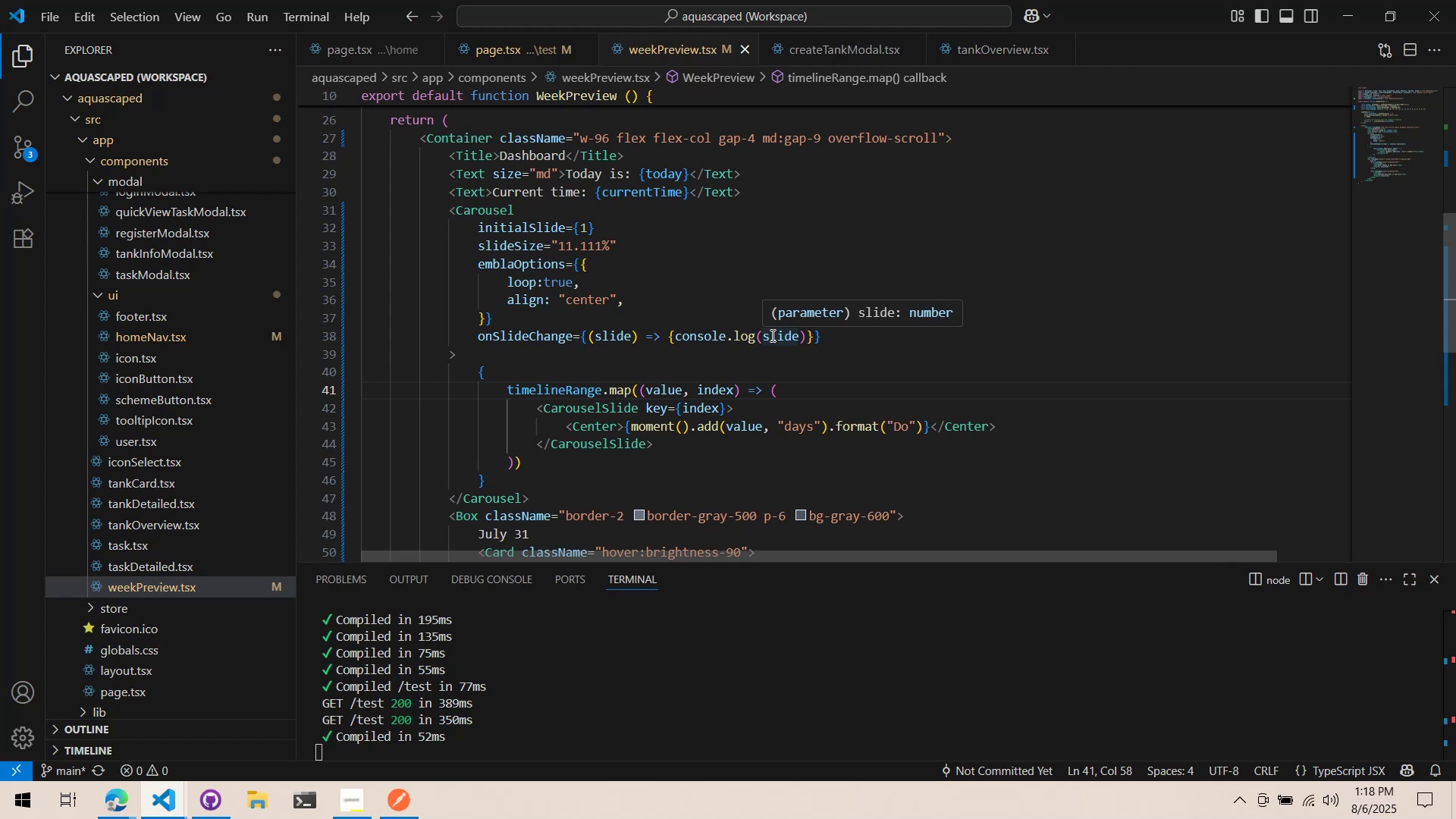 
key(Alt+Tab)
 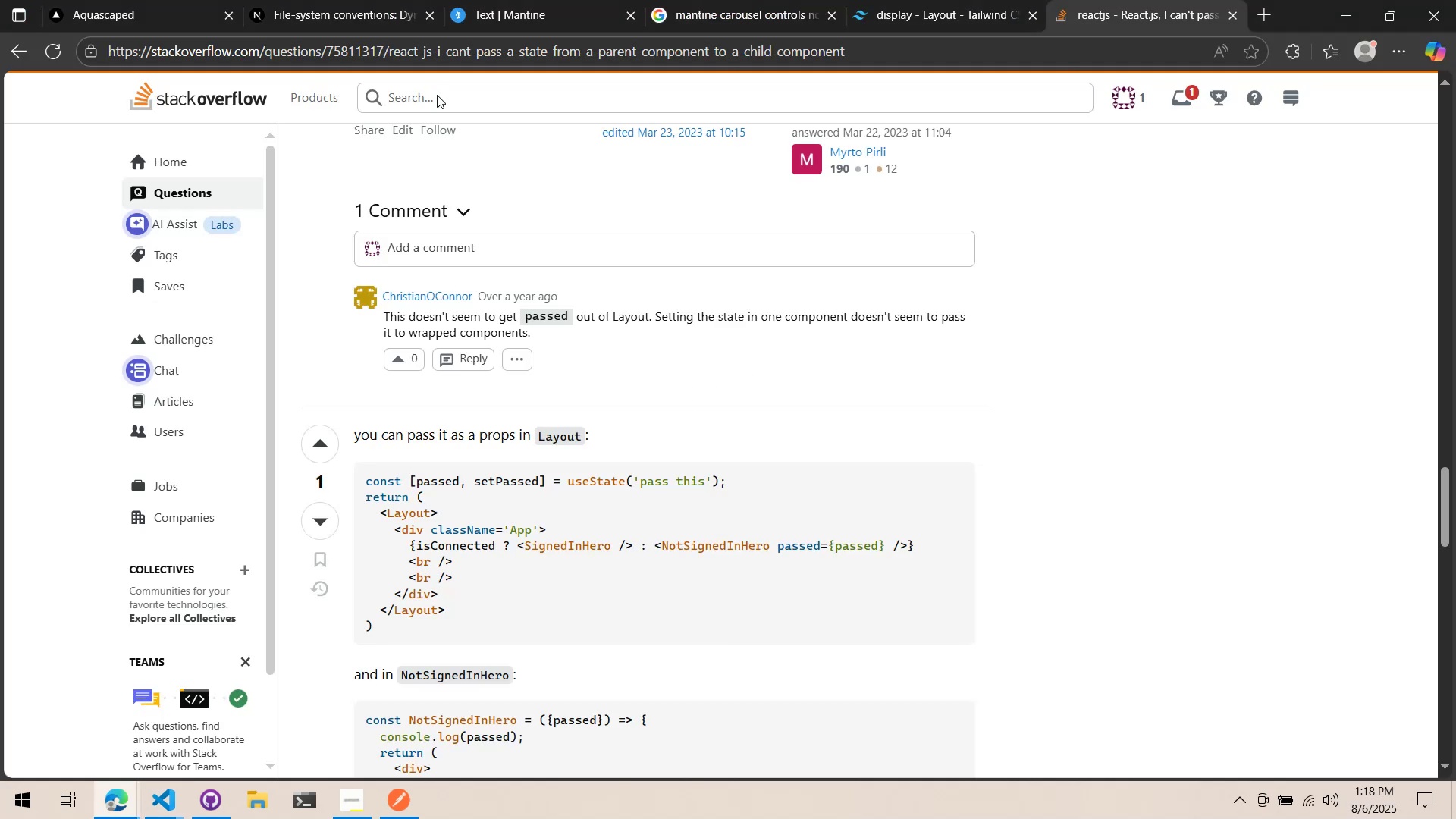 
left_click([168, 0])
 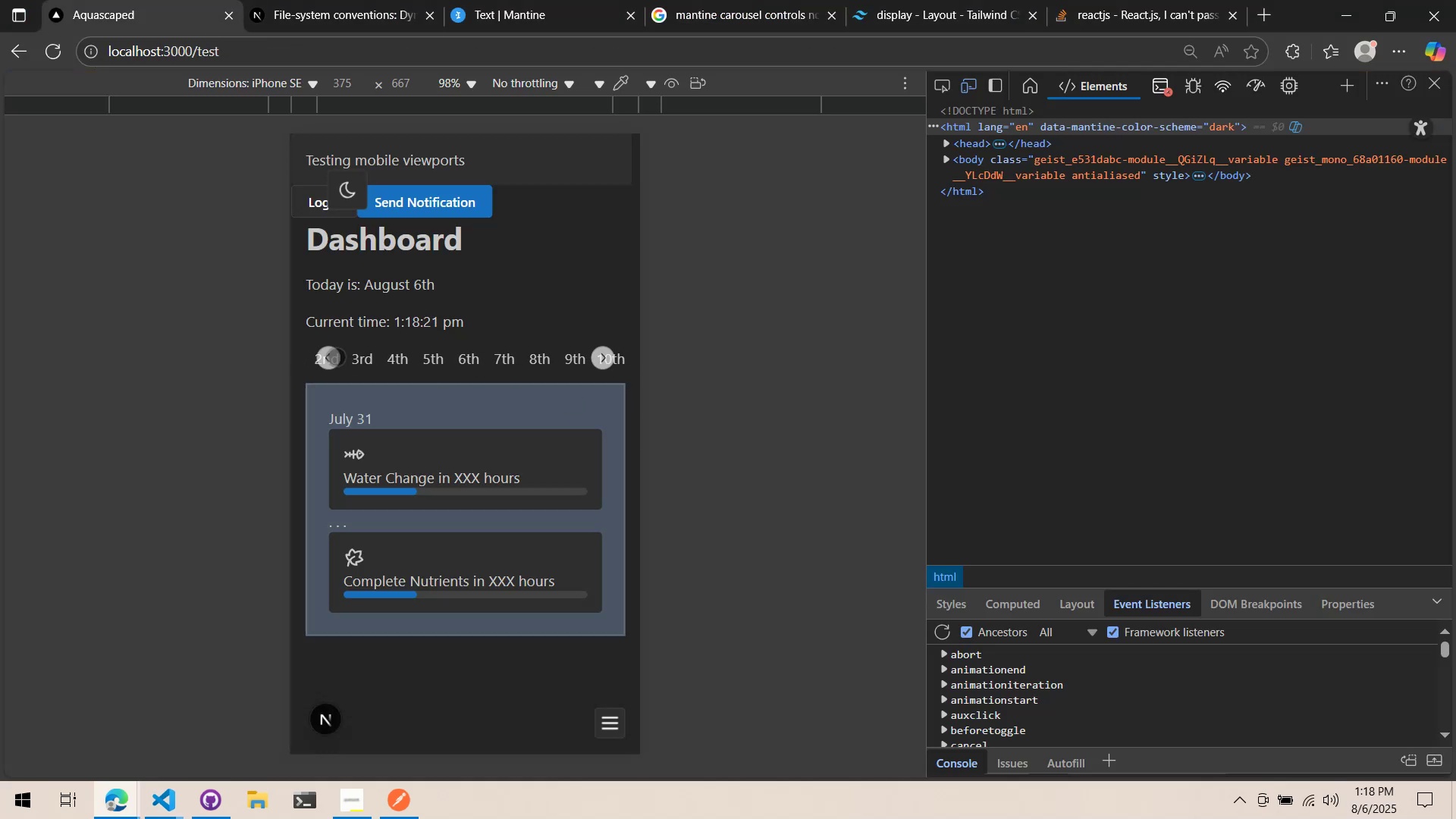 
wait(7.4)
 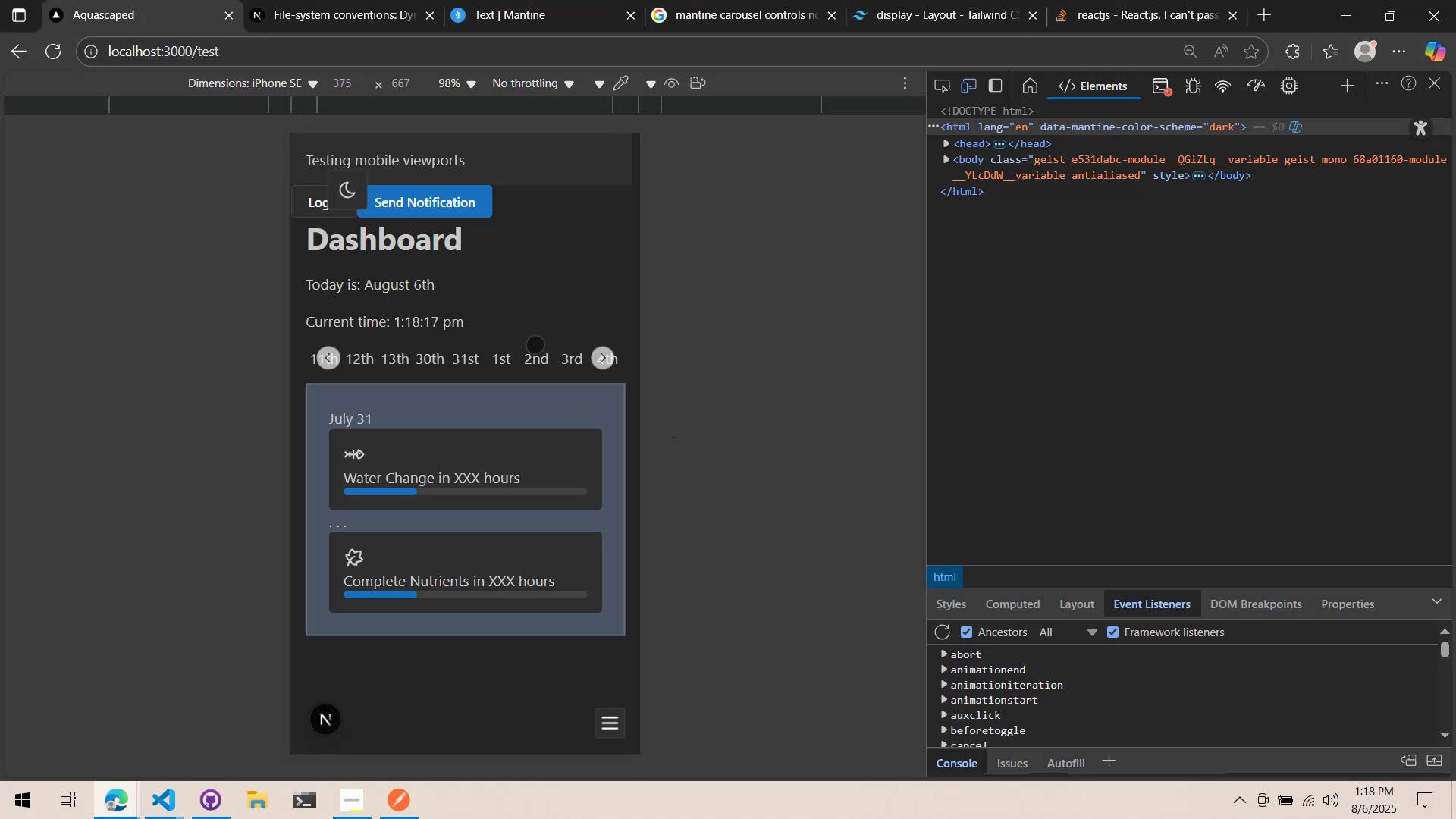 
key(Alt+AltLeft)
 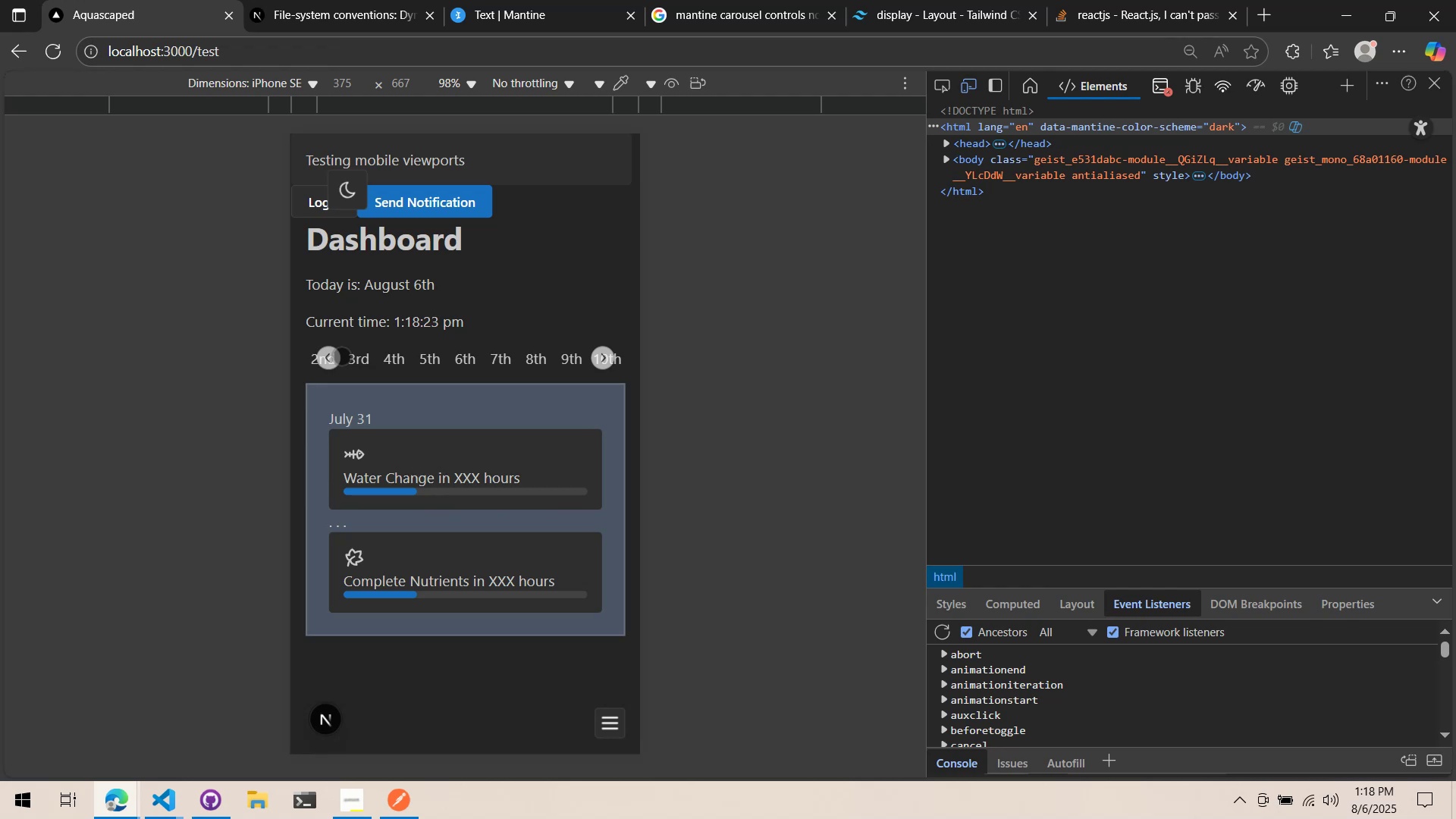 
key(Alt+Tab)
 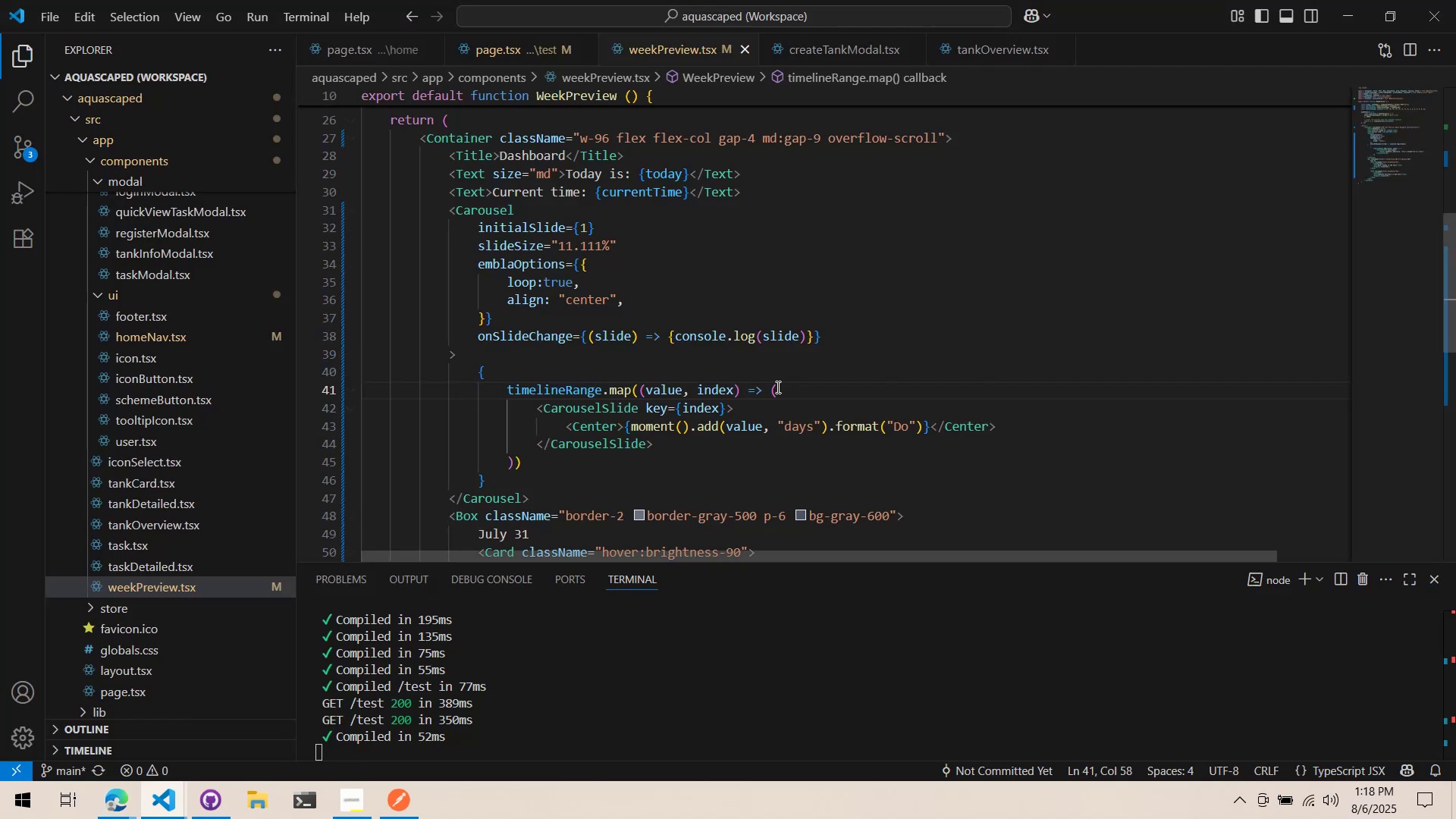 
left_click([722, 351])
 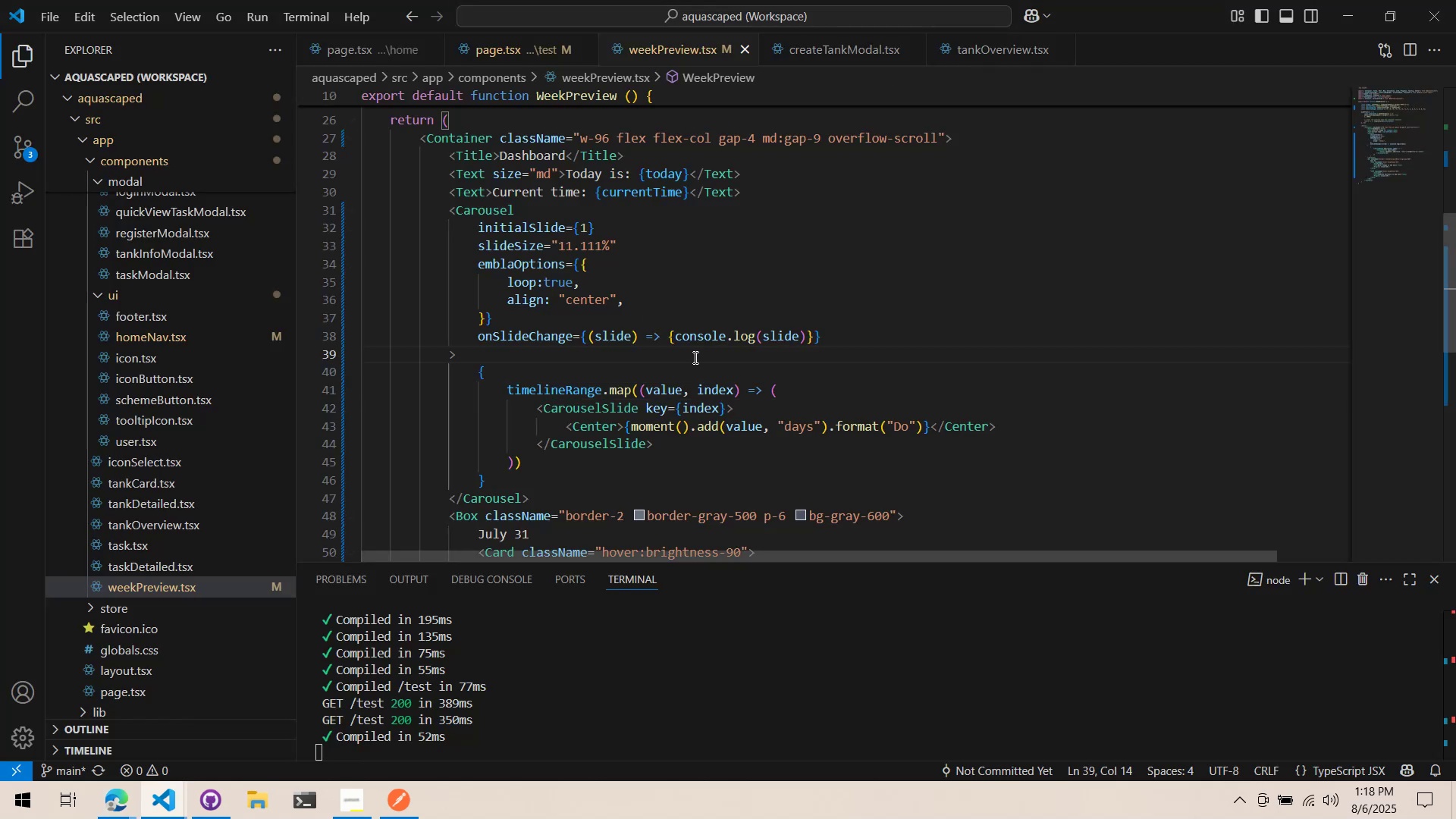 
double_click([782, 185])
 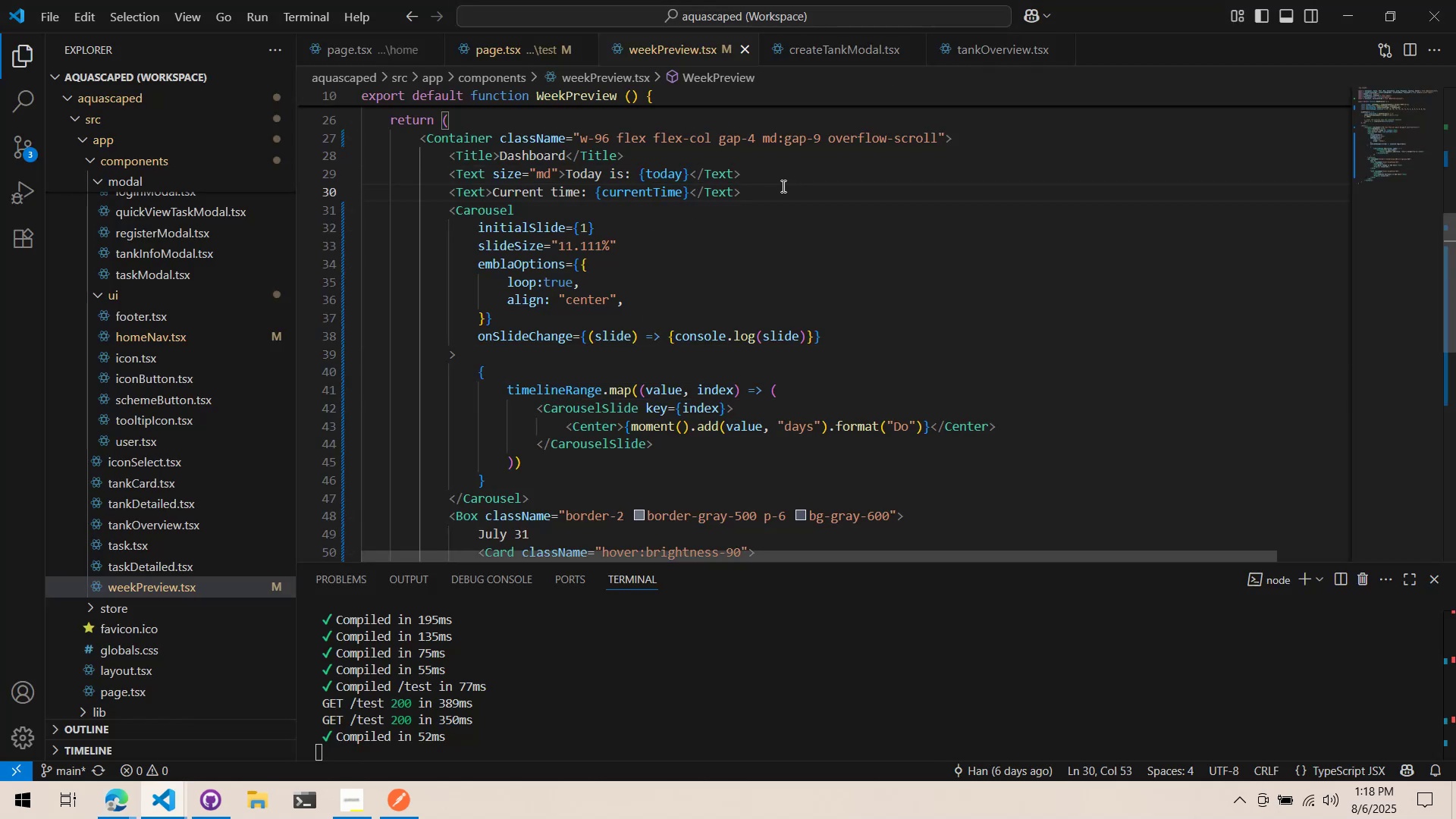 
key(Enter)
 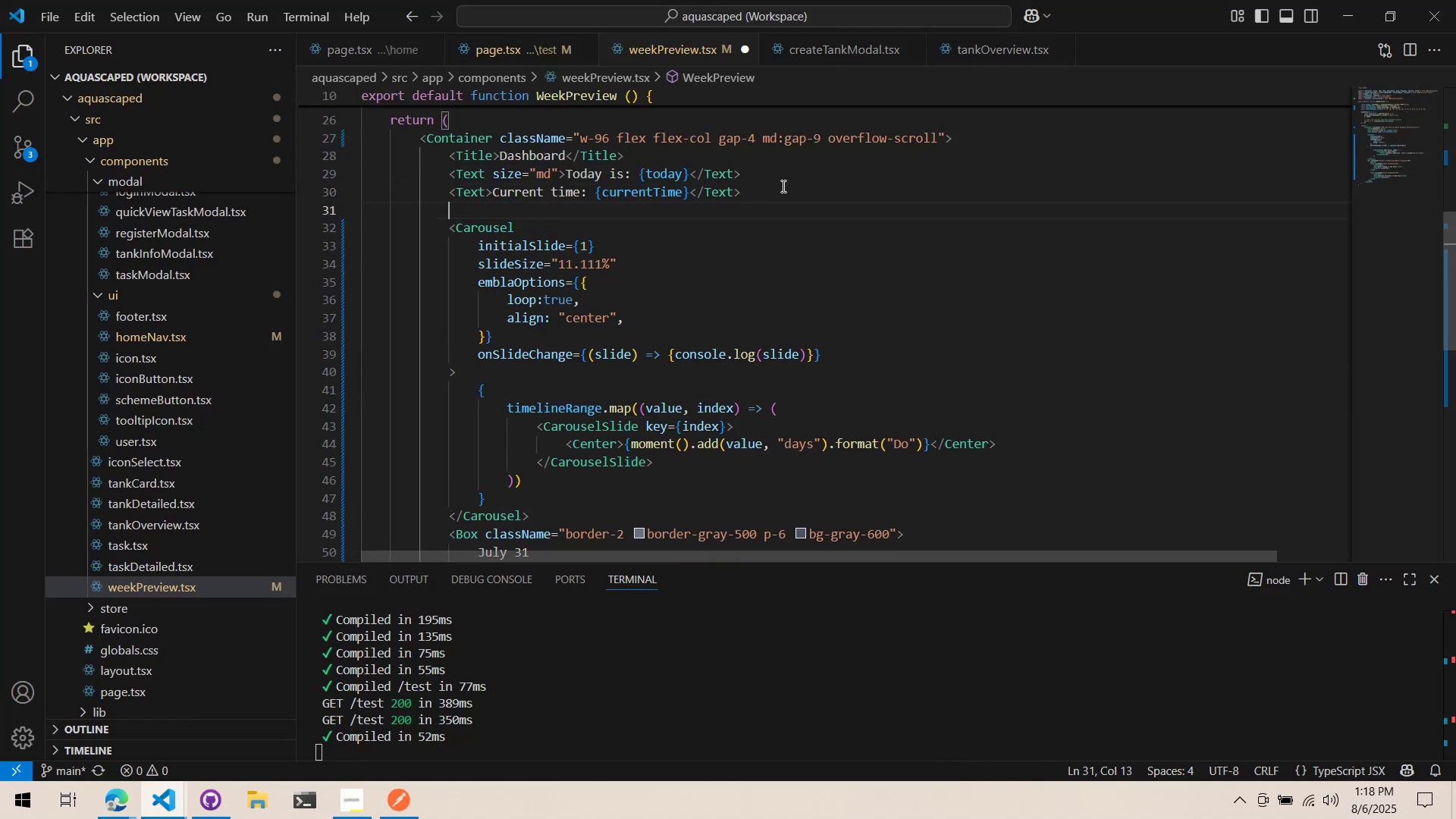 
type(<Center>)
 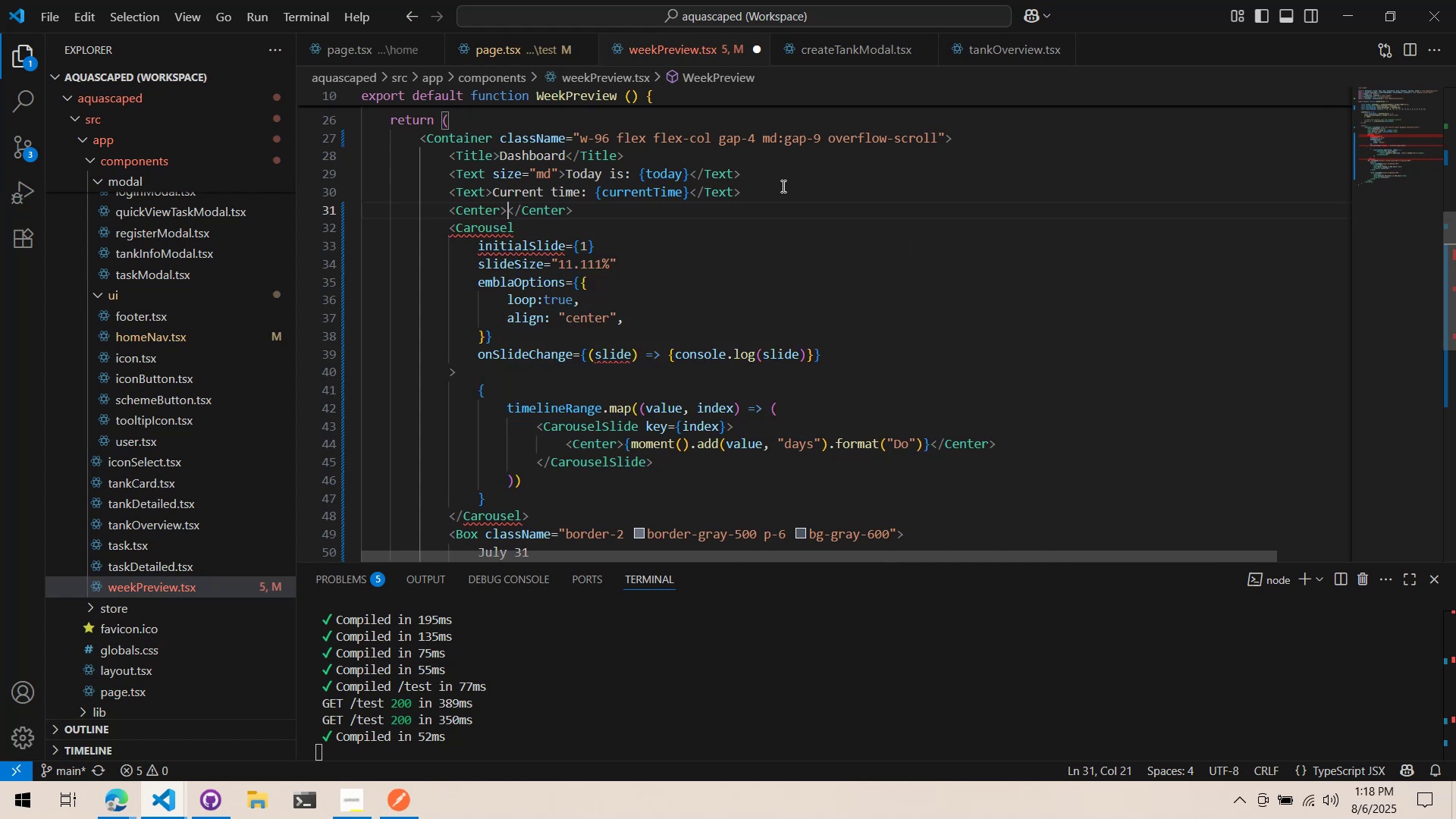 
key(Enter)
 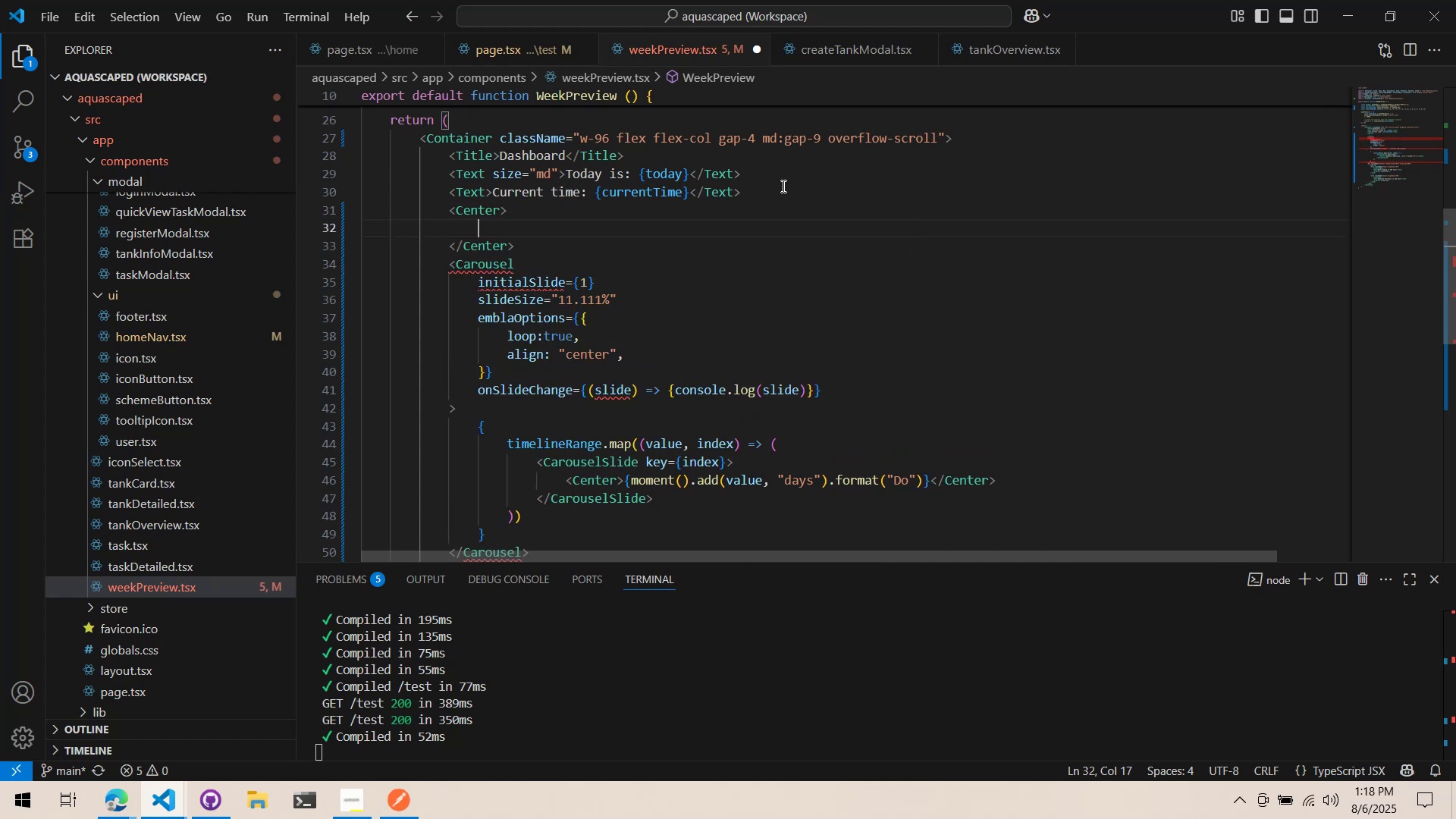 
type(<IconDownArr)
 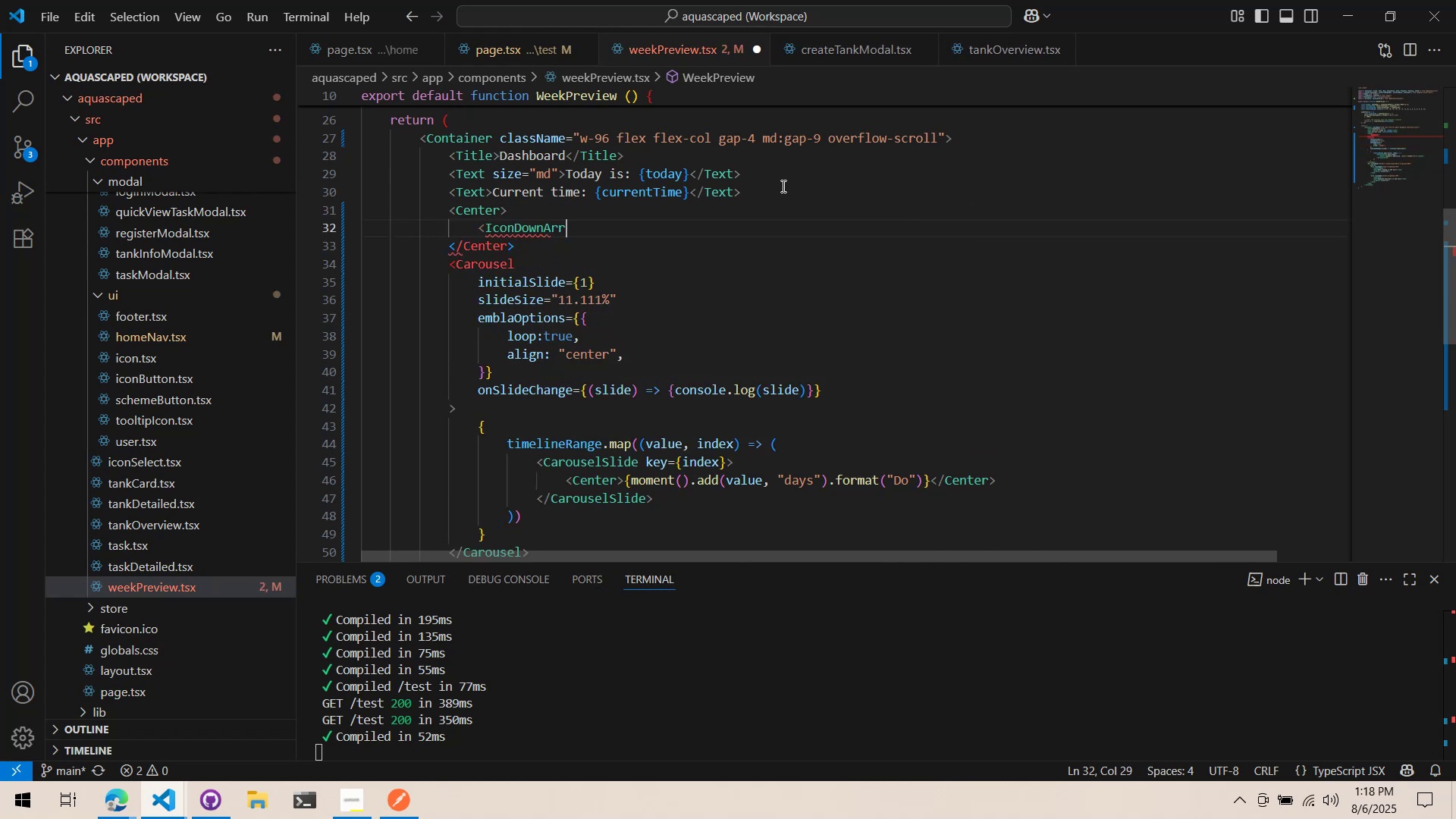 
key(Control+ControlLeft)
 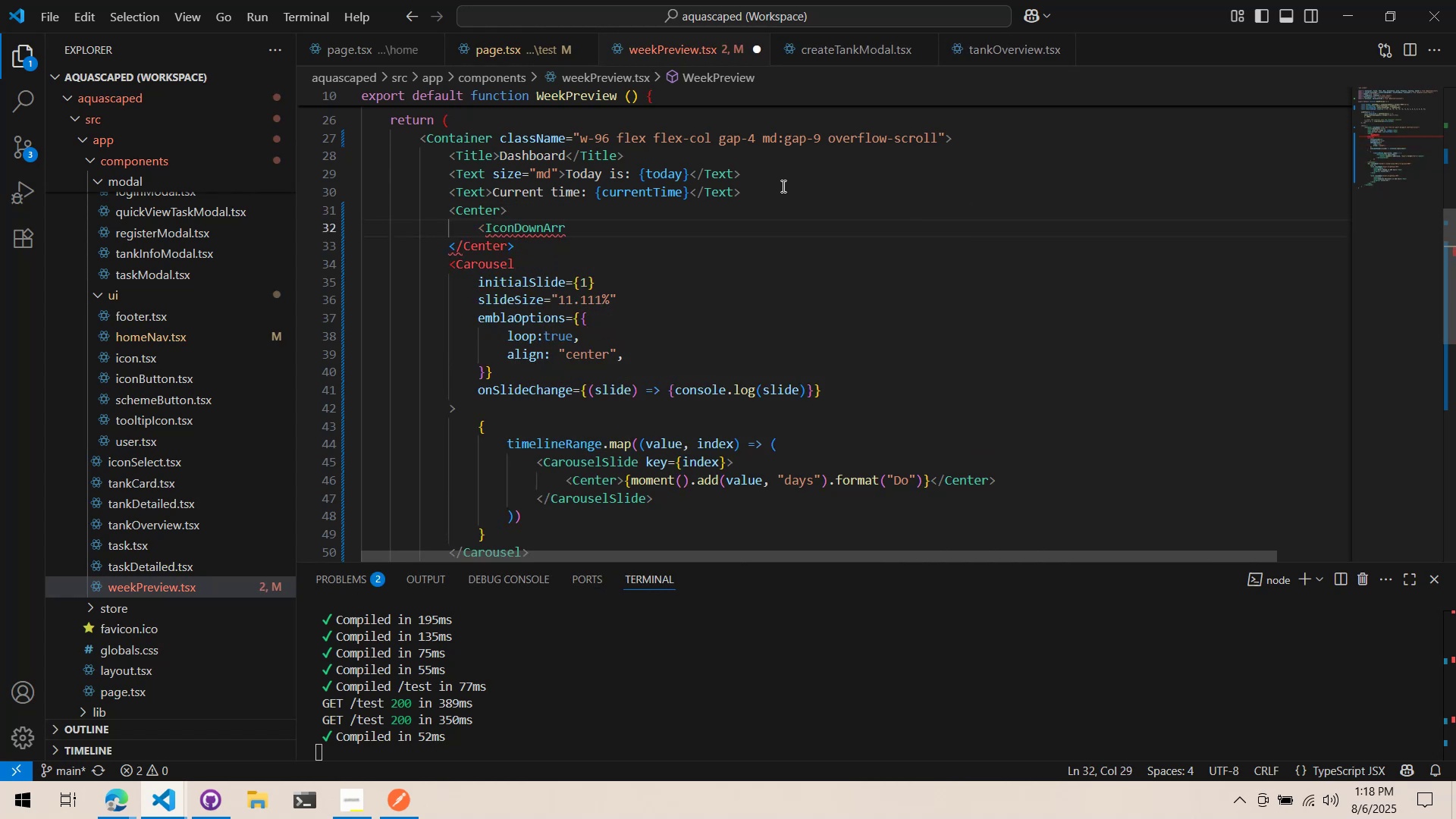 
key(Control+Backspace)
 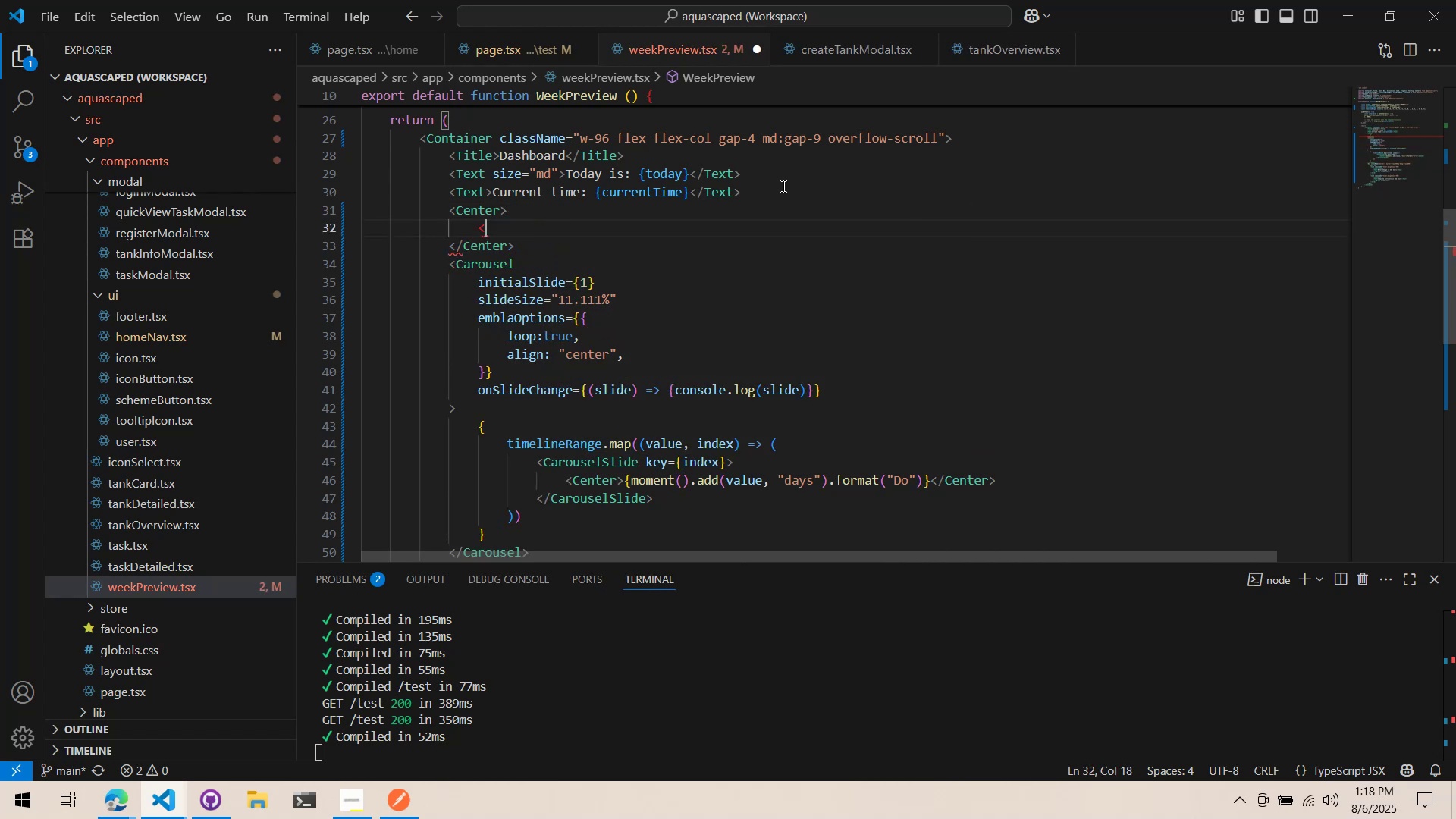 
type(IconArrowDow)
 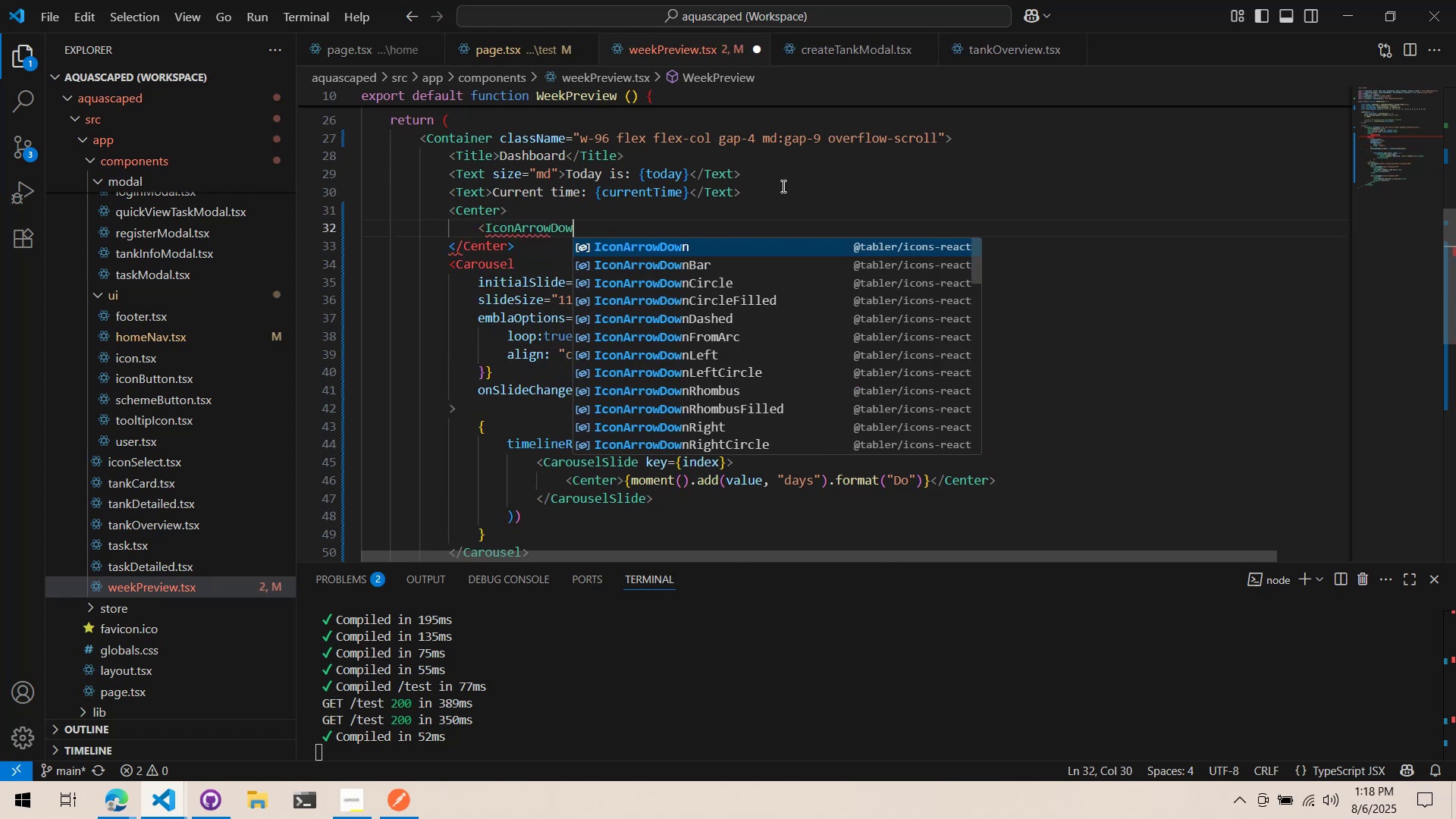 
key(Enter)
 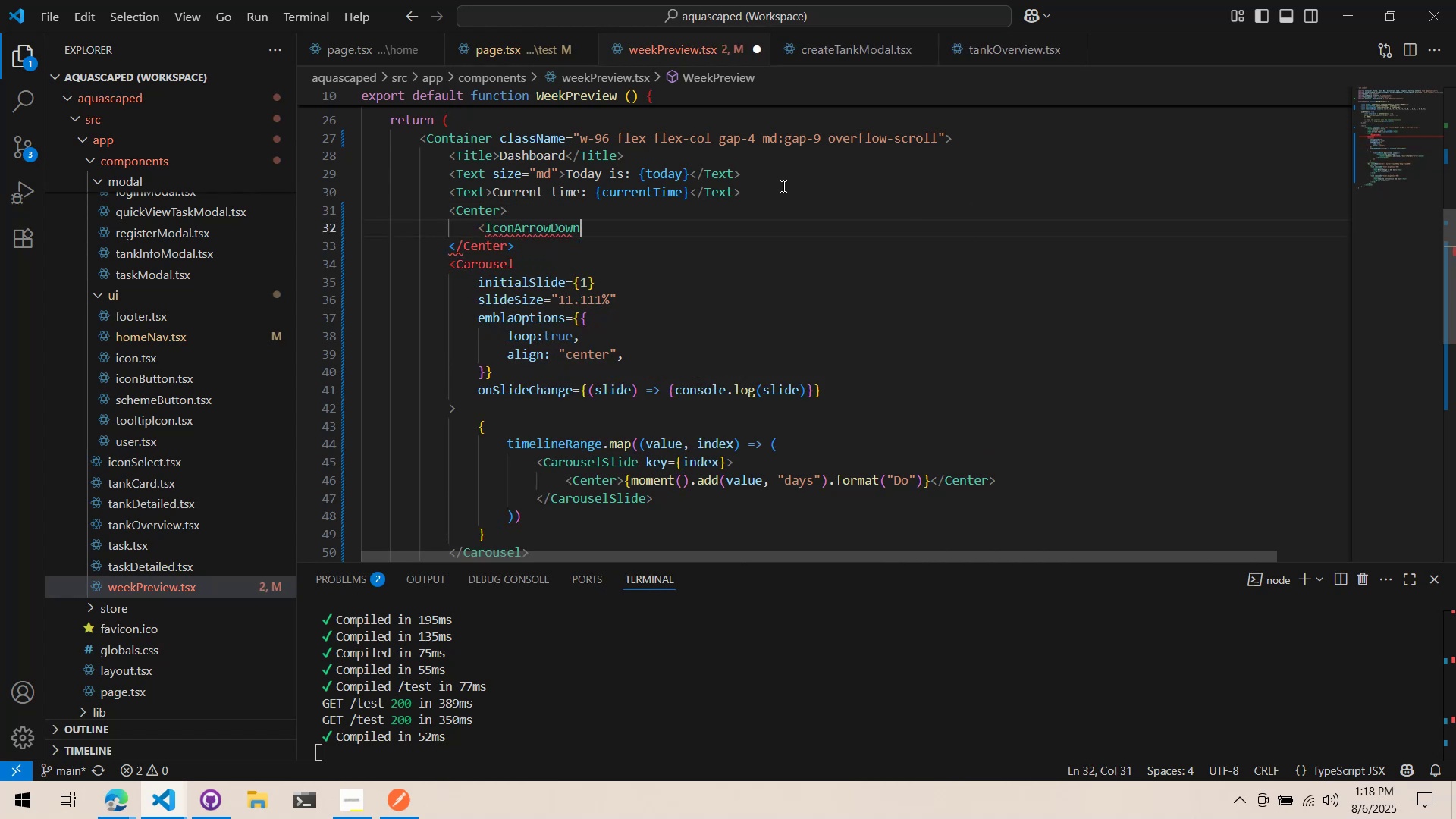 
key(Space)
 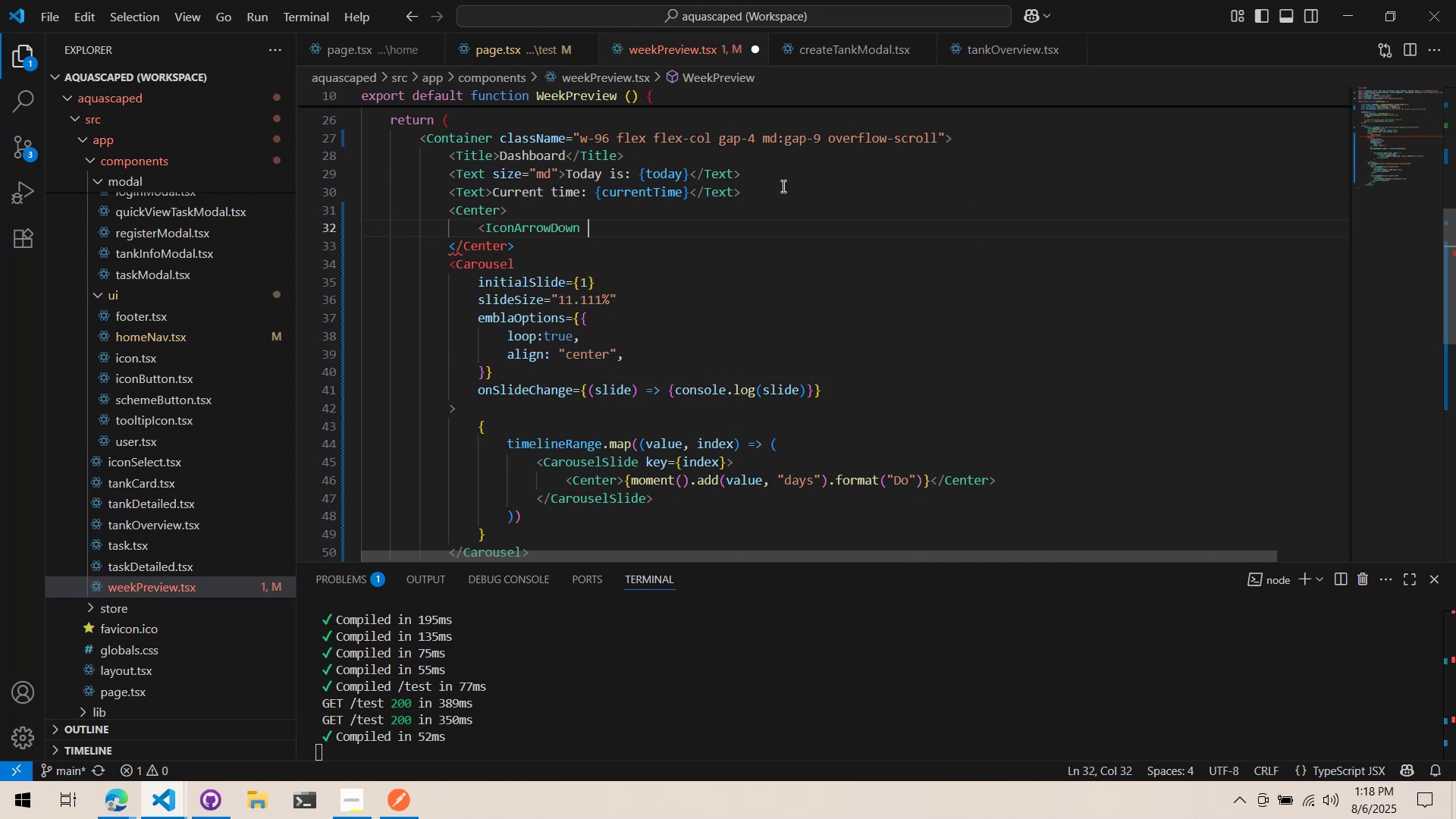 
key(Backspace)
 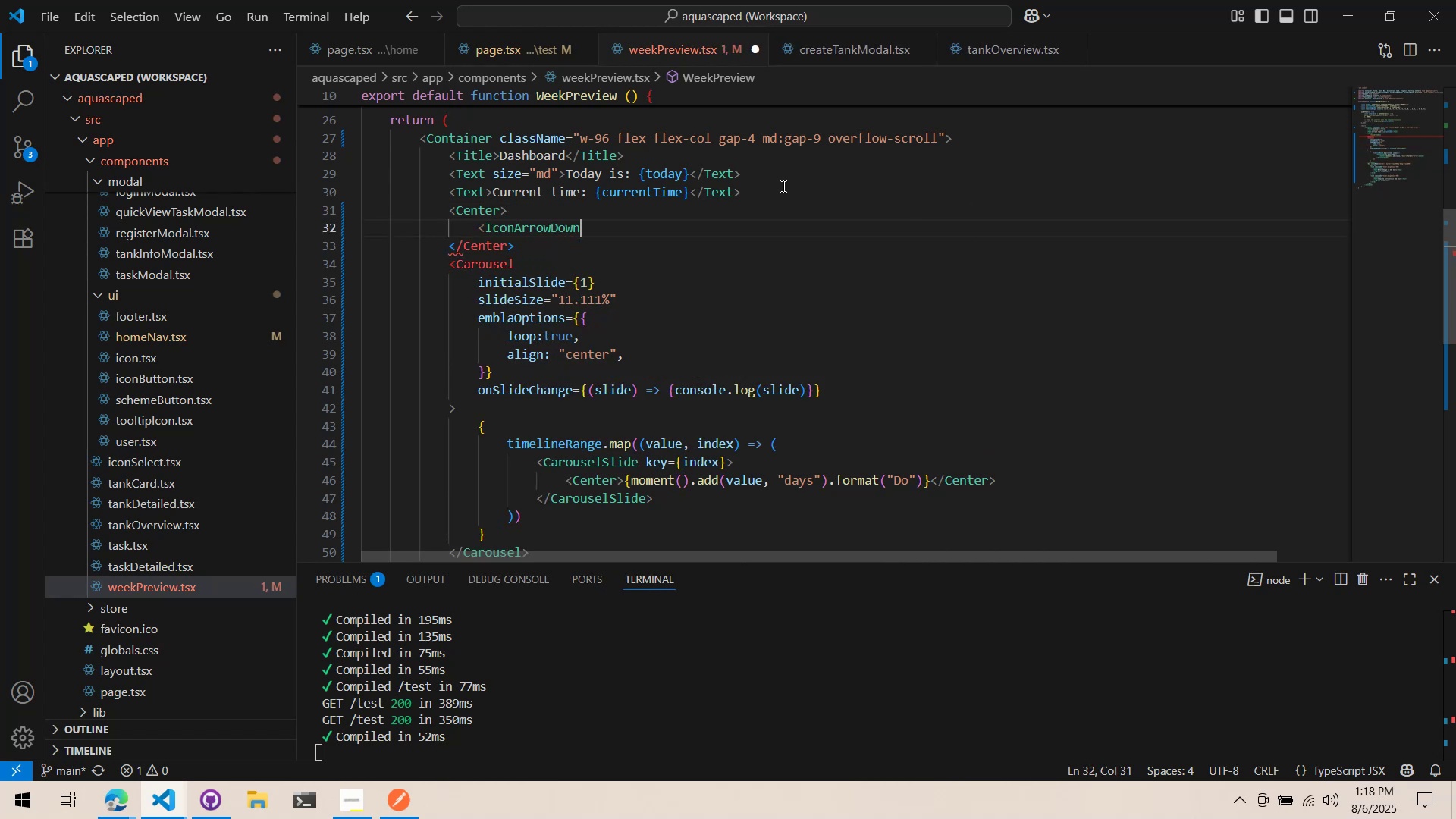 
key(Slash)
 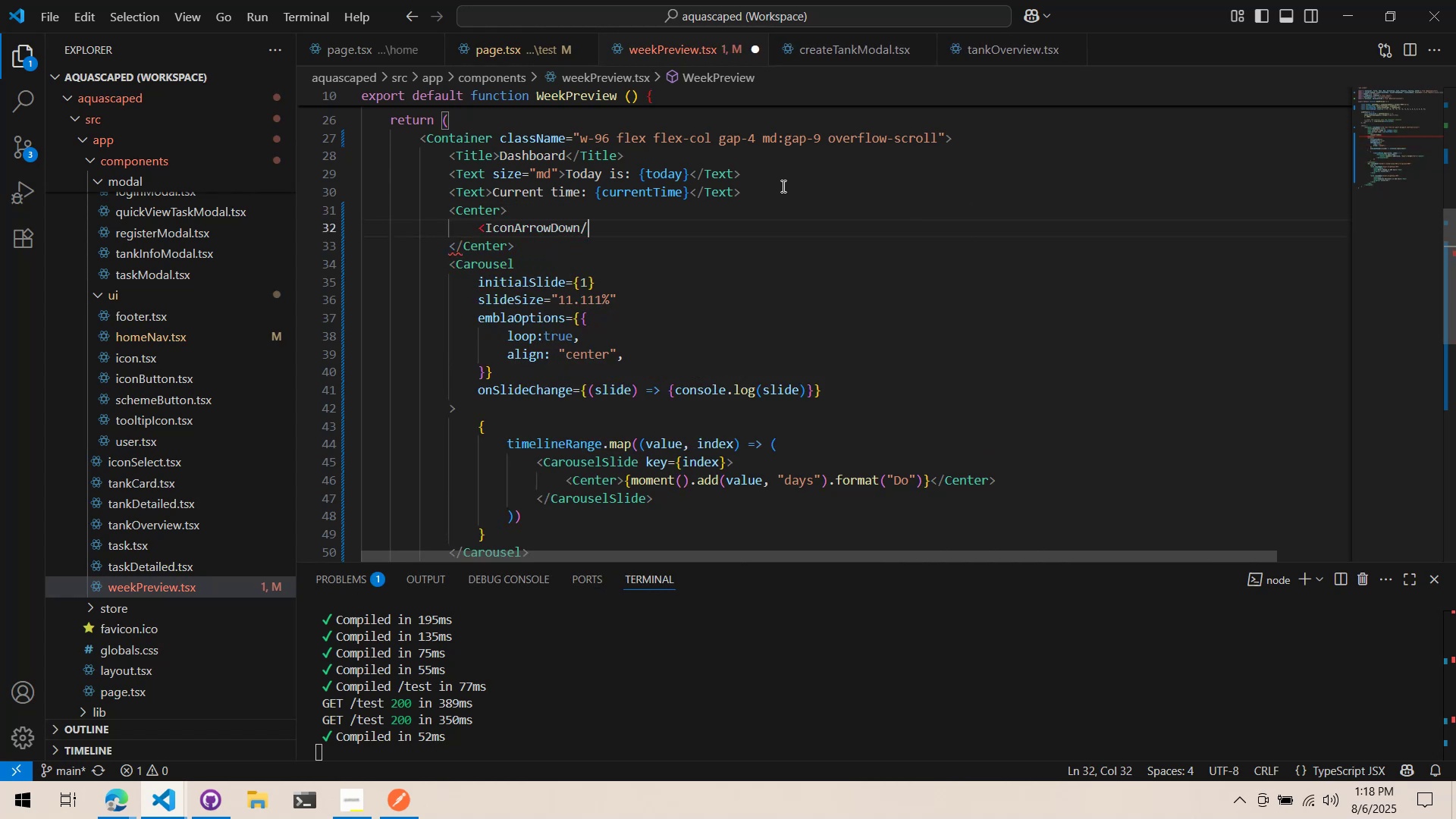 
key(Space)
 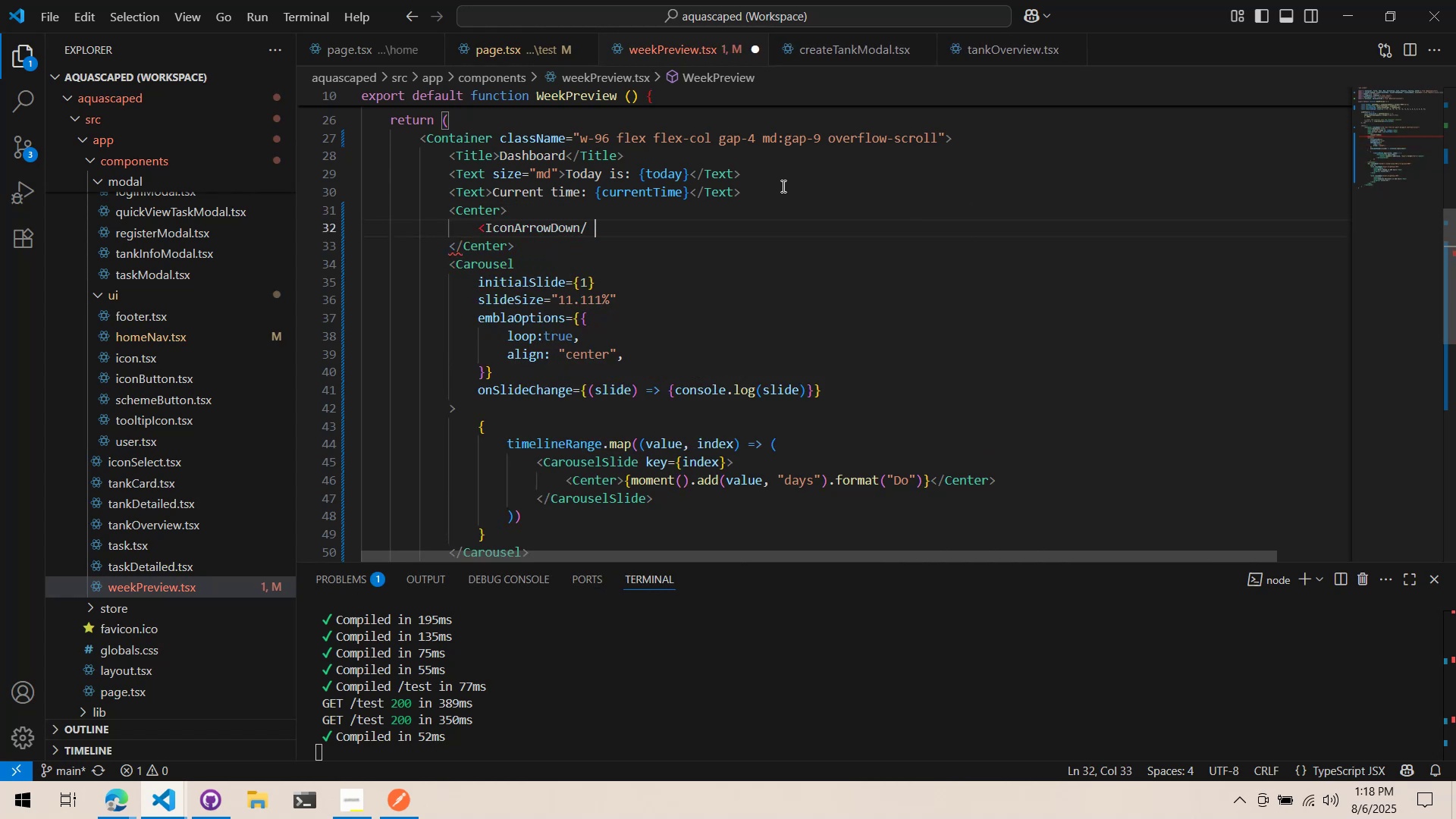 
key(Backspace)
 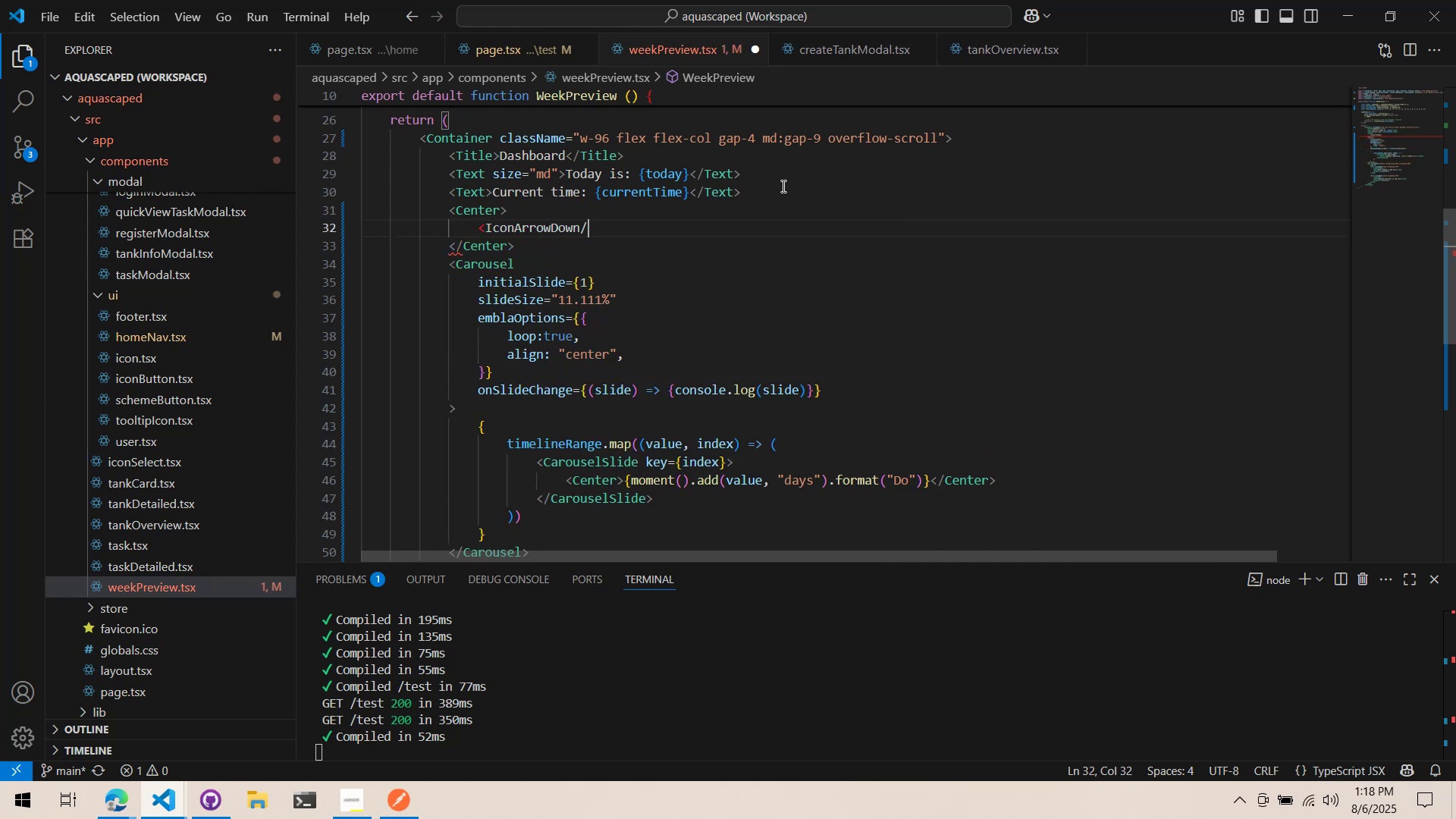 
key(Backspace)
 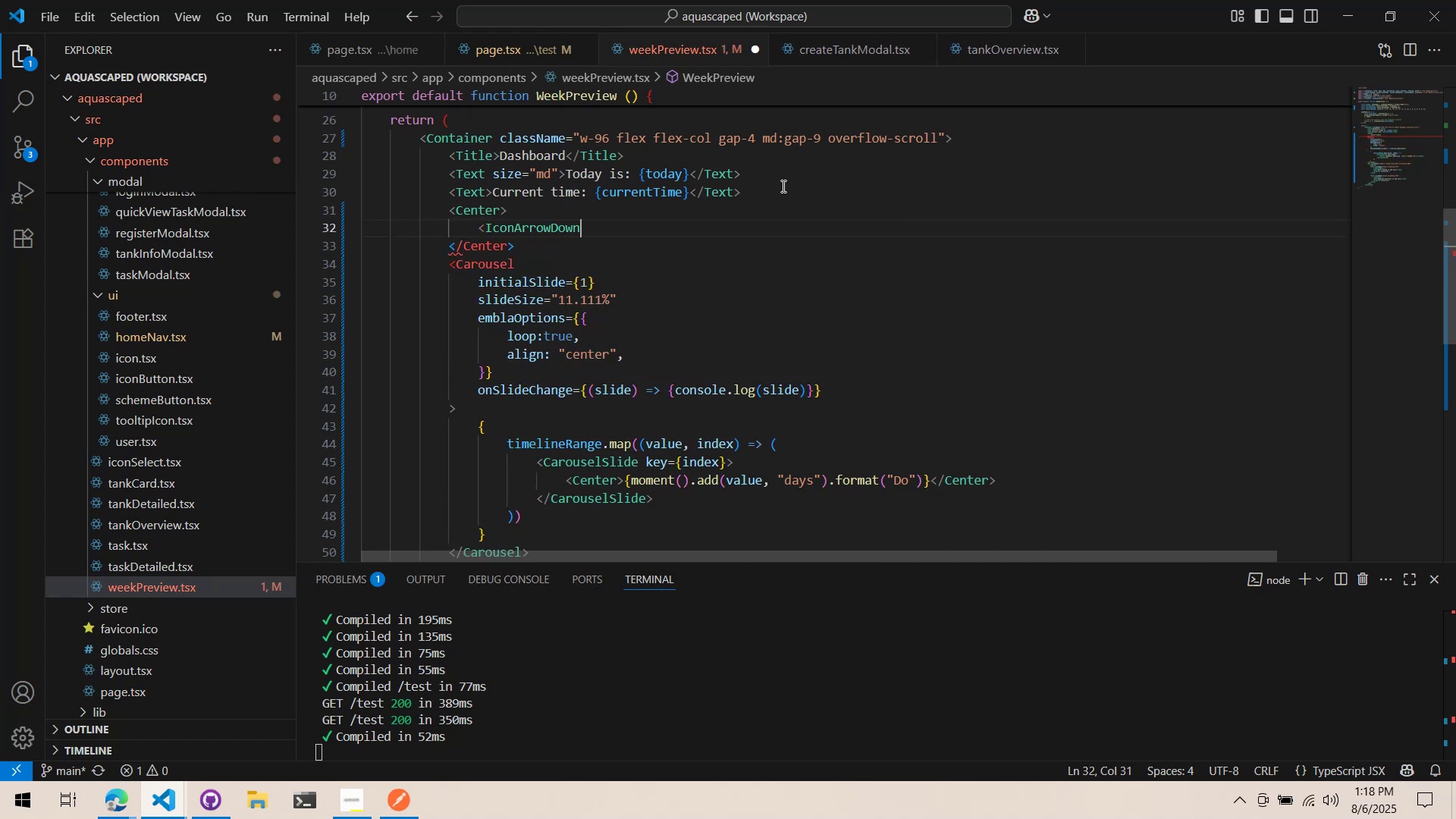 
key(Slash)
 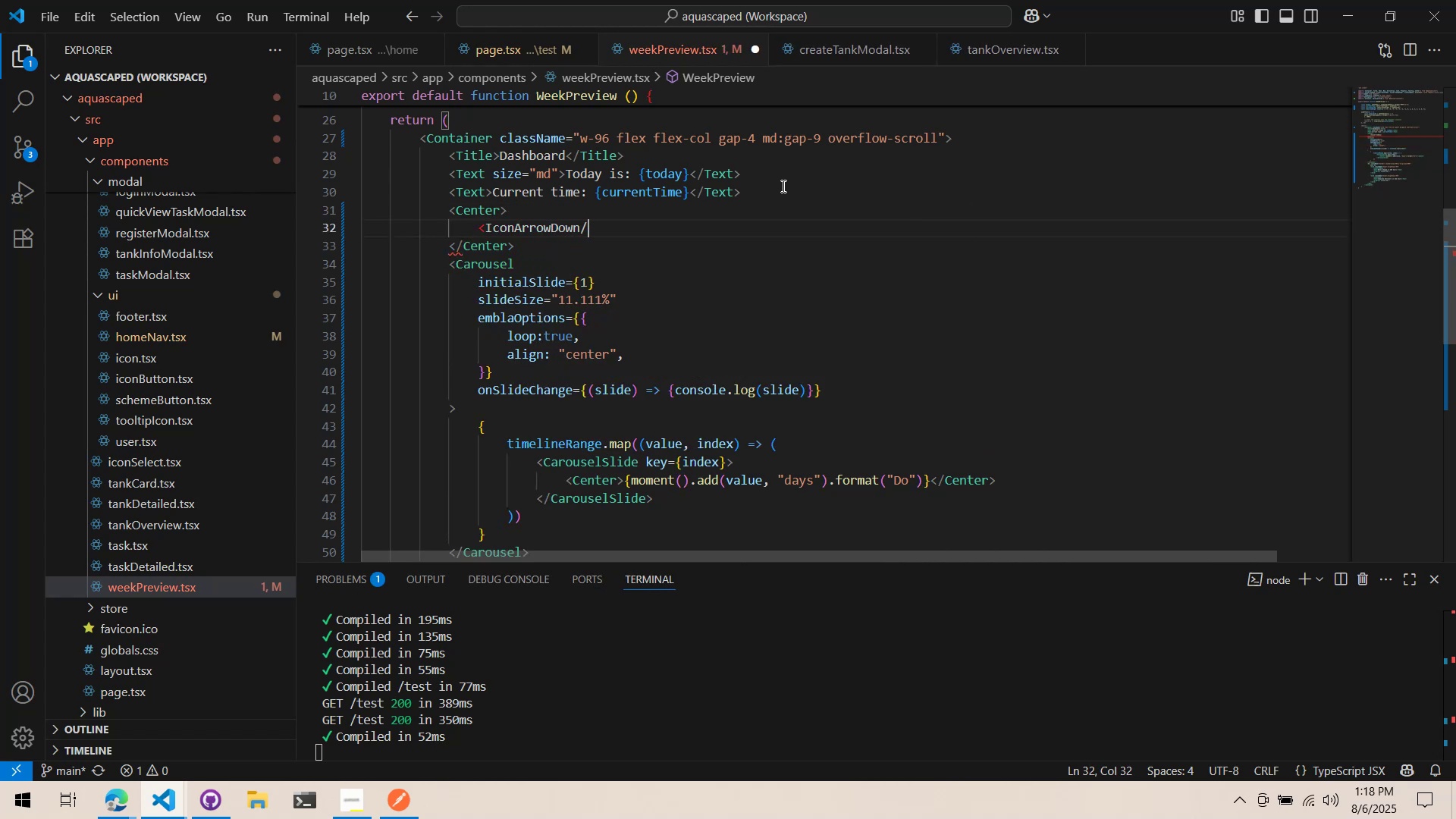 
key(Shift+ShiftLeft)
 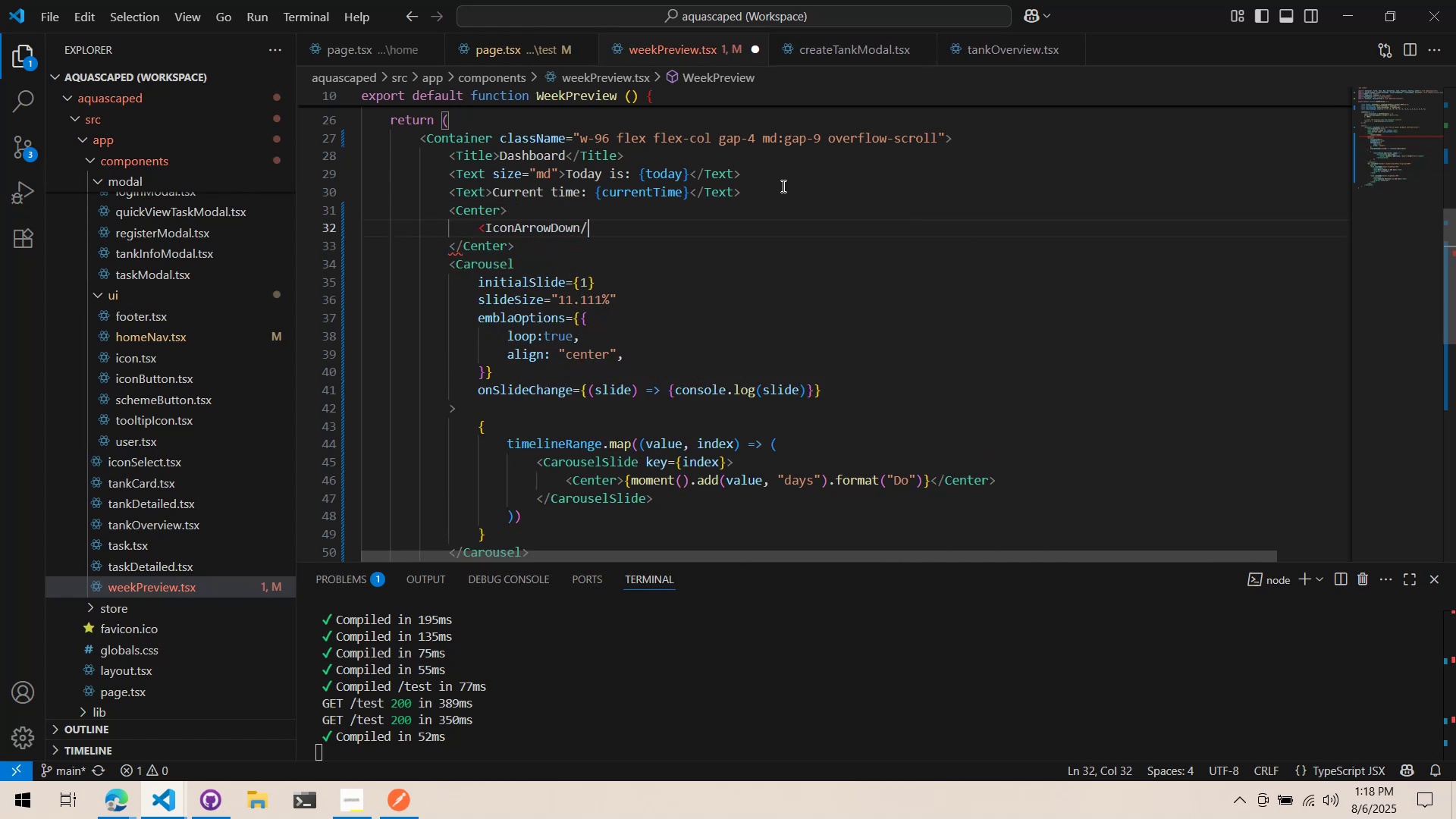 
key(Shift+Period)
 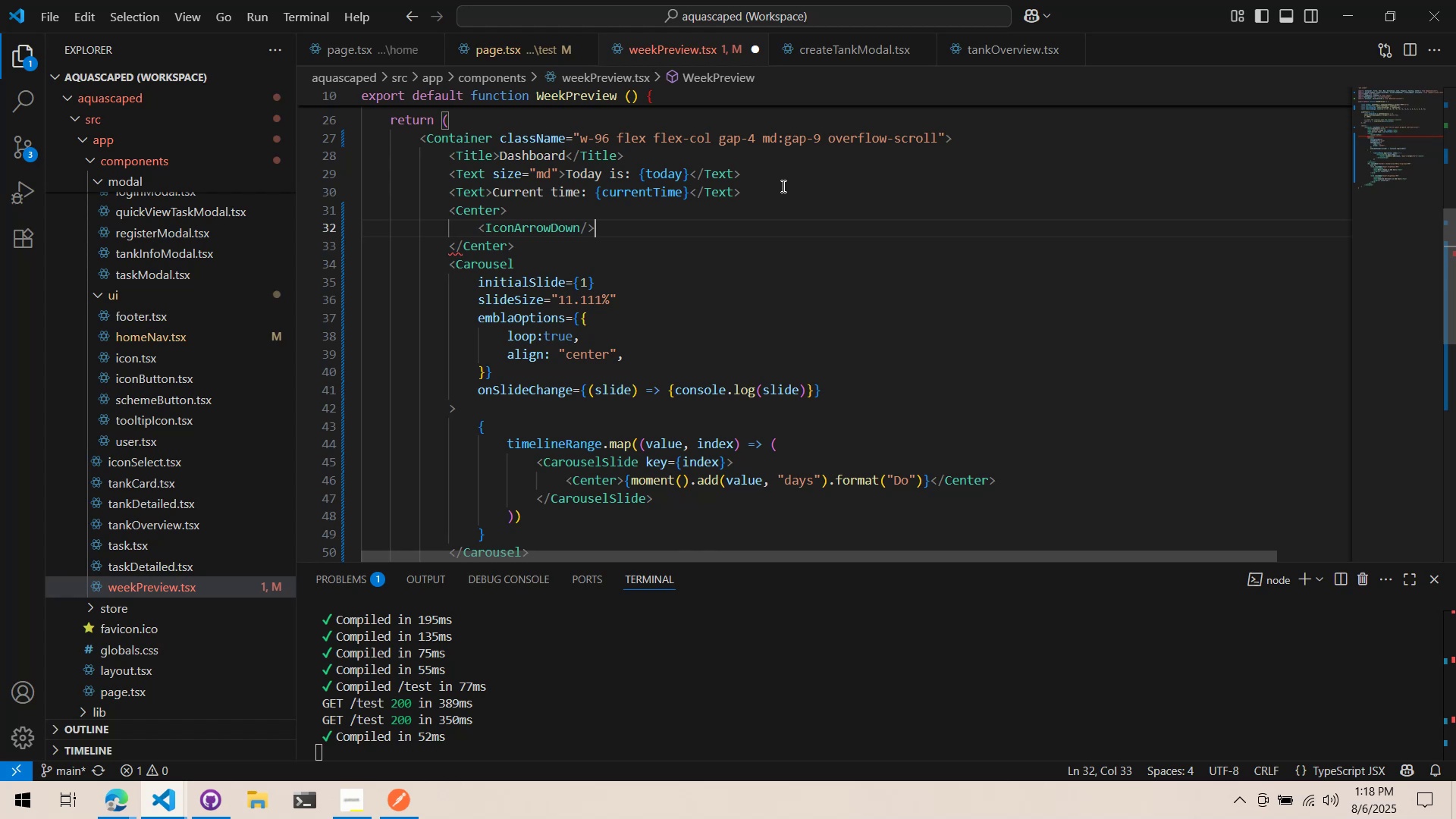 
key(Control+ControlLeft)
 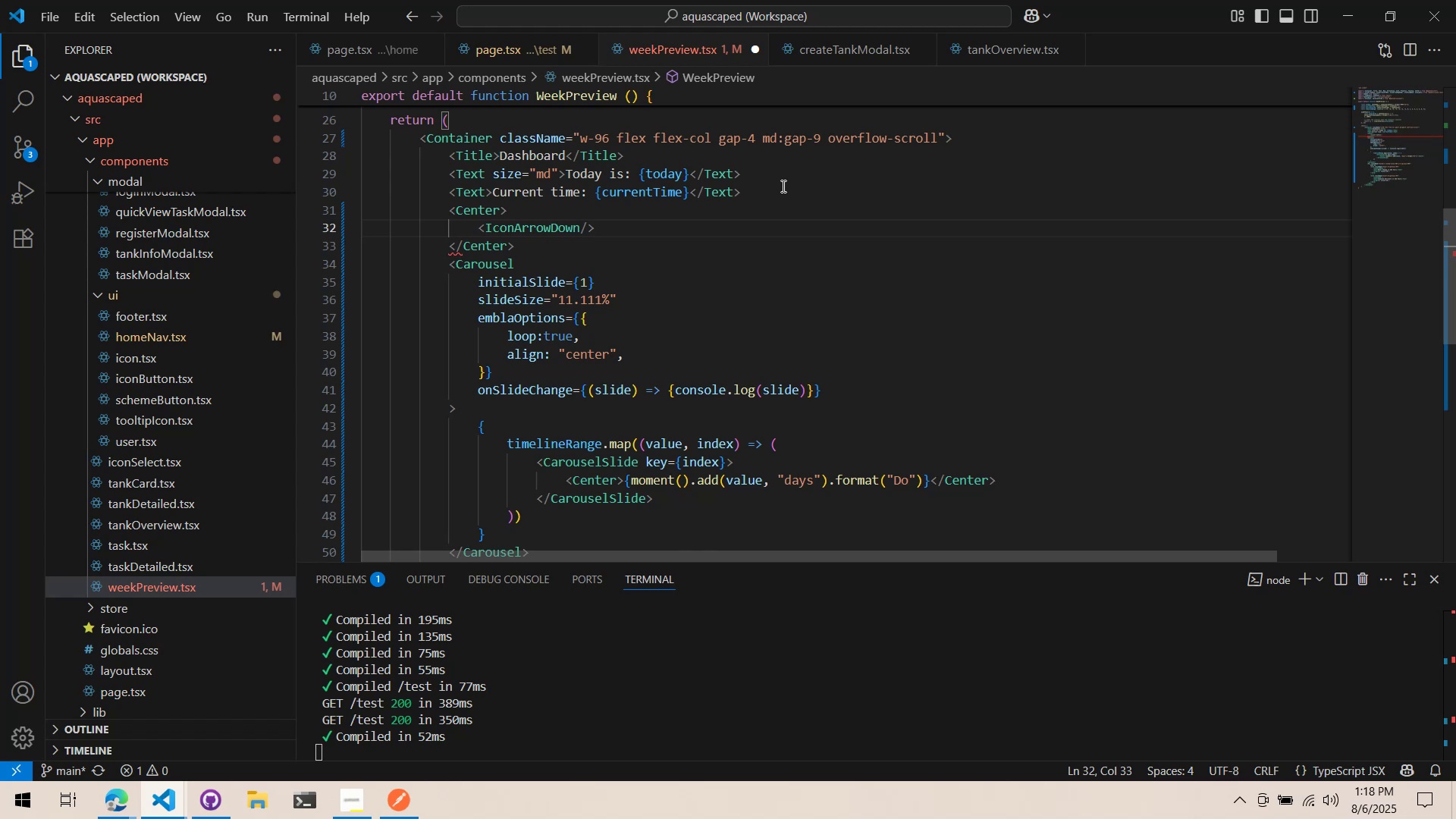 
key(Control+S)
 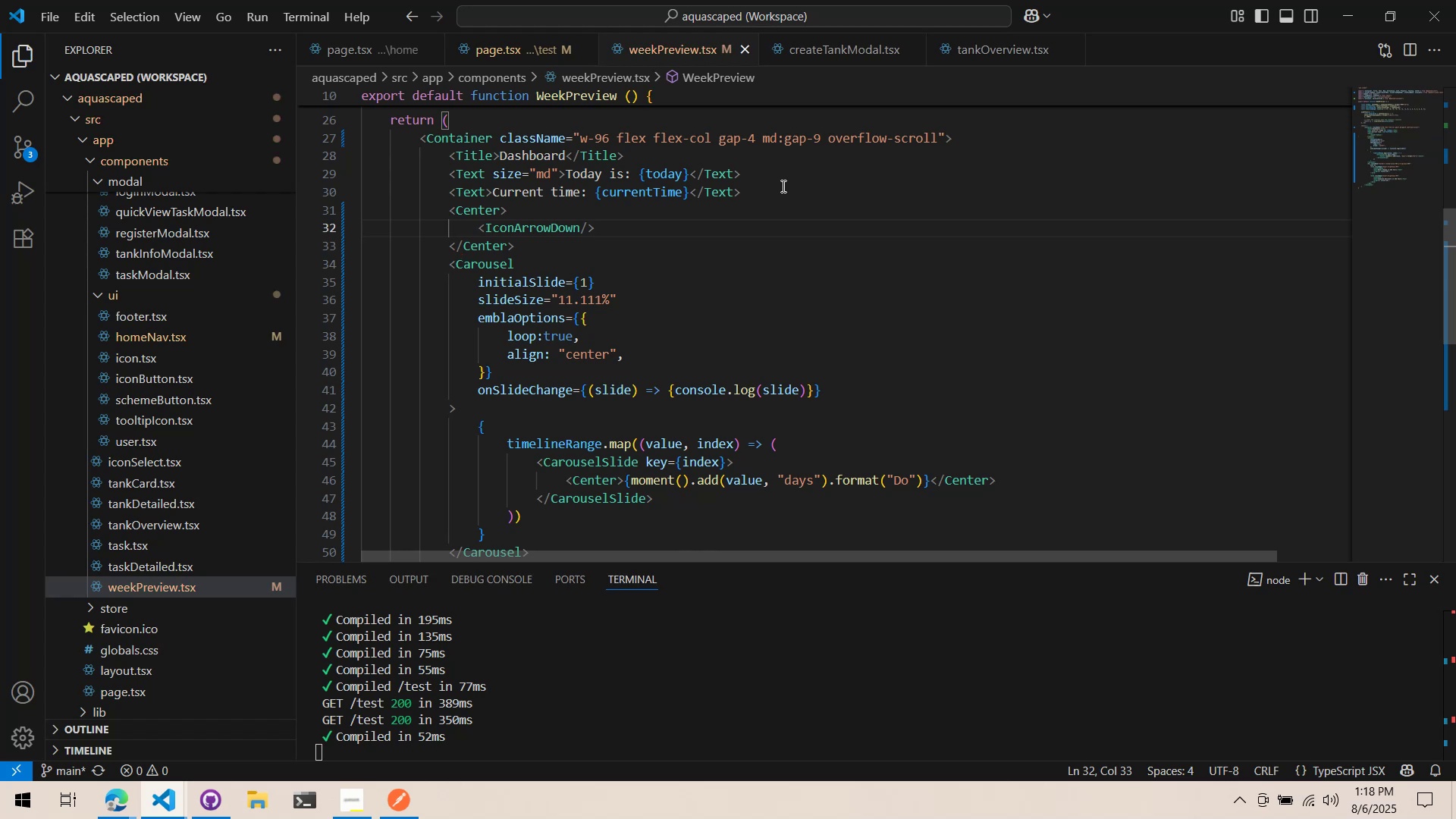 
key(Alt+AltLeft)
 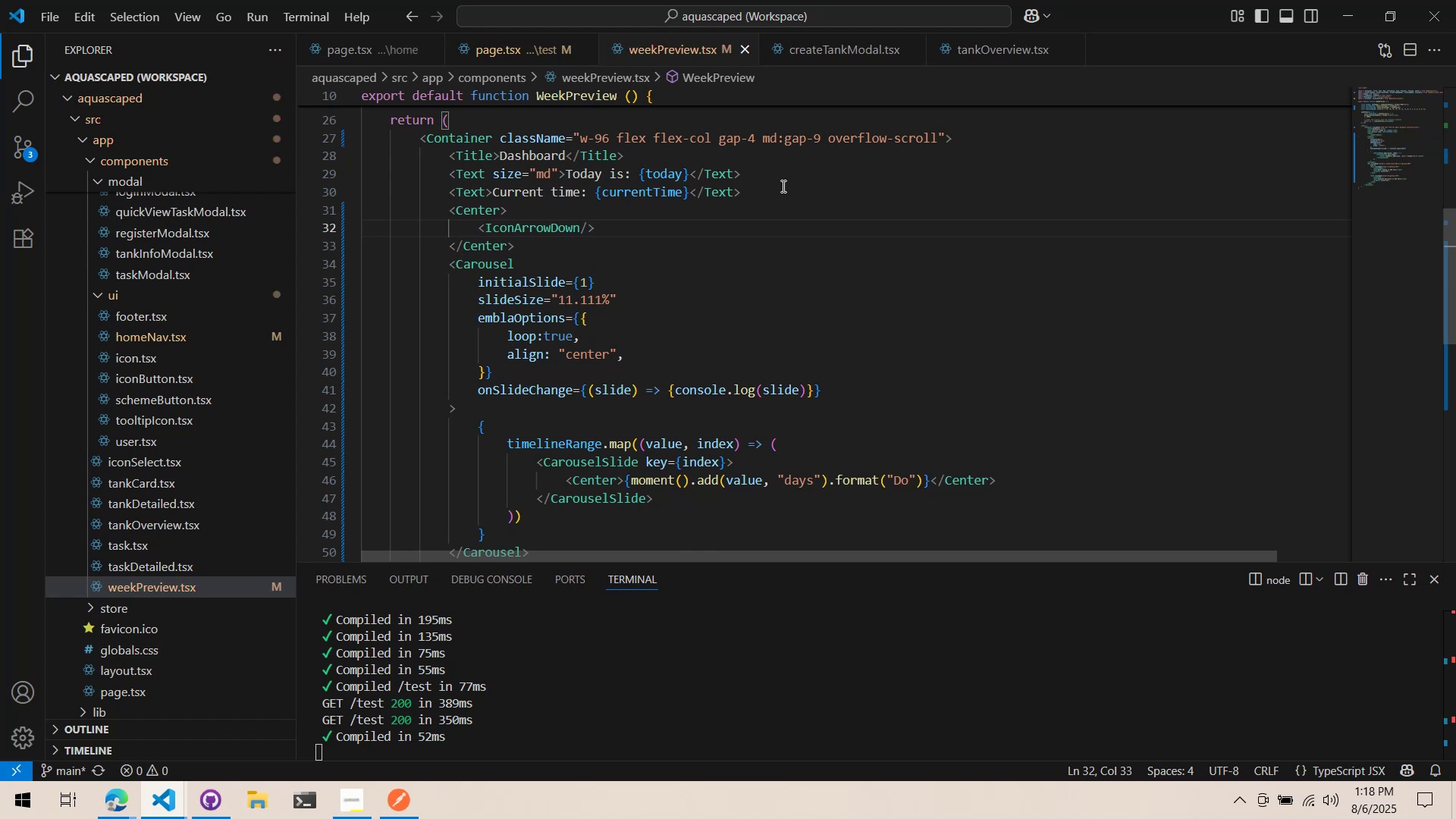 
key(Alt+Tab)
 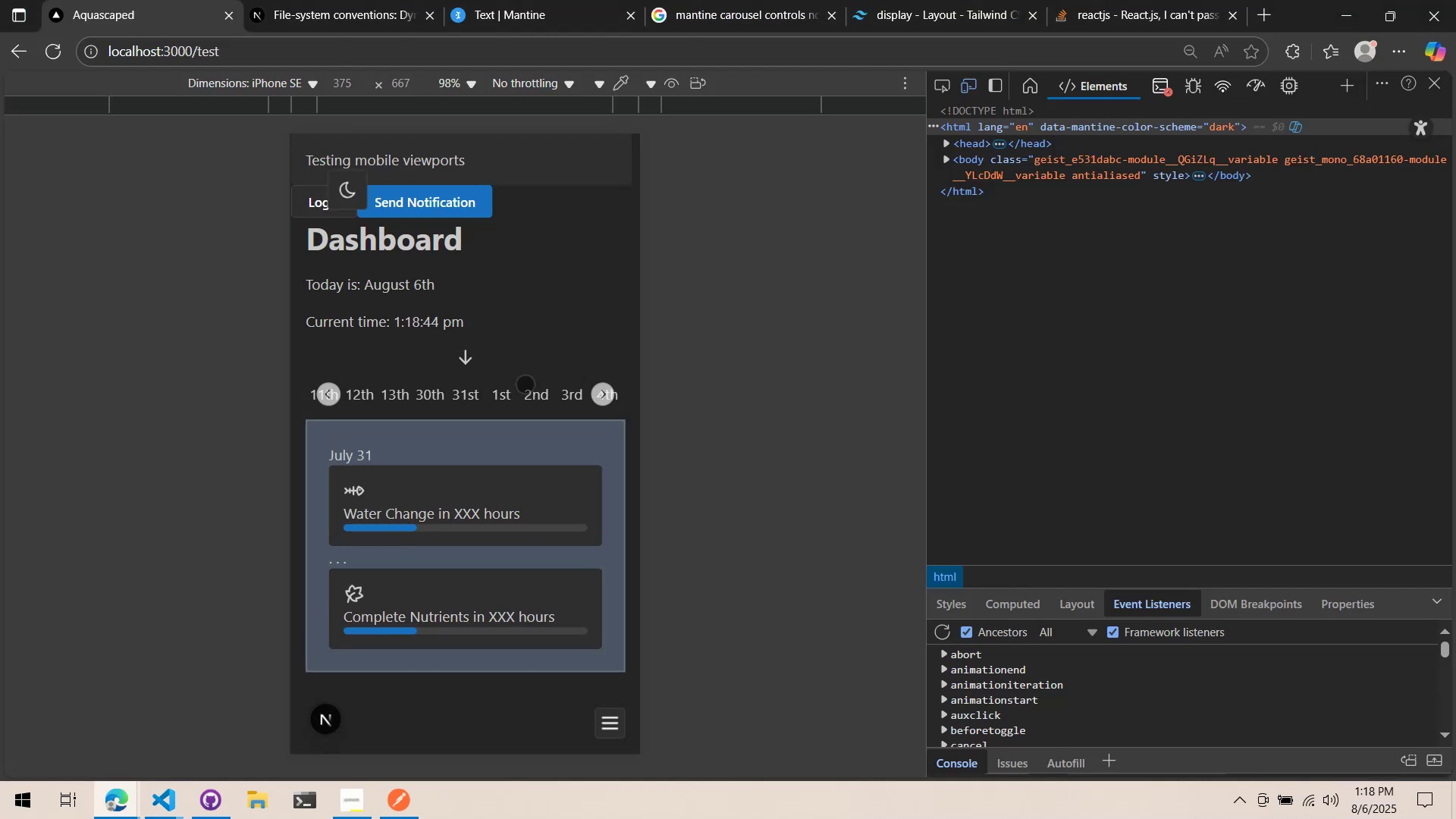 
left_click([608, 394])
 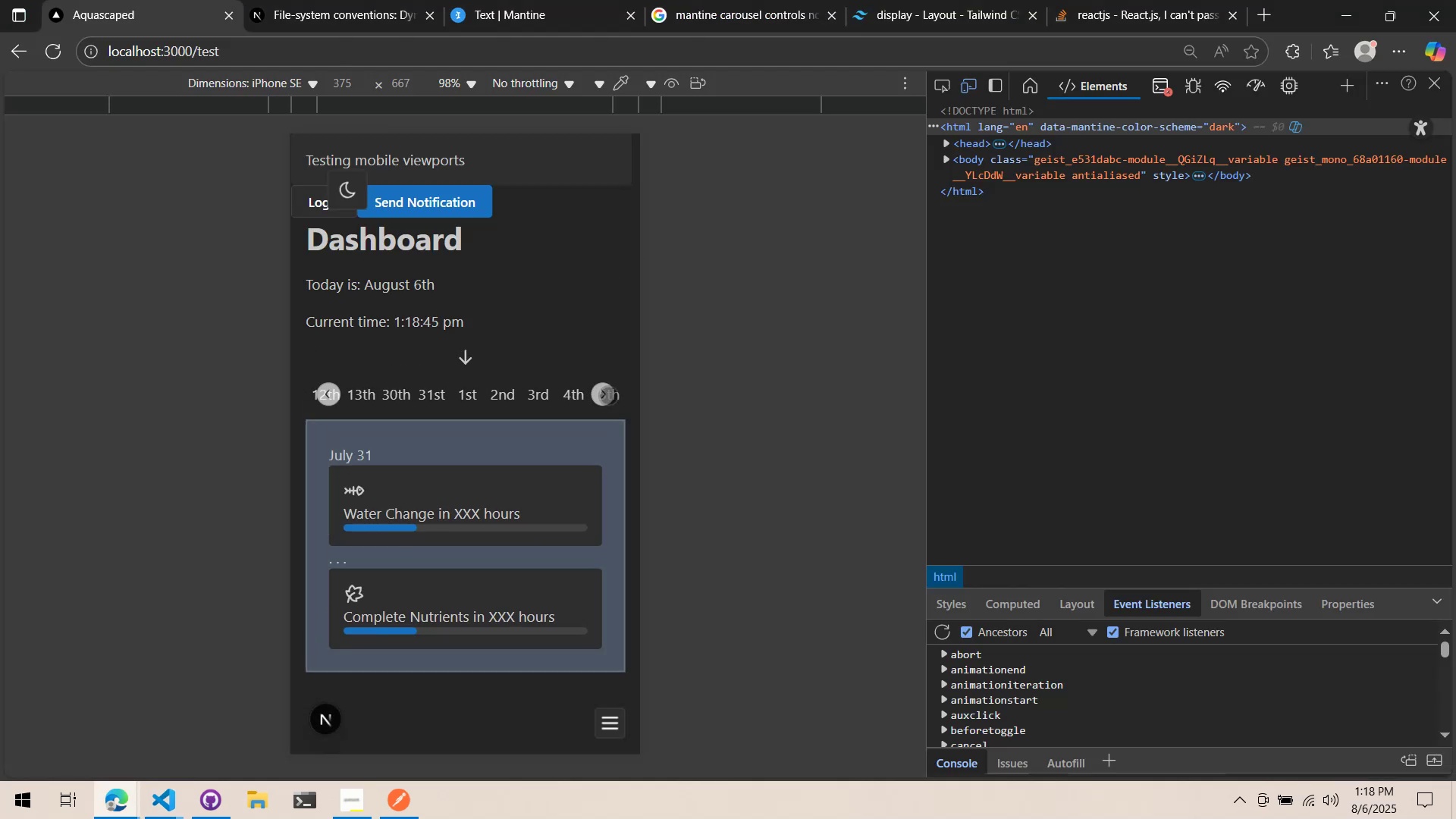 
left_click([608, 395])
 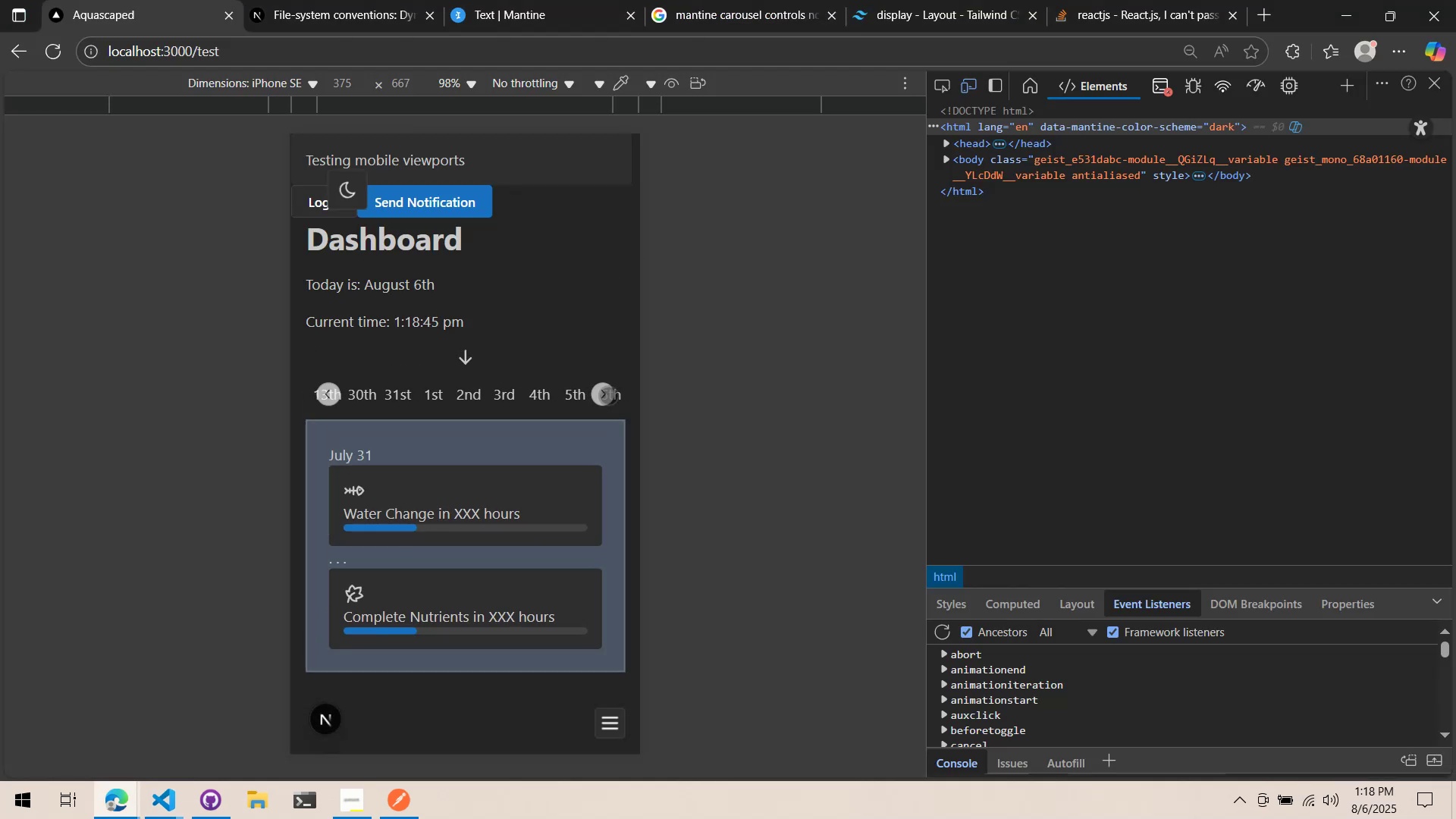 
left_click([608, 395])
 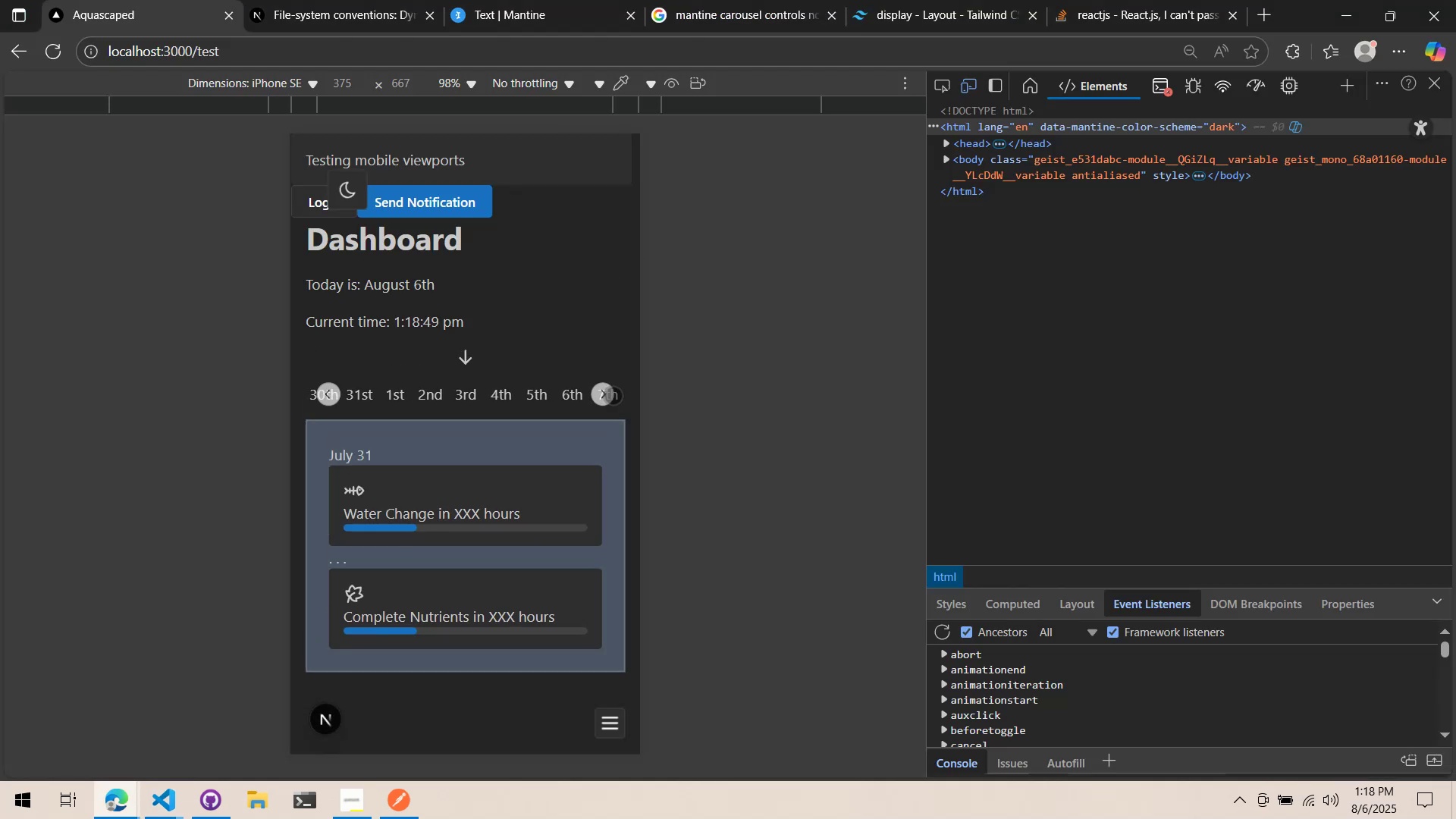 
key(Alt+Tab)
 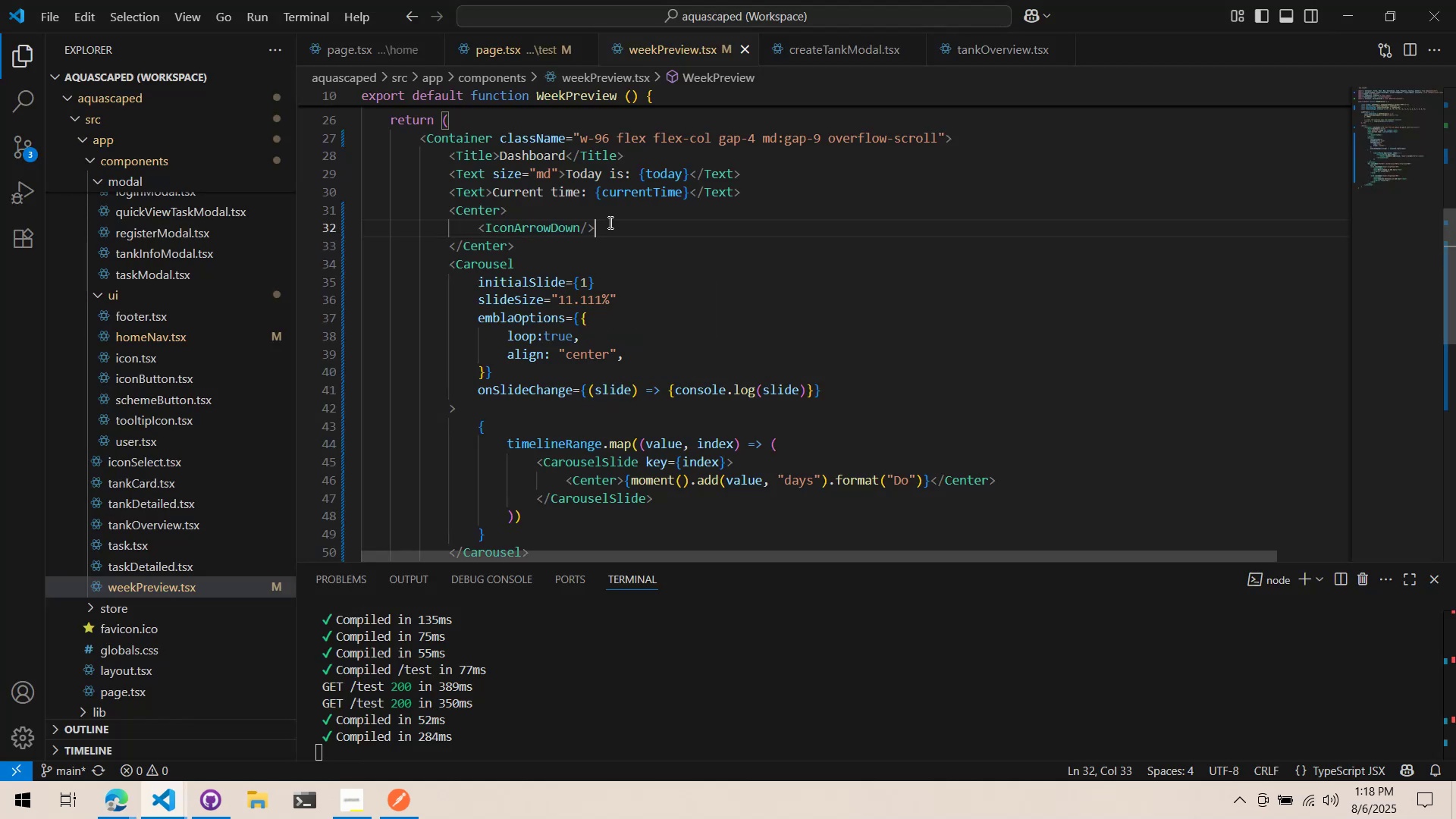 
key(Alt+AltLeft)
 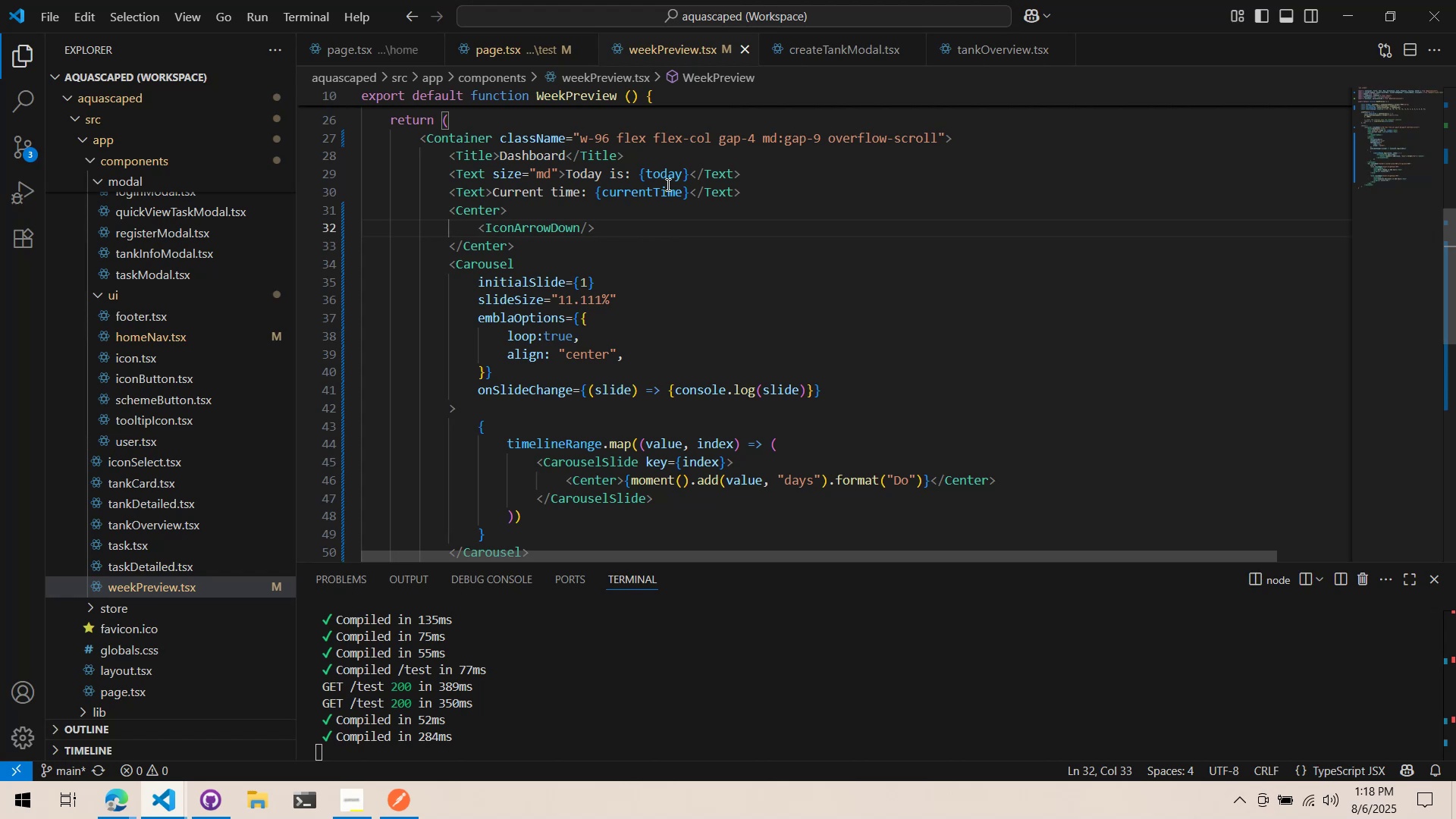 
key(Alt+Tab)
 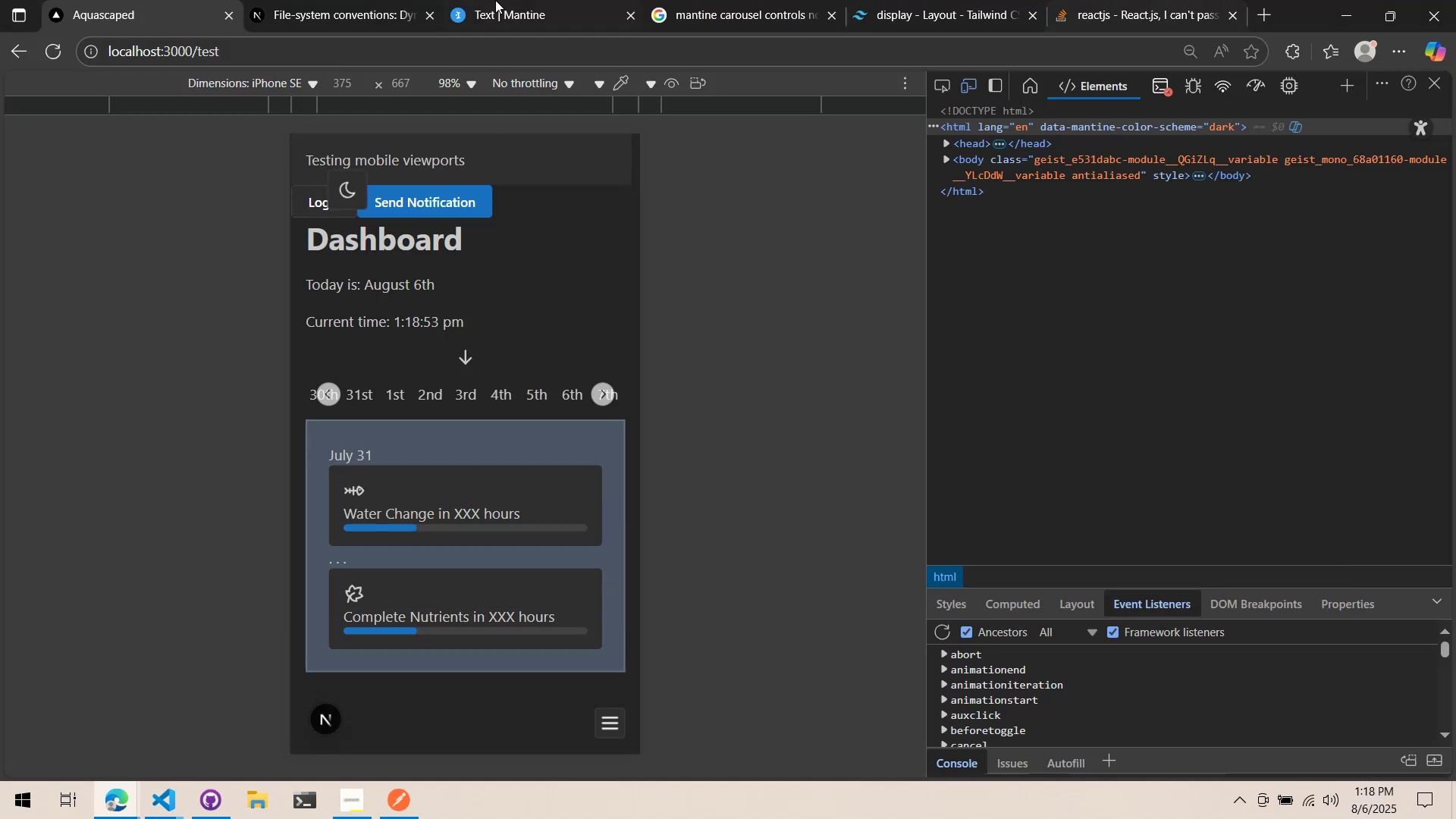 
left_click([493, 0])
 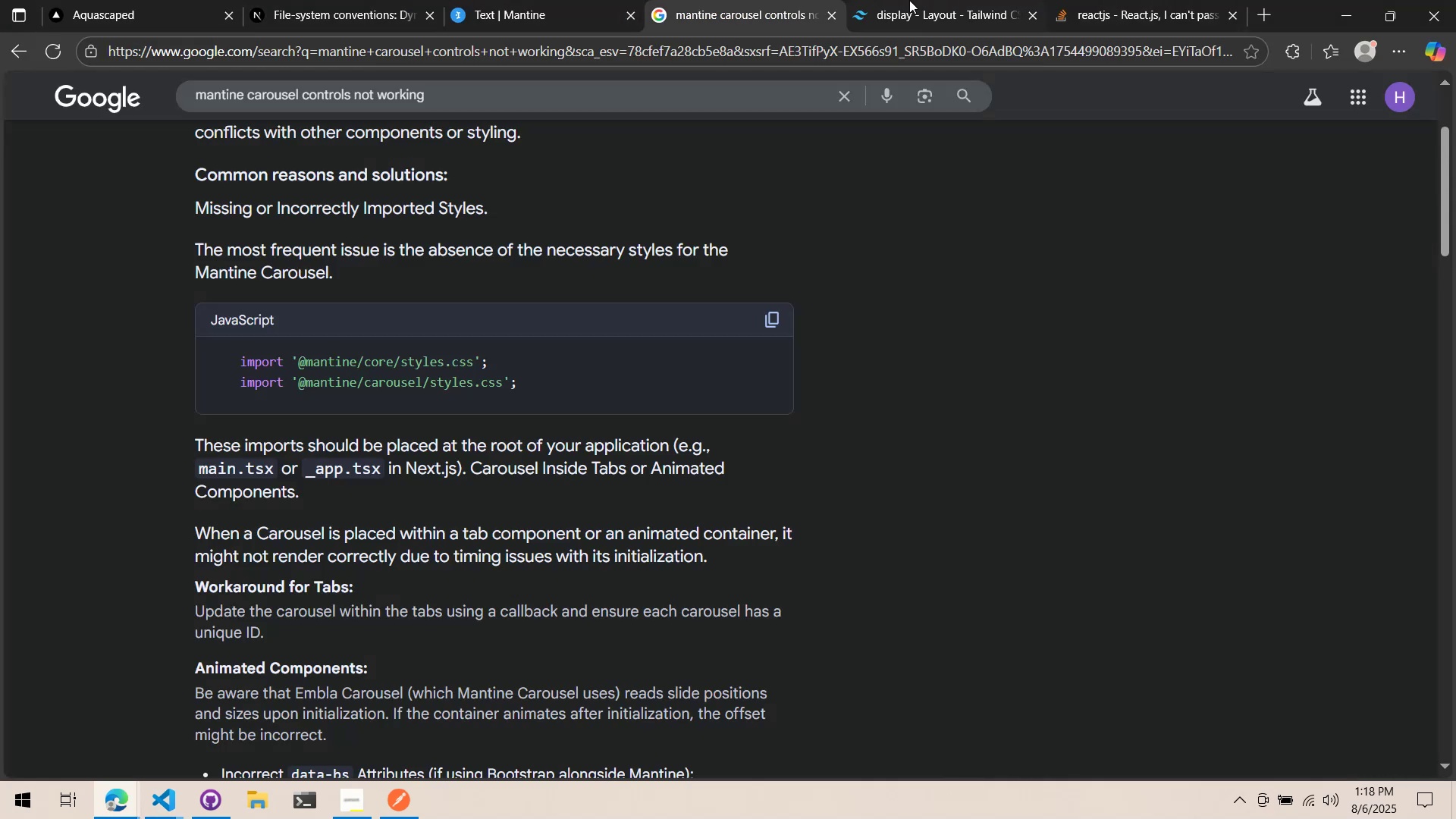 
double_click([914, 0])
 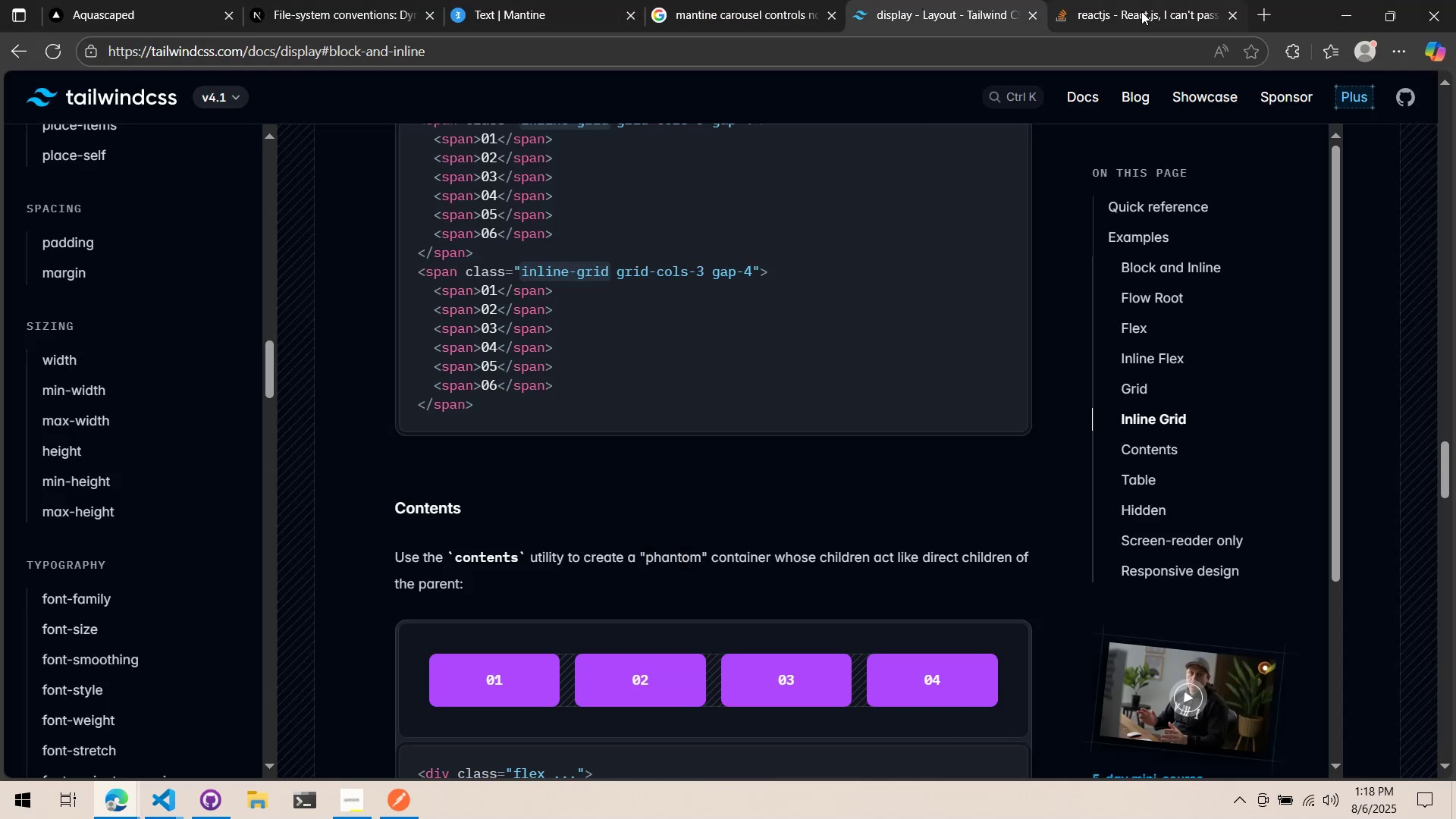 
triple_click([1141, 11])
 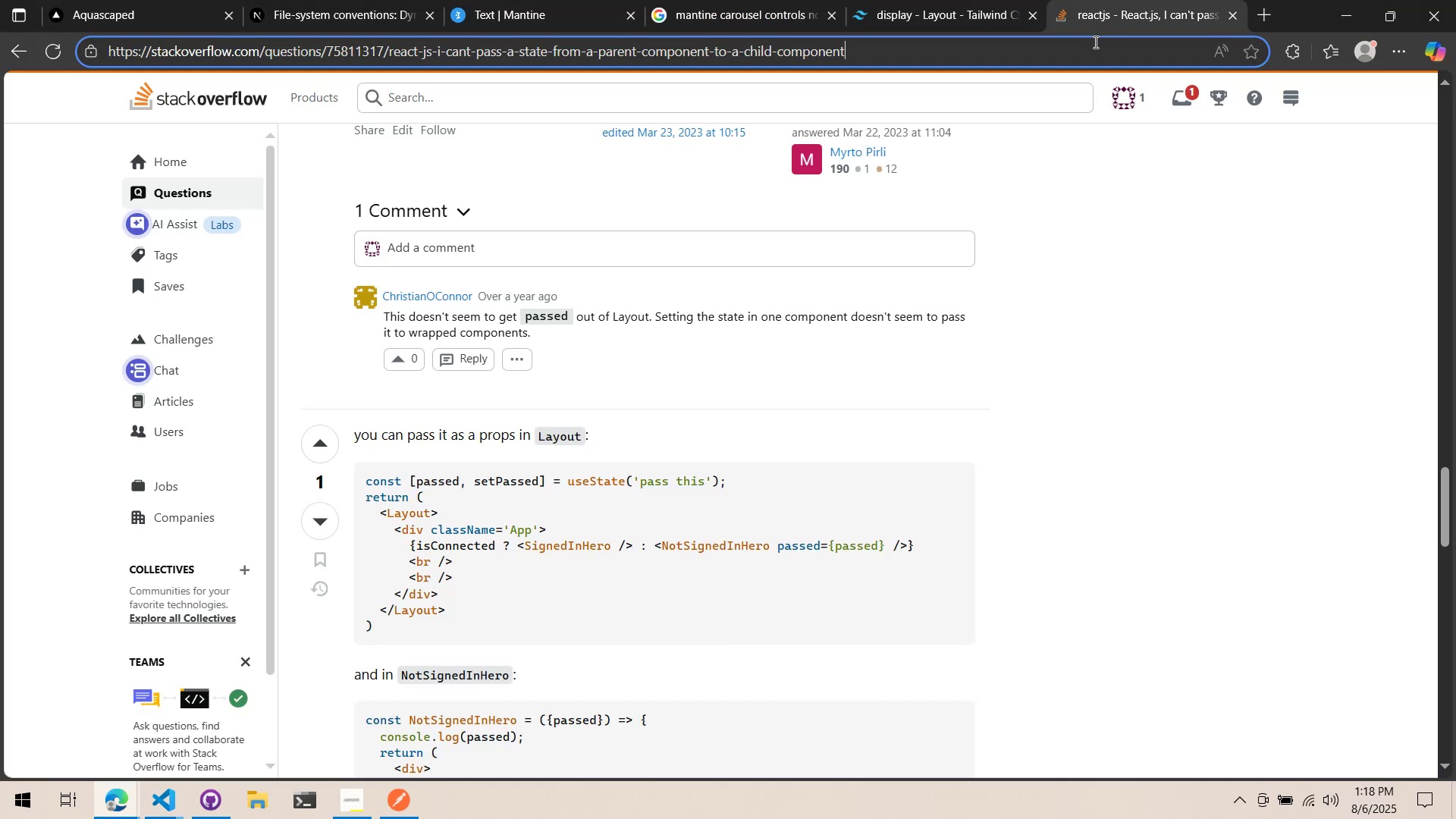 
triple_click([1094, 42])
 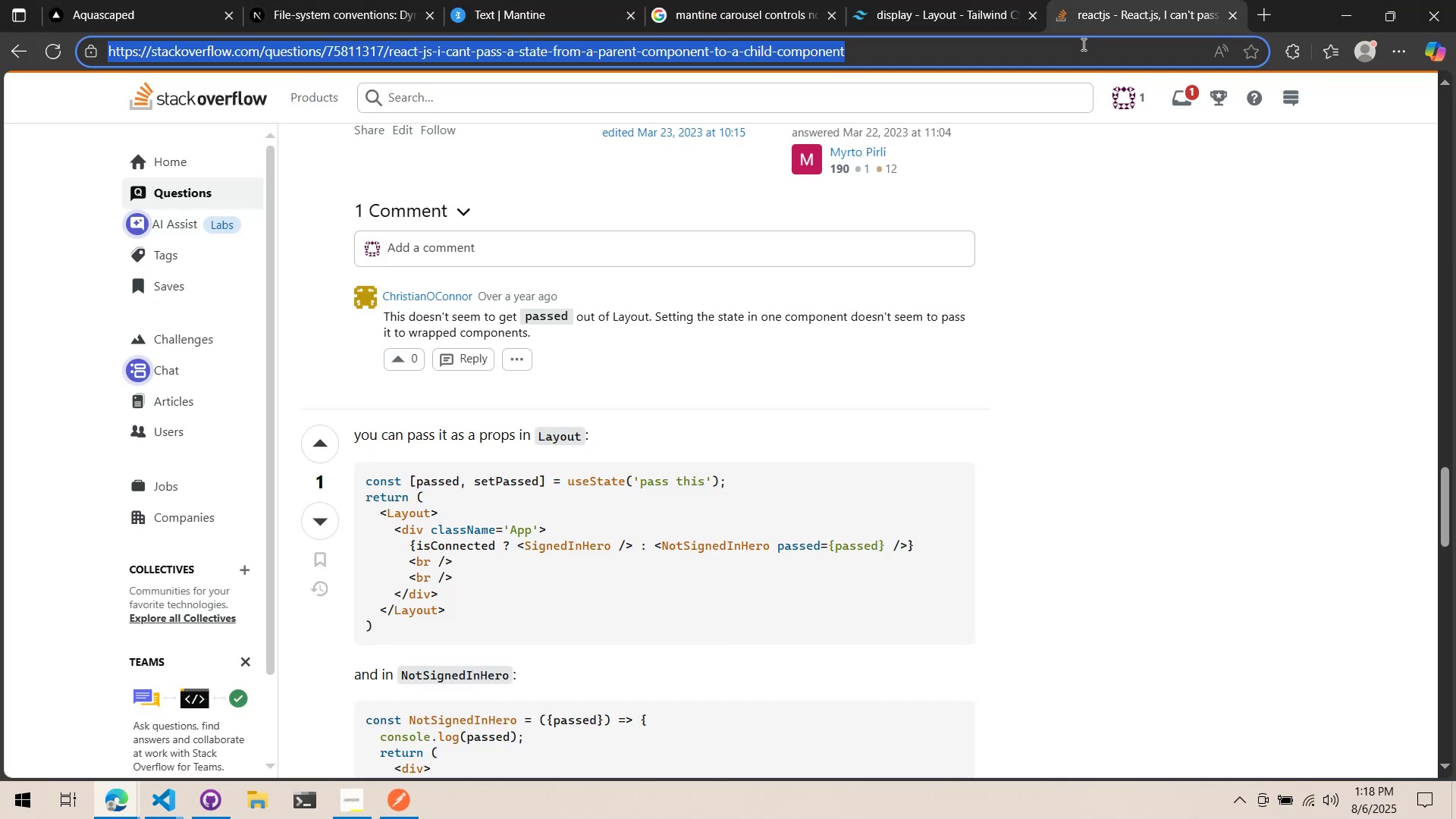 
type(tabler)
 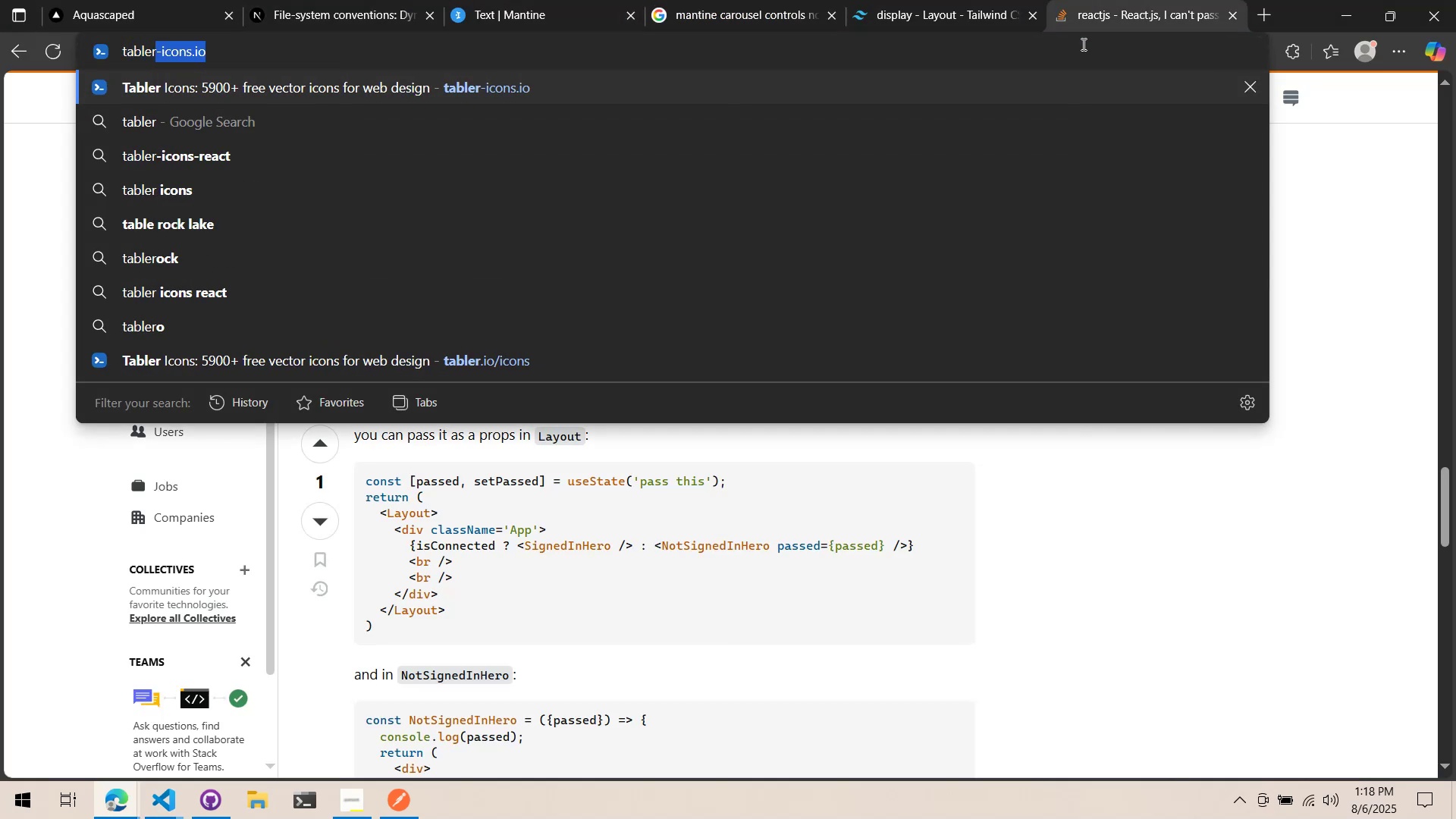 
key(Enter)
 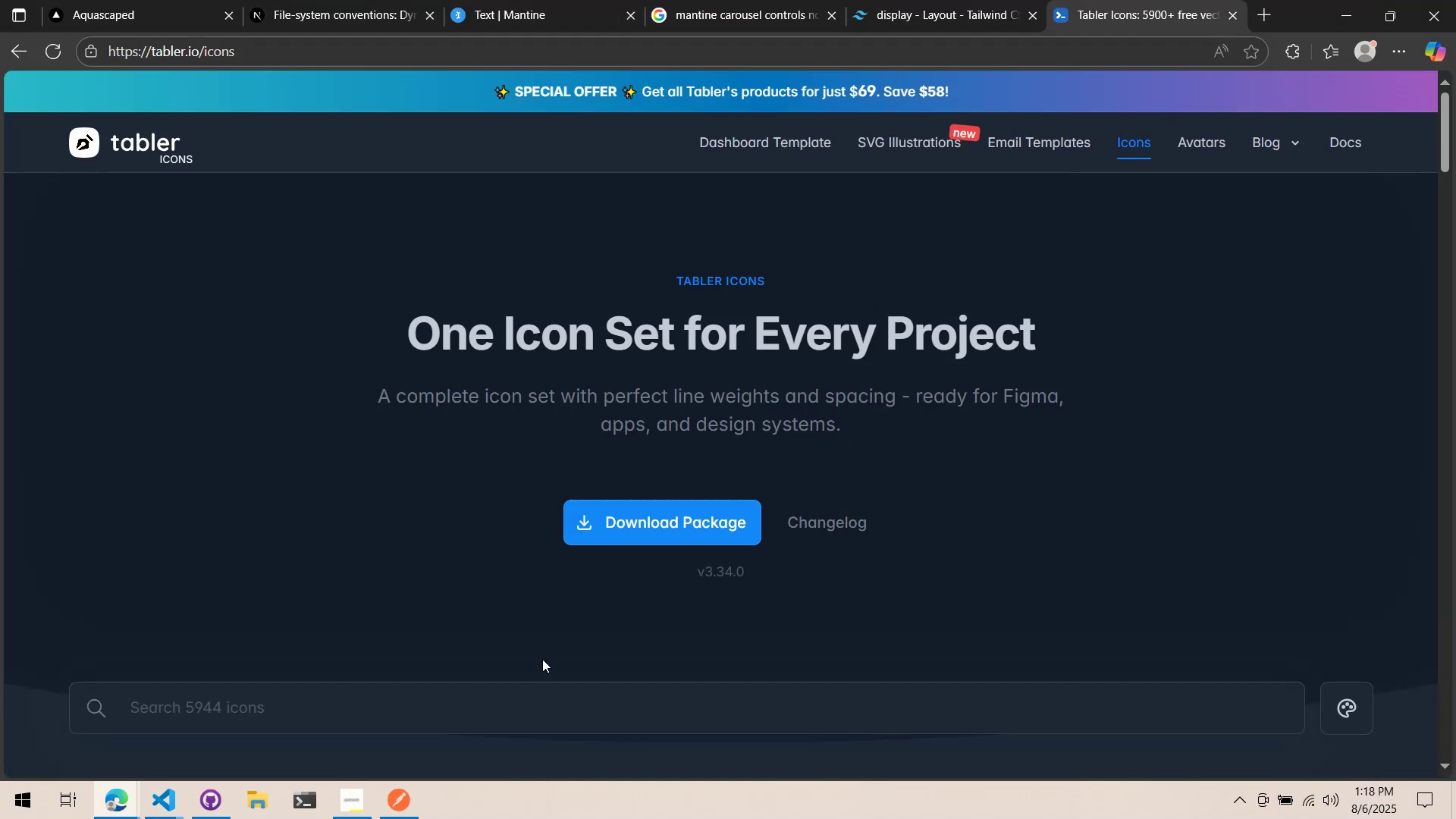 
double_click([470, 715])
 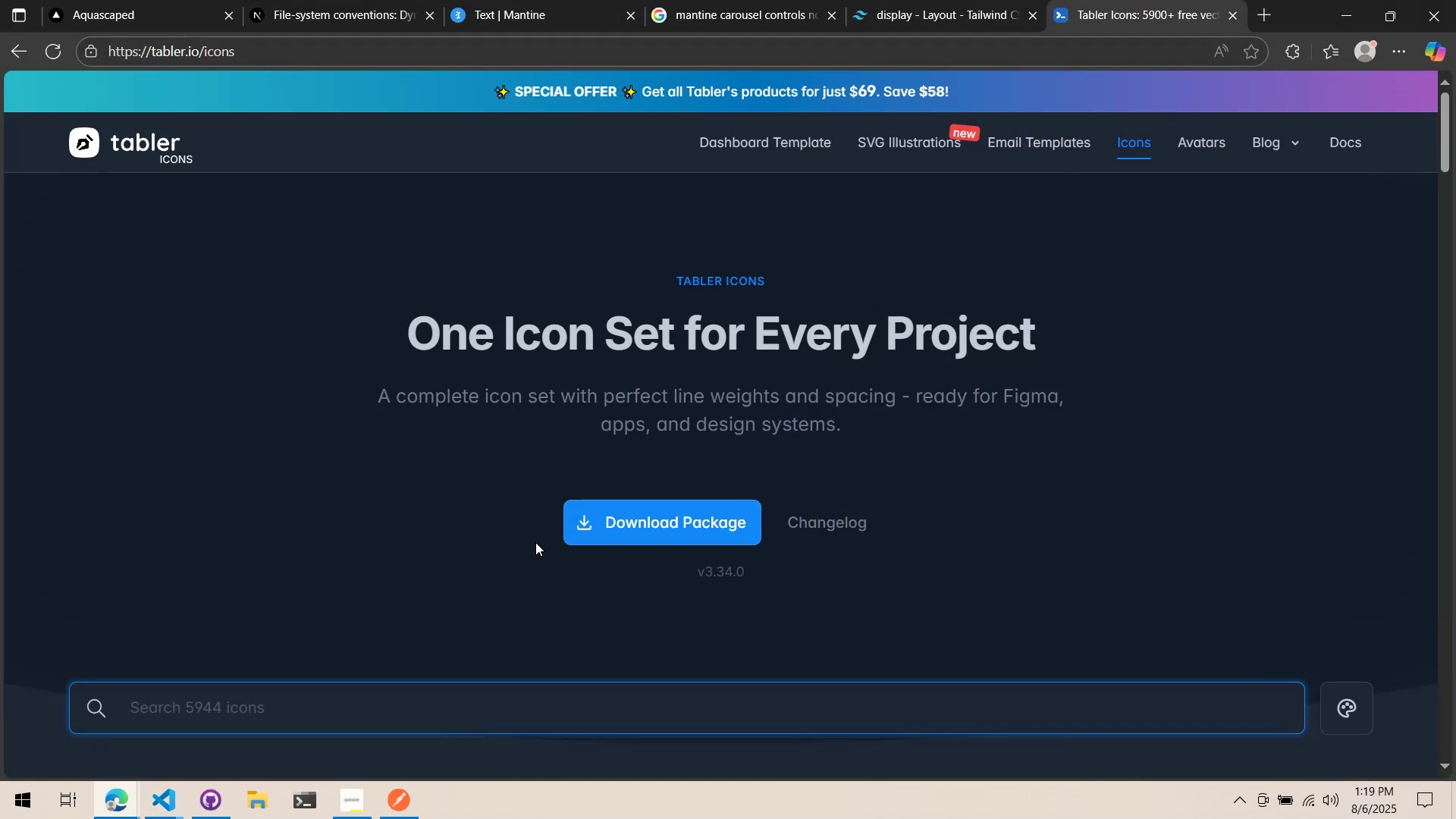 
type(arrow )
 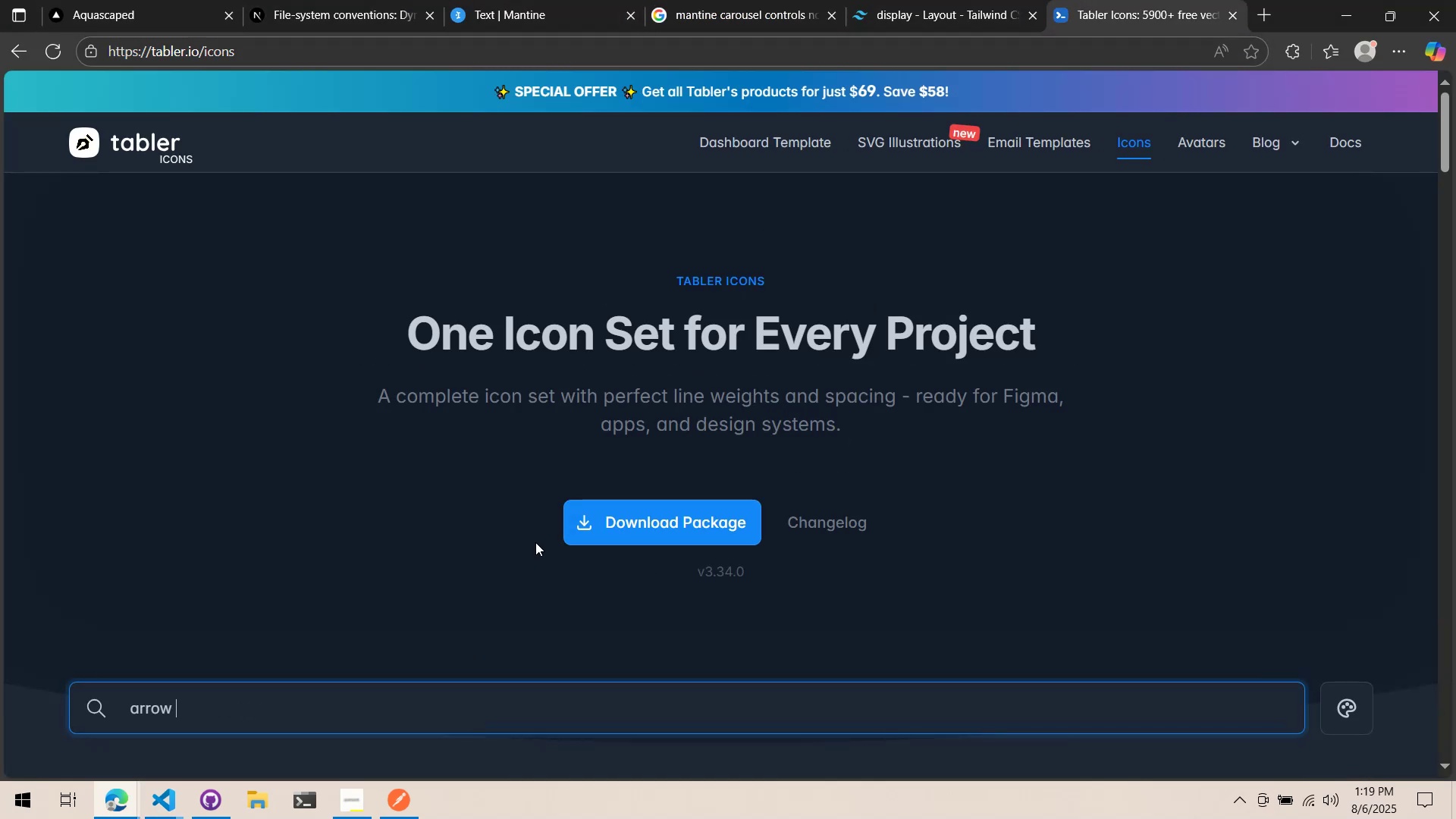 
key(Control+ControlLeft)
 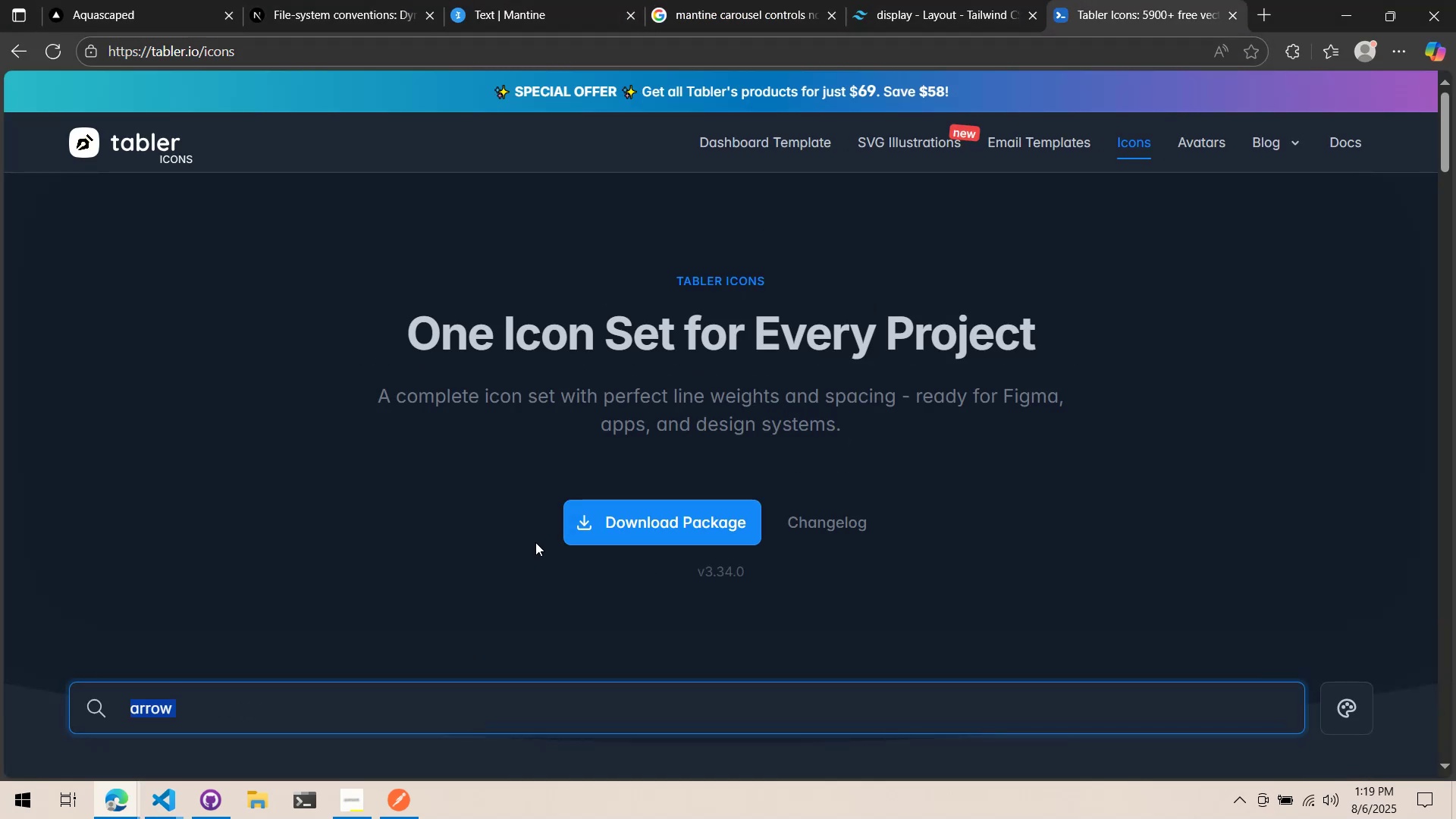 
key(Control+A)
 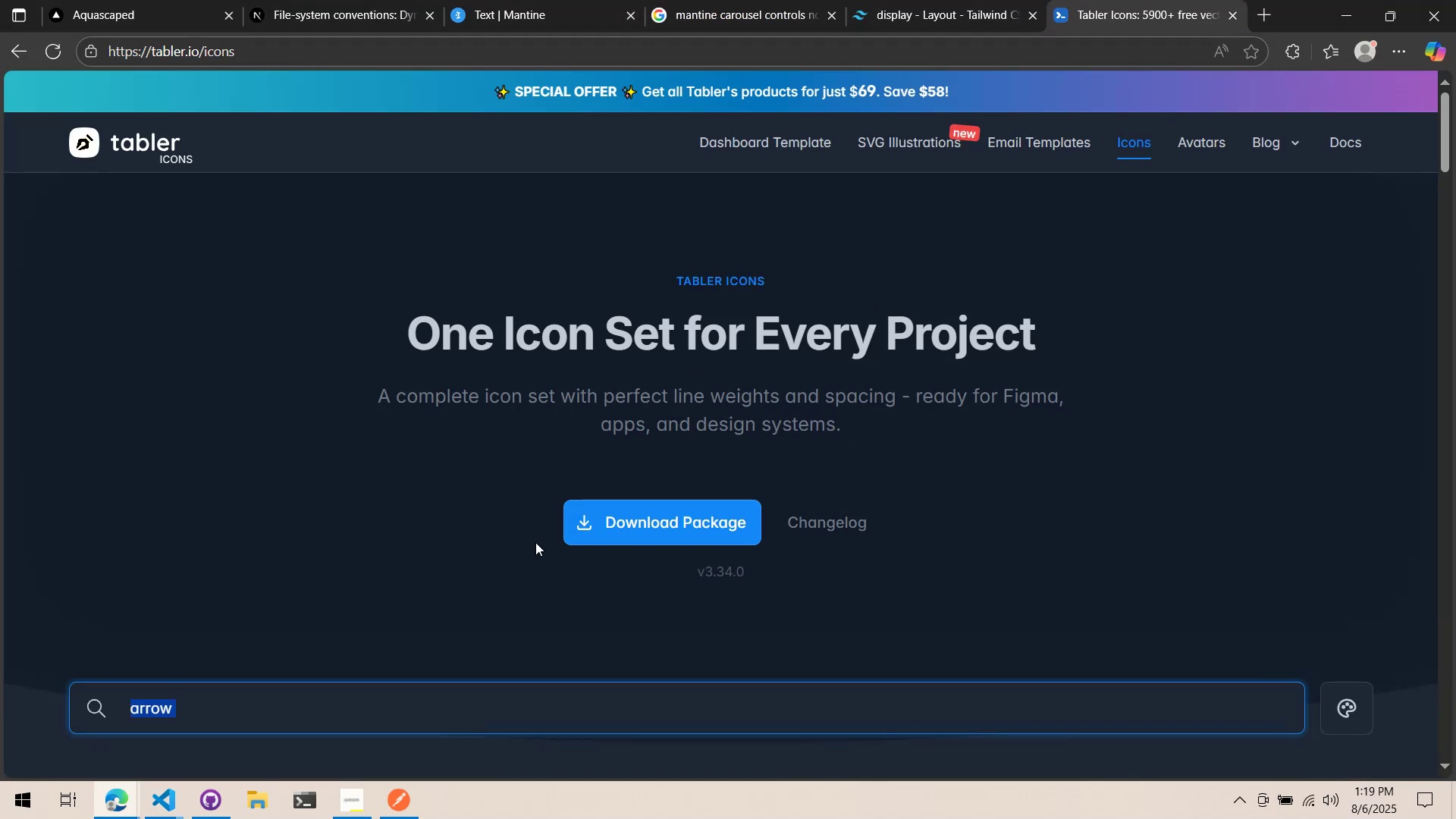 
key(Backspace)
type(triangle down)
 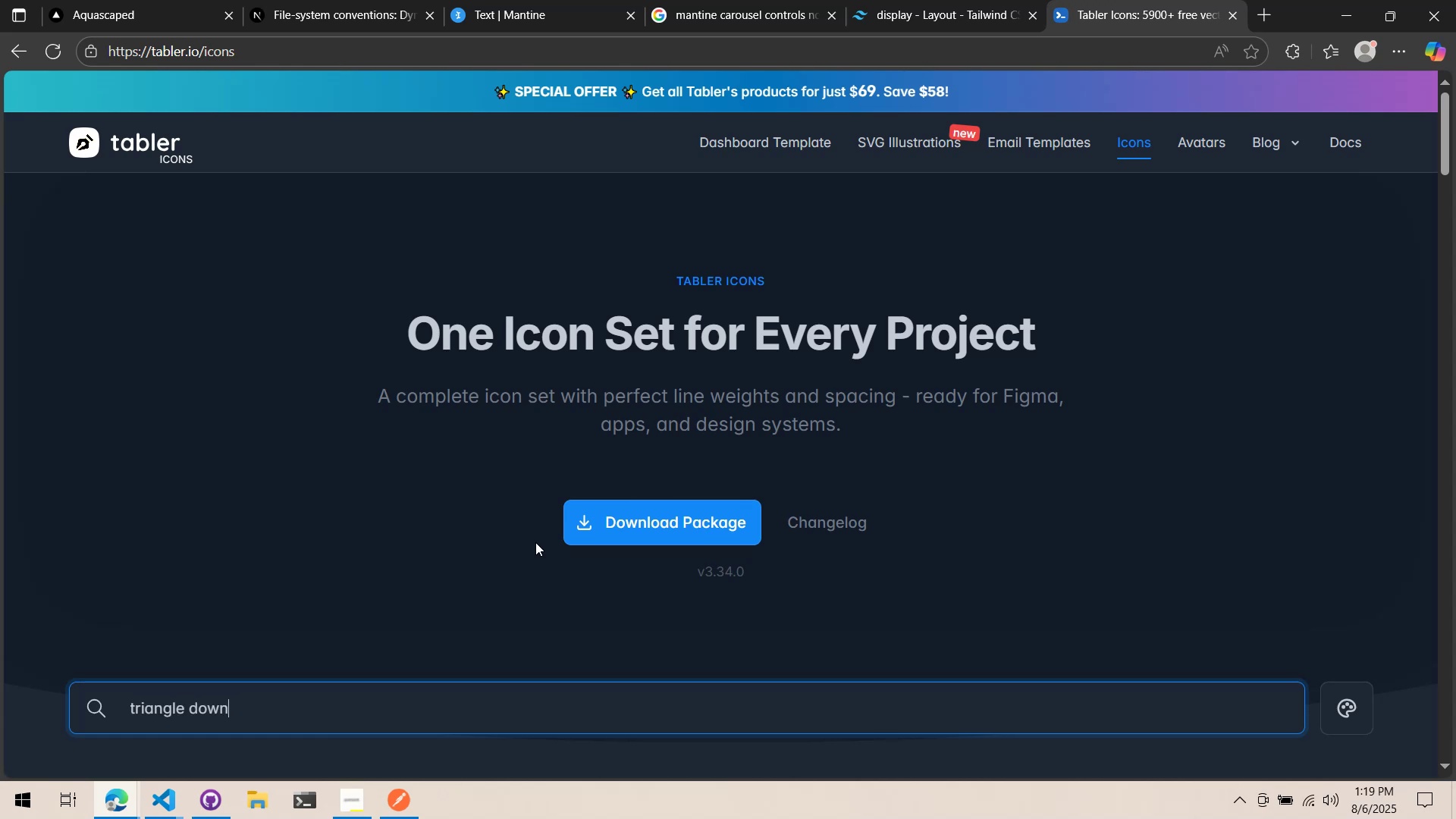 
scroll: coordinate [606, 463], scroll_direction: down, amount: 7.0
 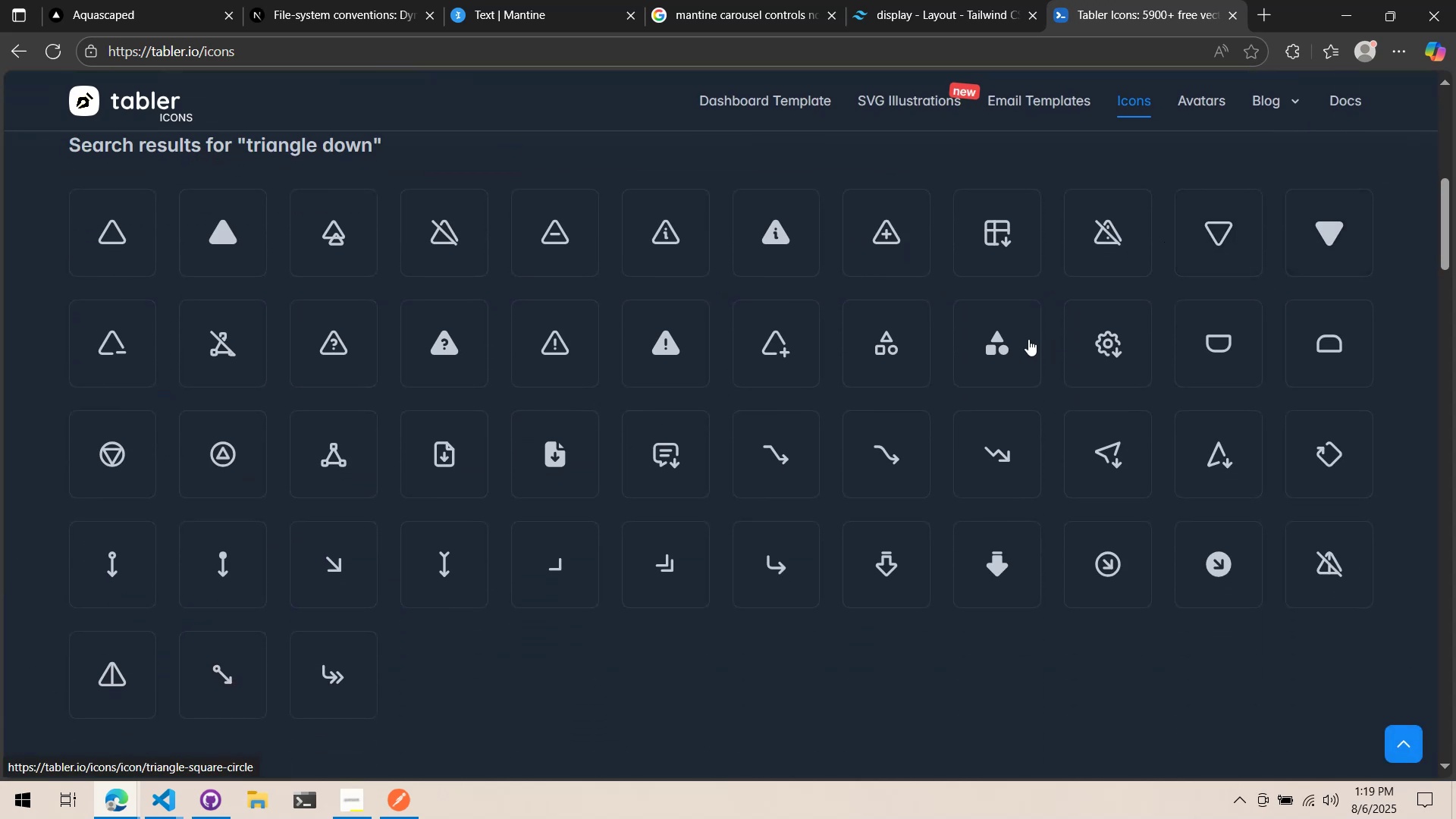 
wait(5.08)
 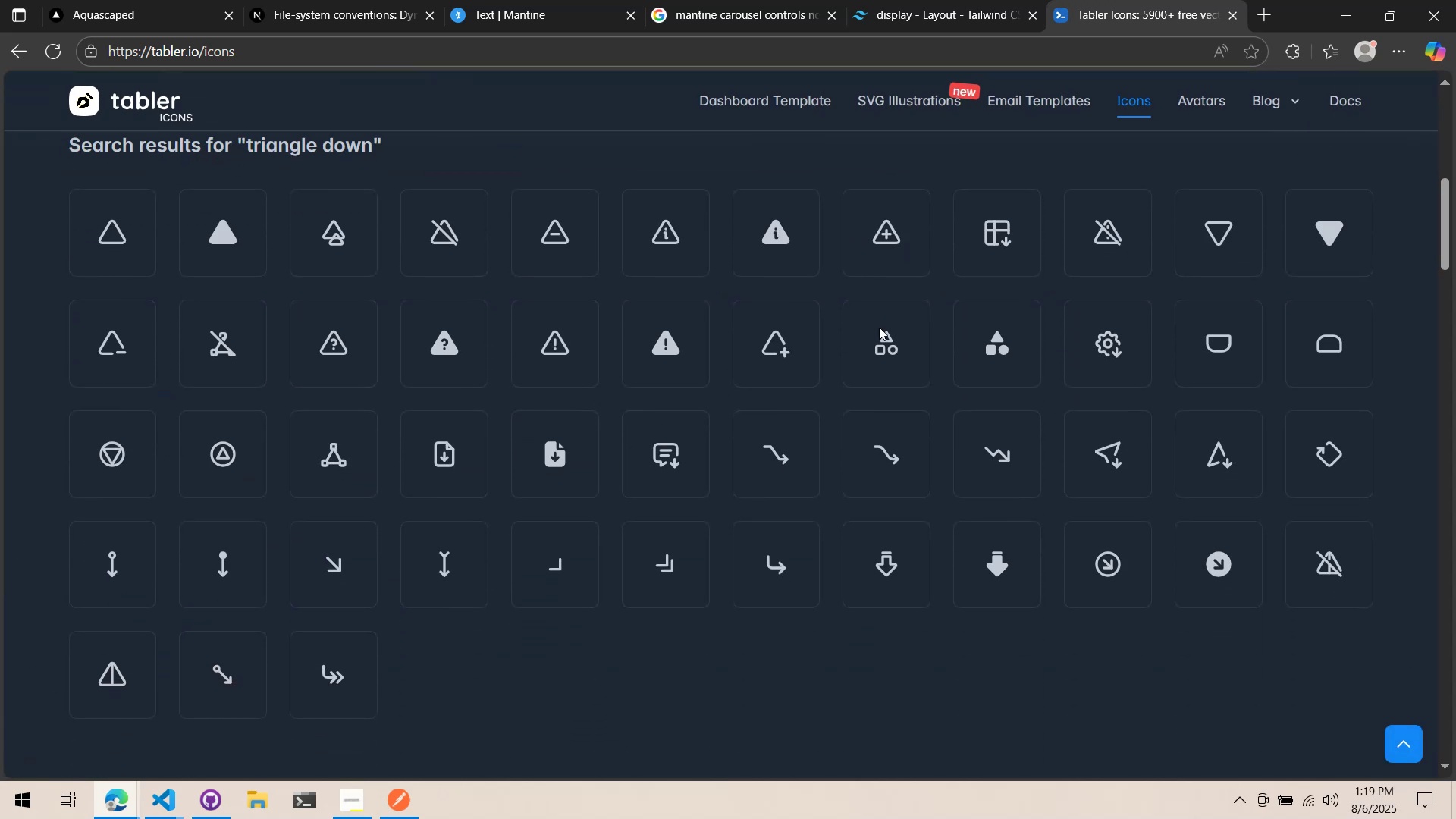 
mouse_move([1307, 244])
 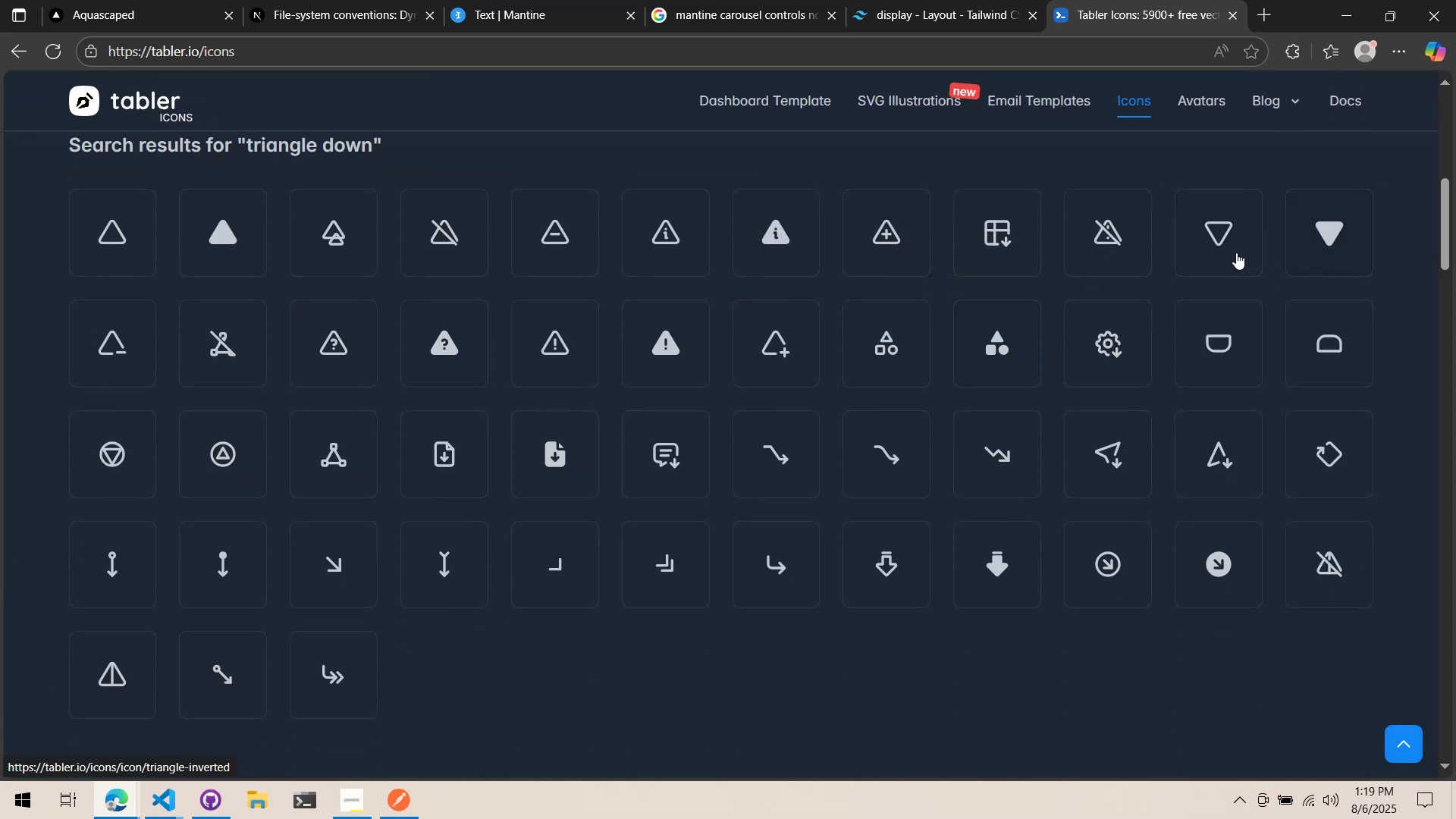 
key(Alt+AltLeft)
 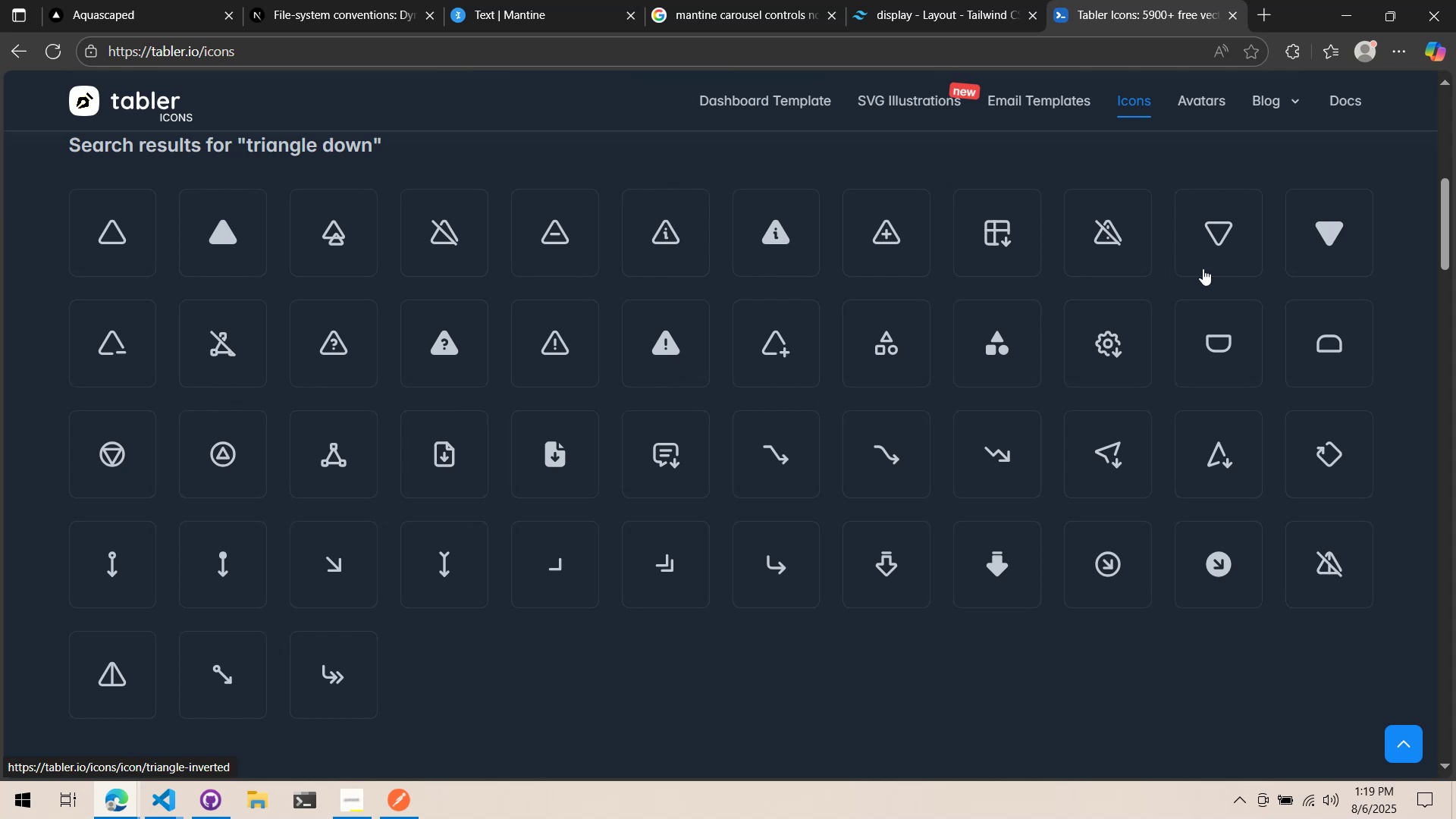 
key(Alt+Tab)
 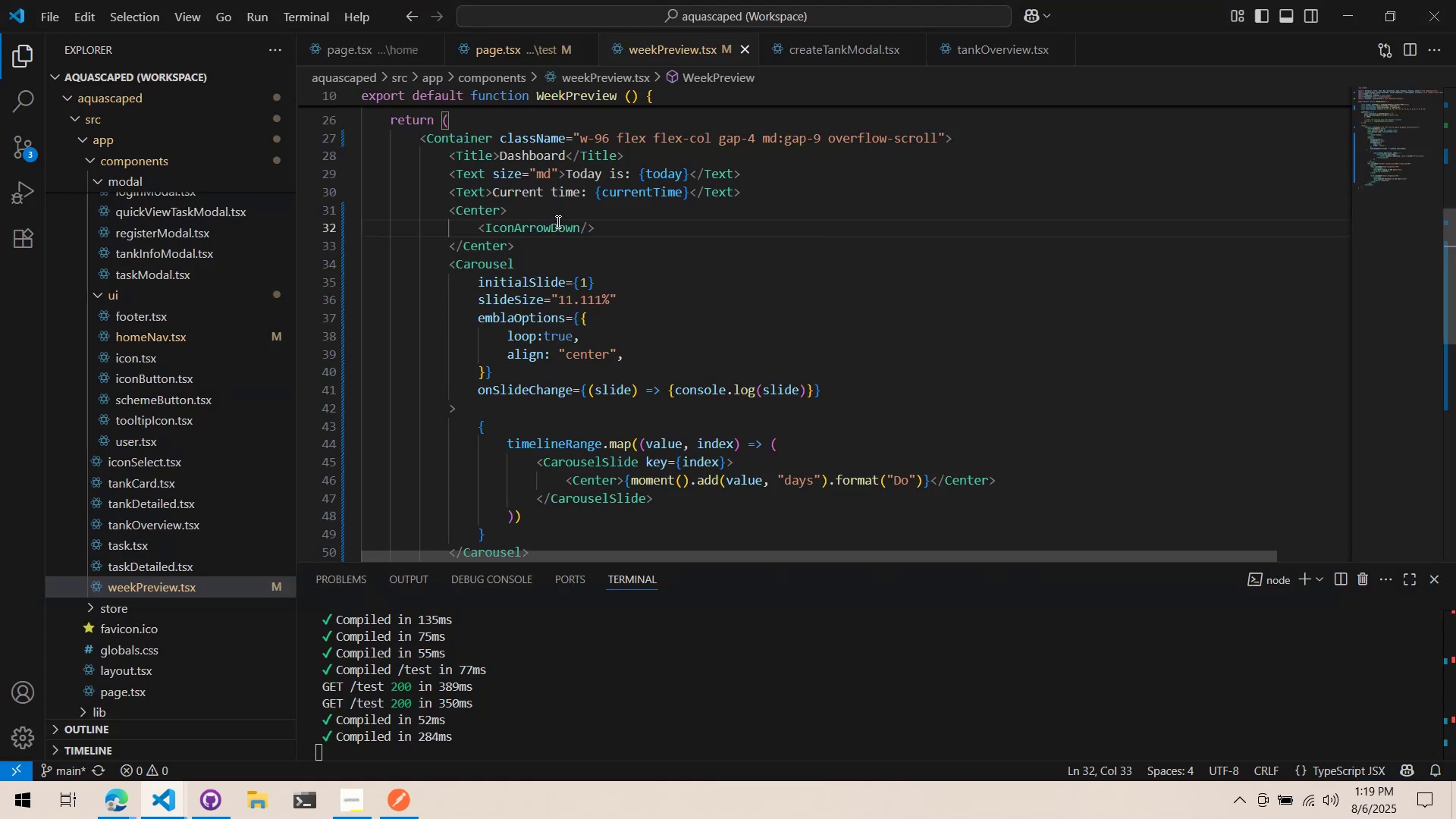 
double_click([553, 220])
 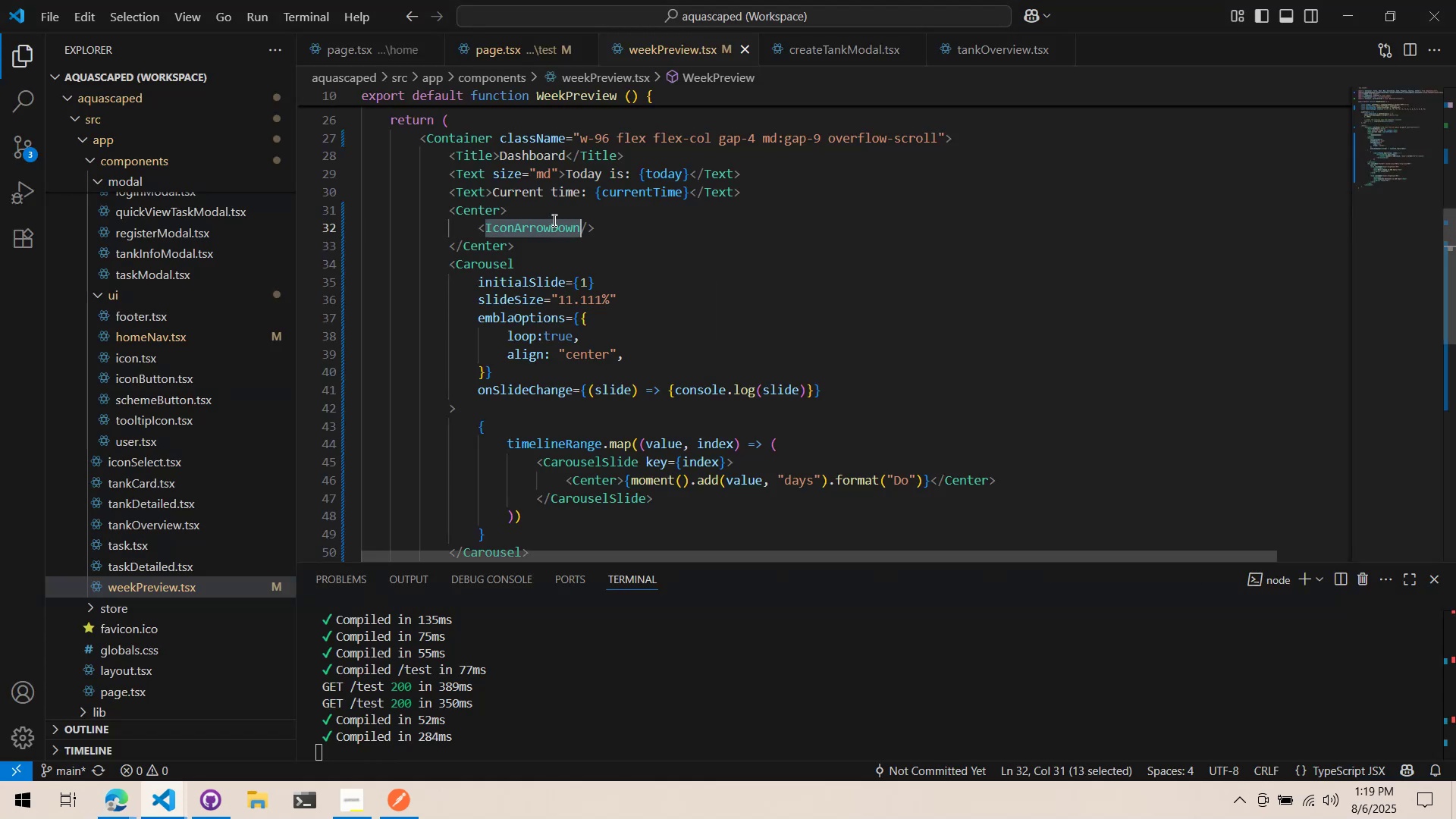 
type(IconTriagnel)
key(Backspace)
 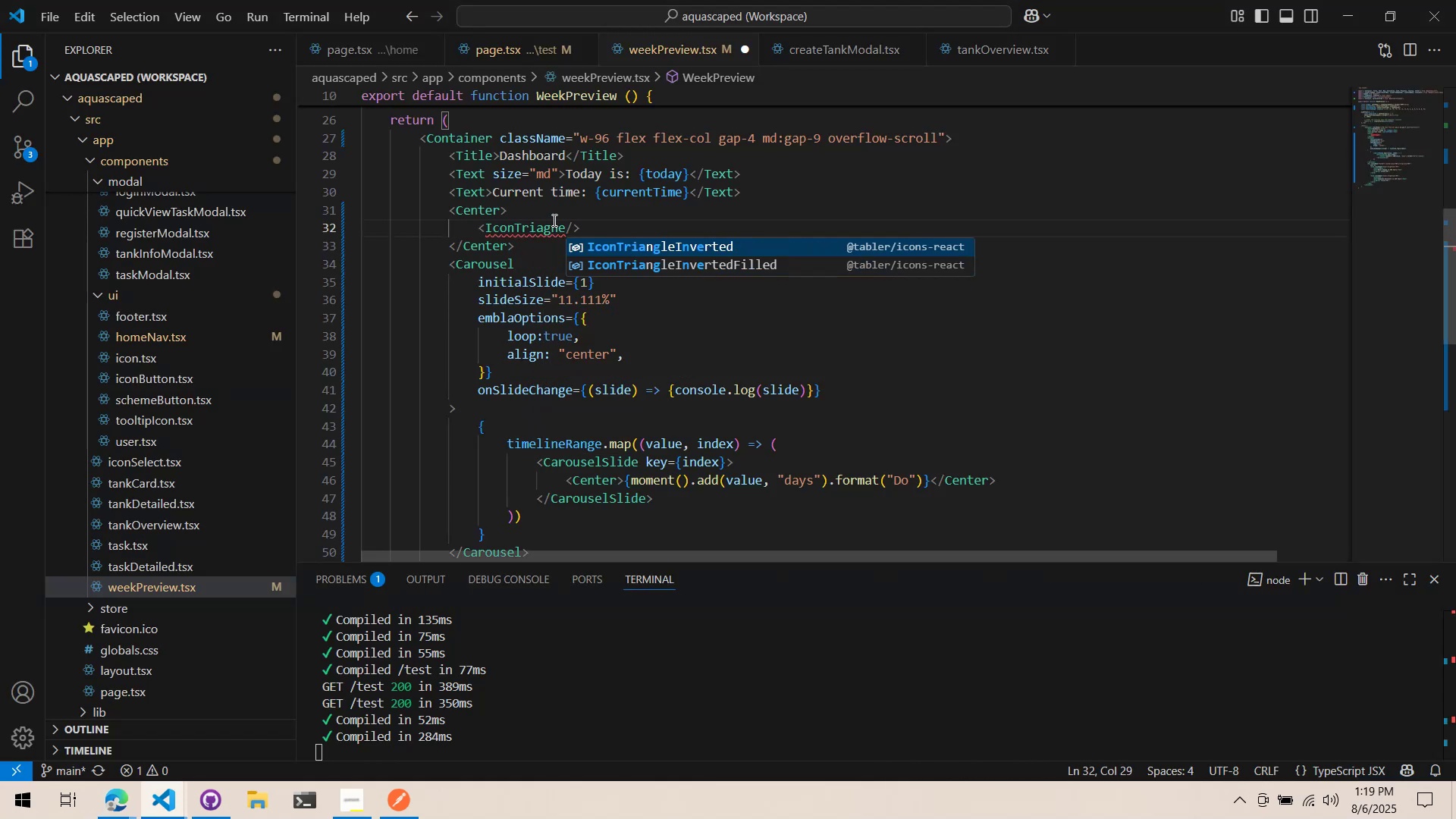 
key(Enter)
 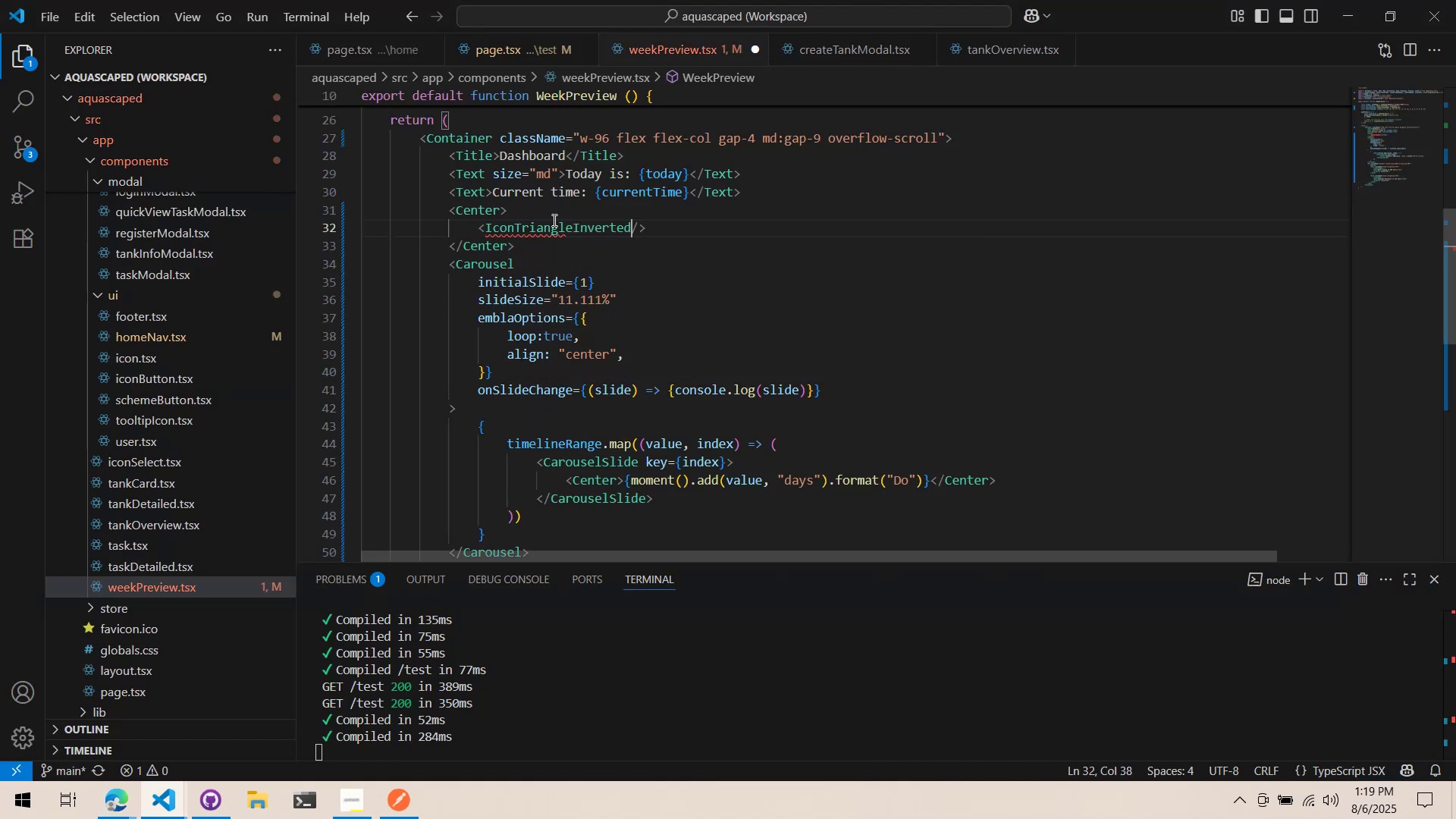 
key(Control+S)
 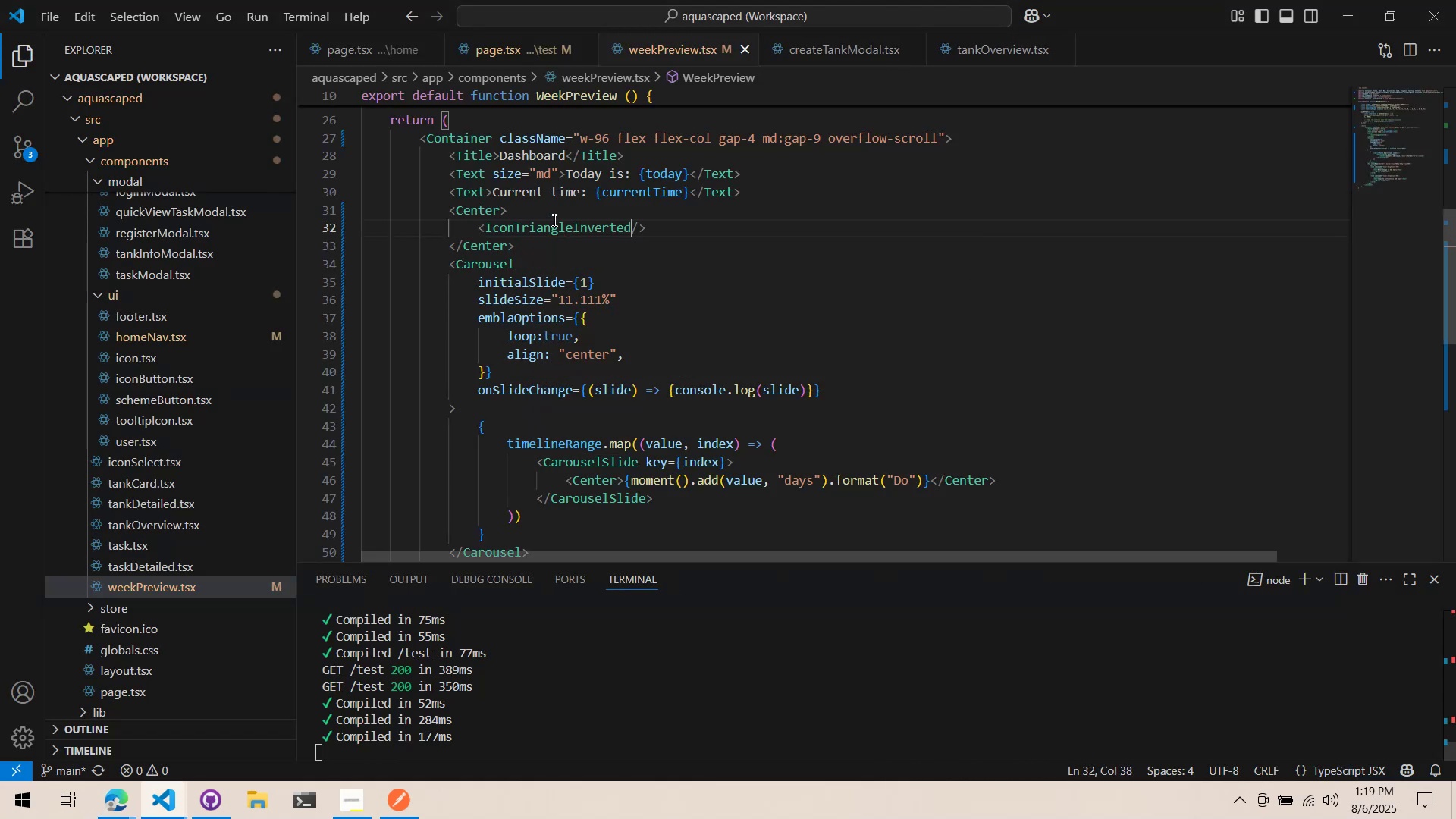 
key(Alt+AltLeft)
 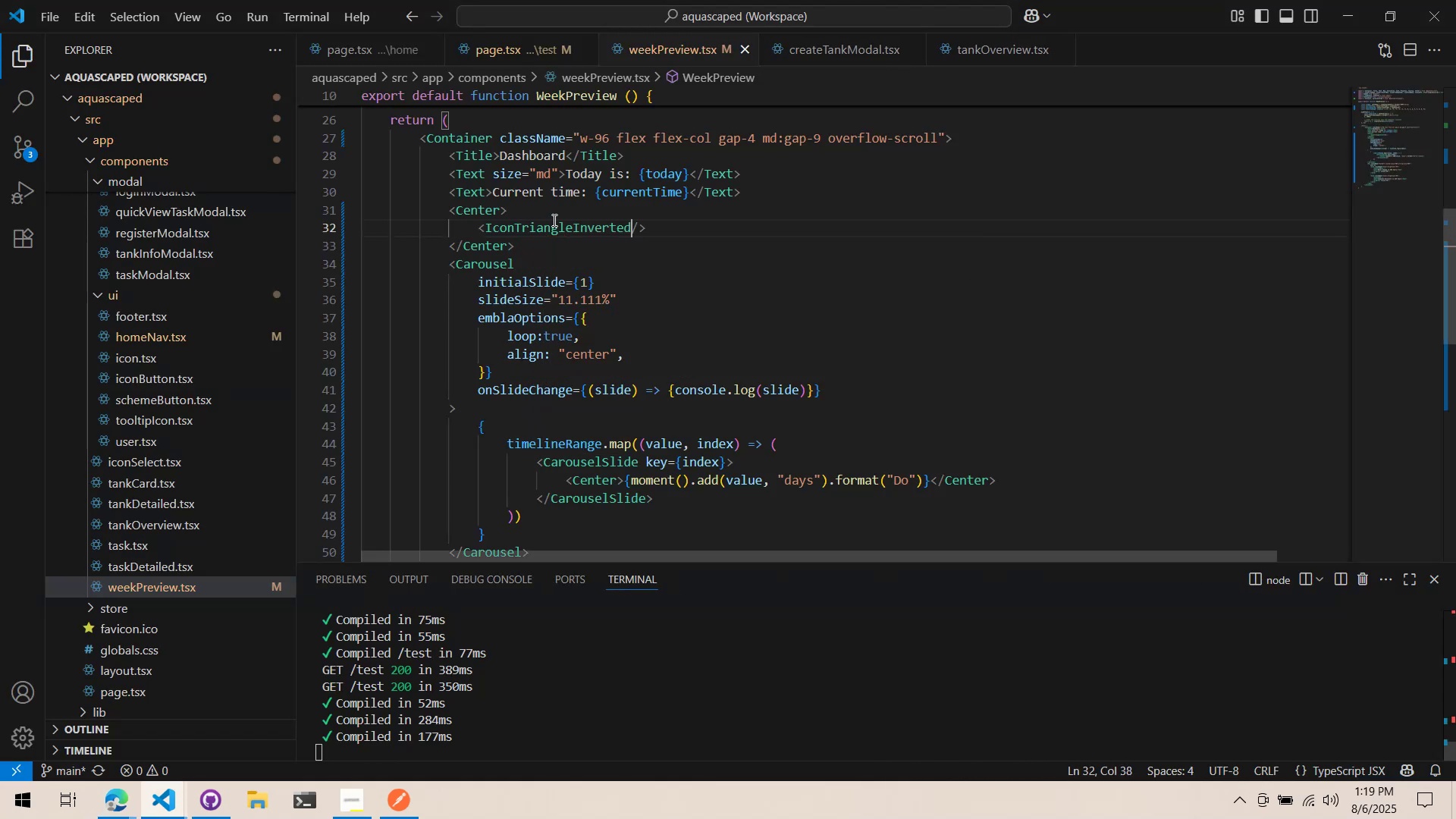 
key(Alt+Tab)
 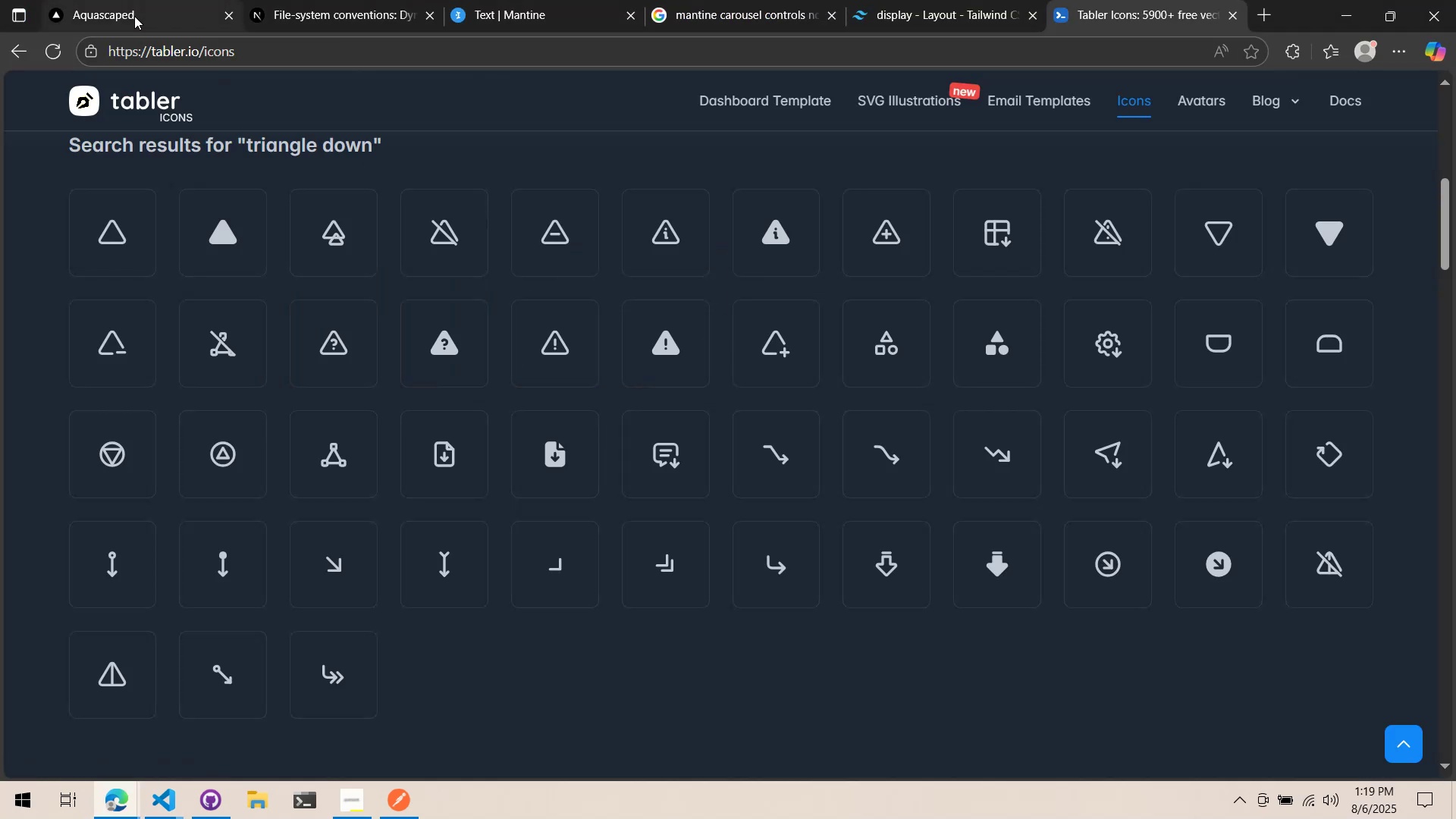 
left_click([134, 16])
 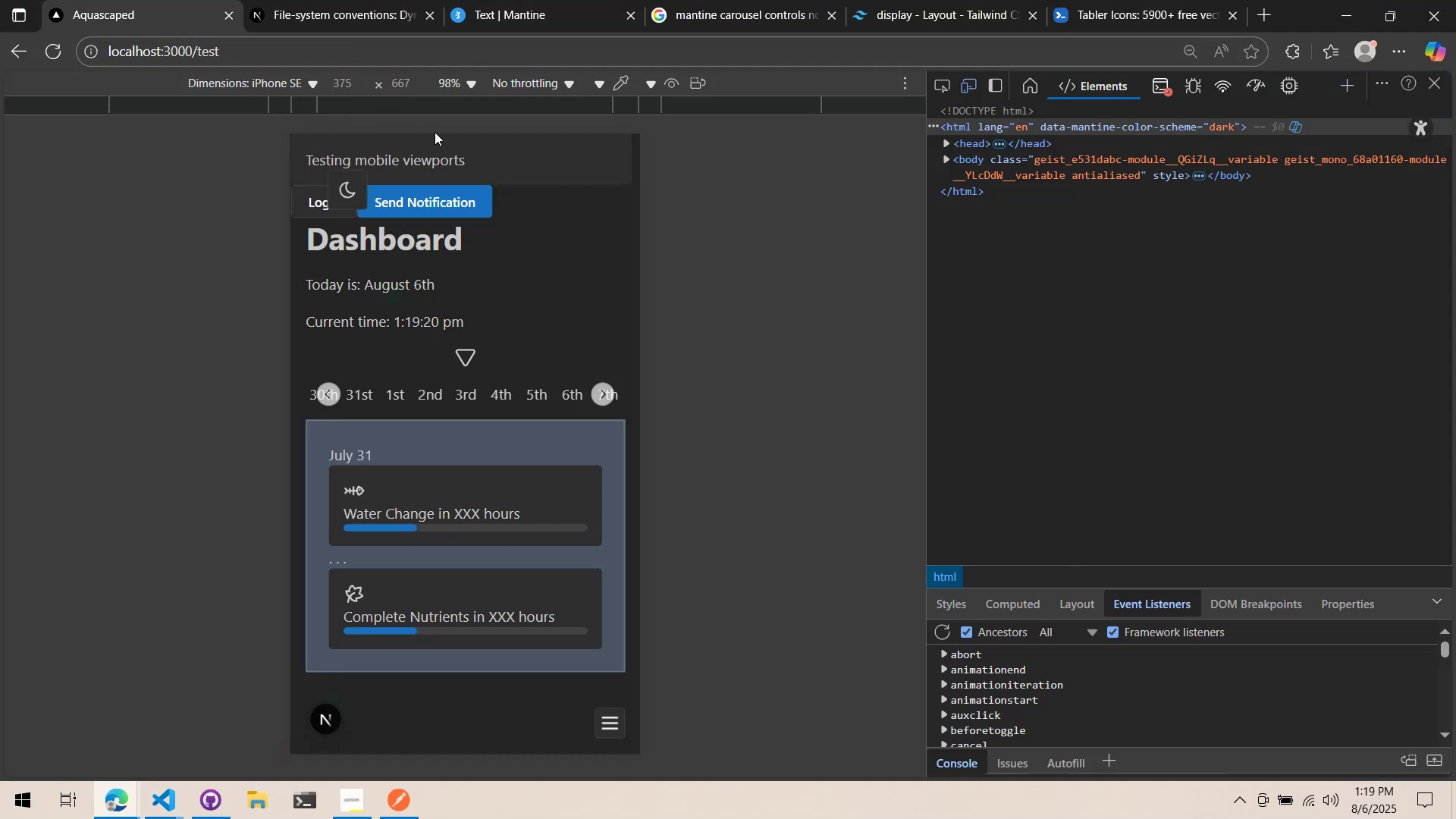 
key(Alt+AltLeft)
 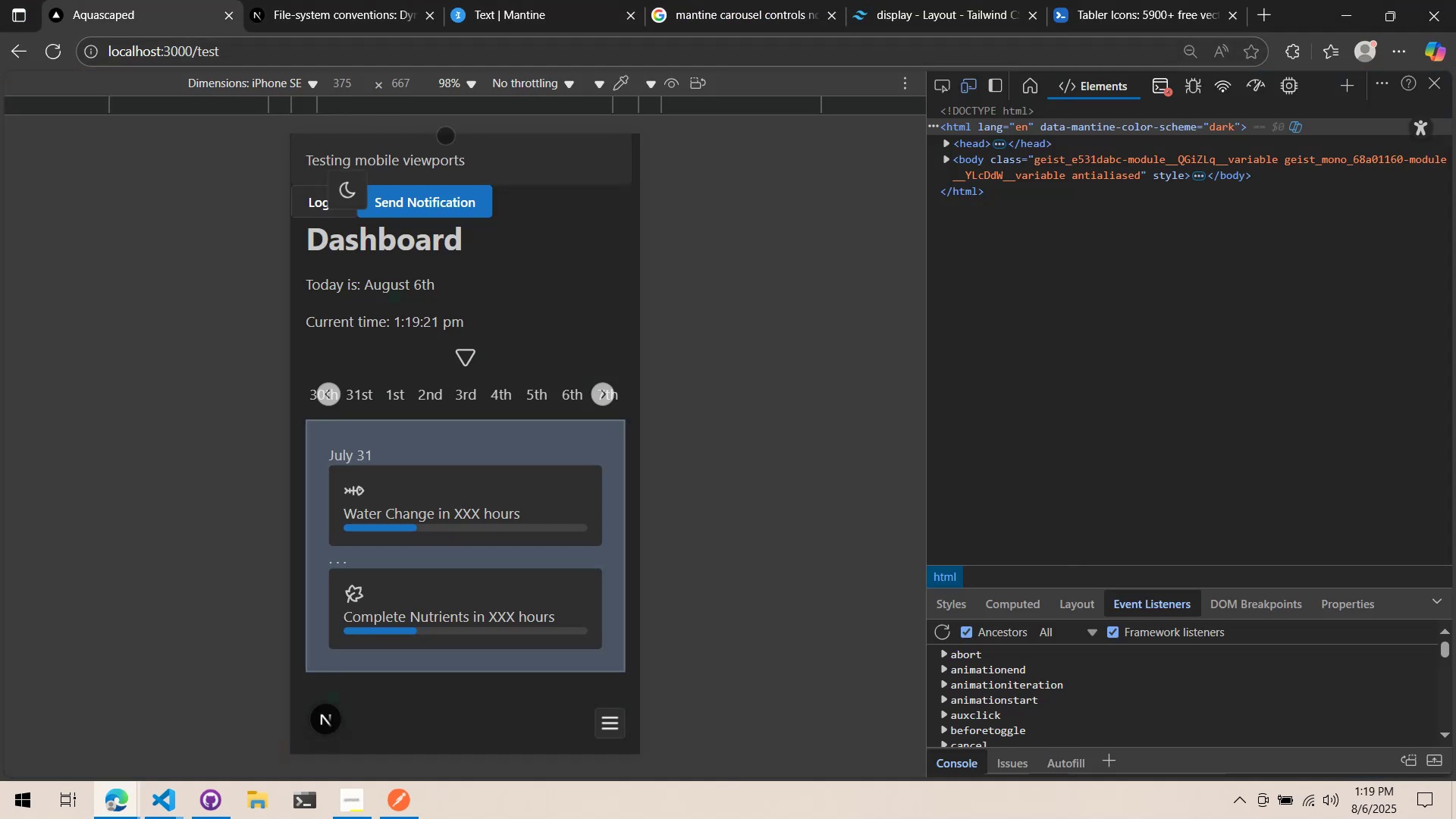 
key(Tab)
 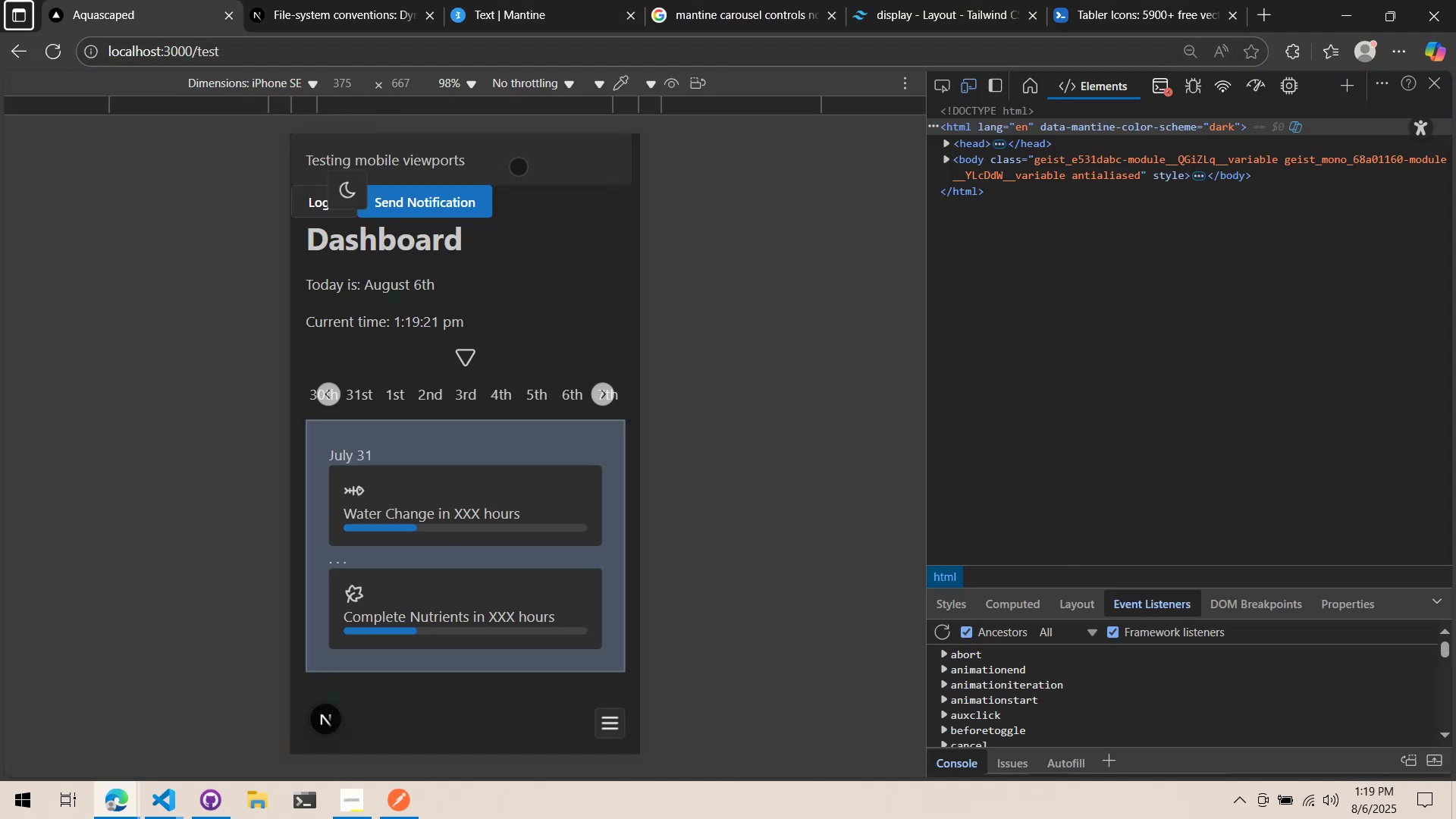 
key(Alt+AltLeft)
 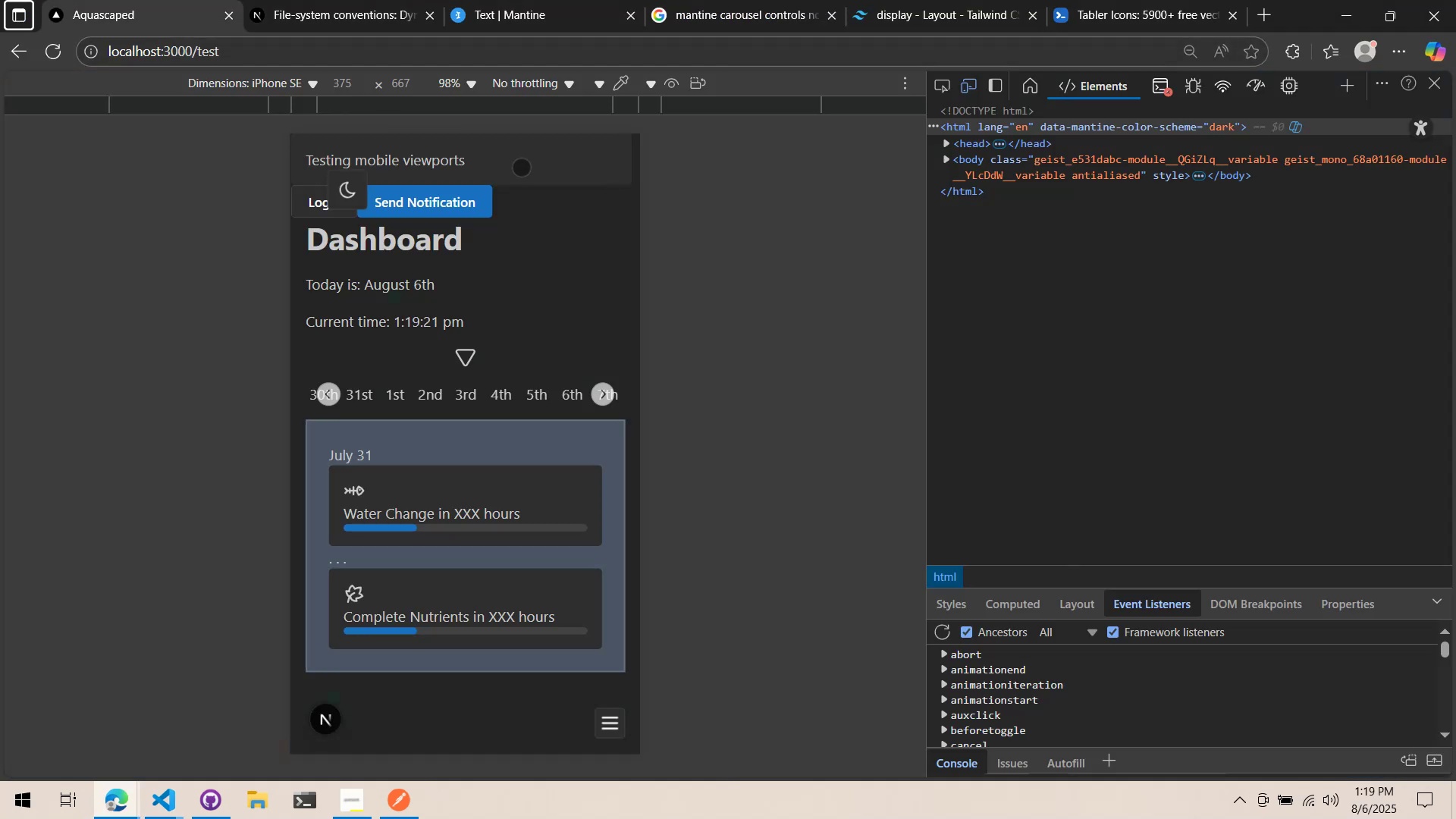 
key(Alt+Tab)
 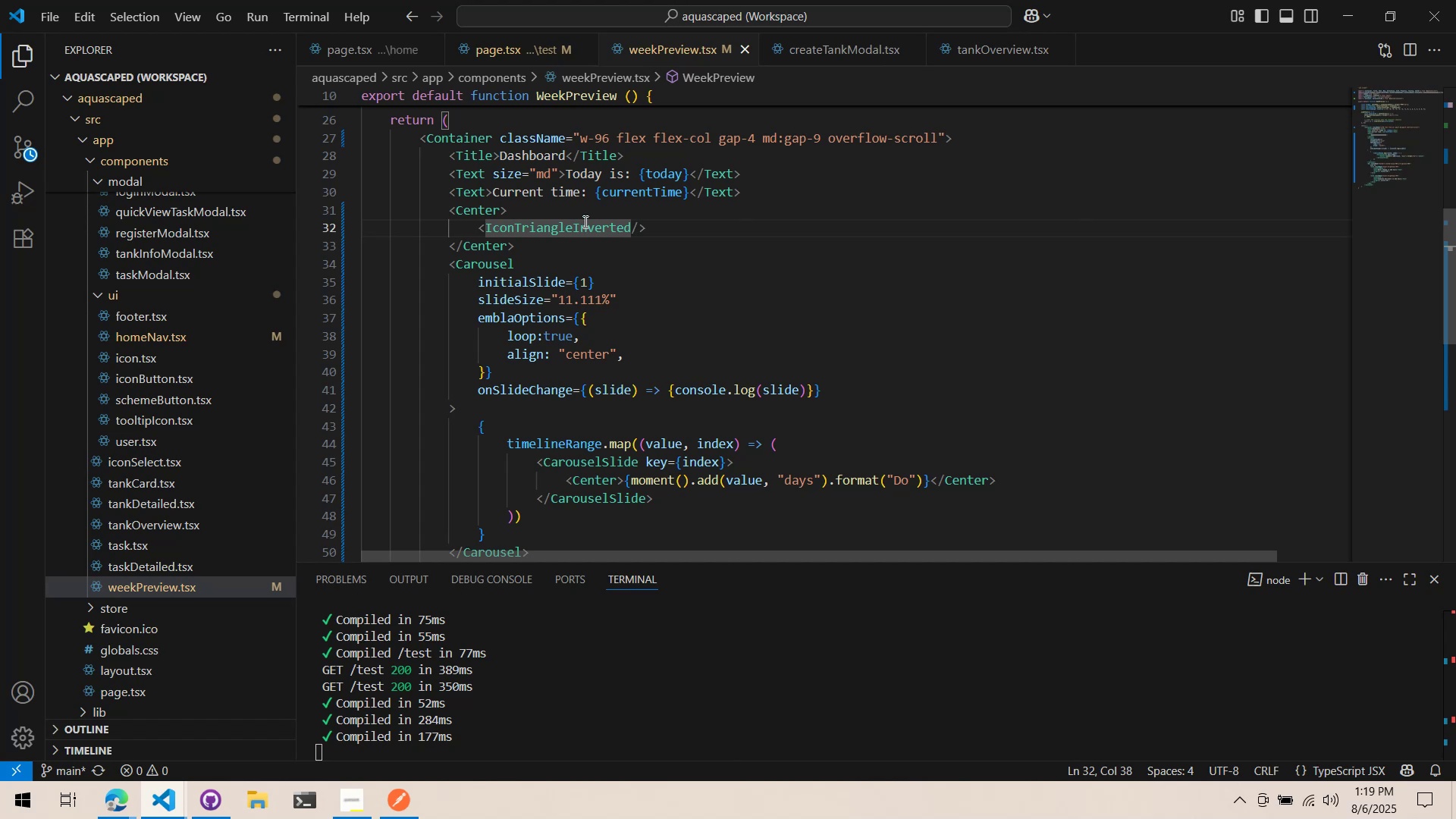 
left_click([579, 206])
 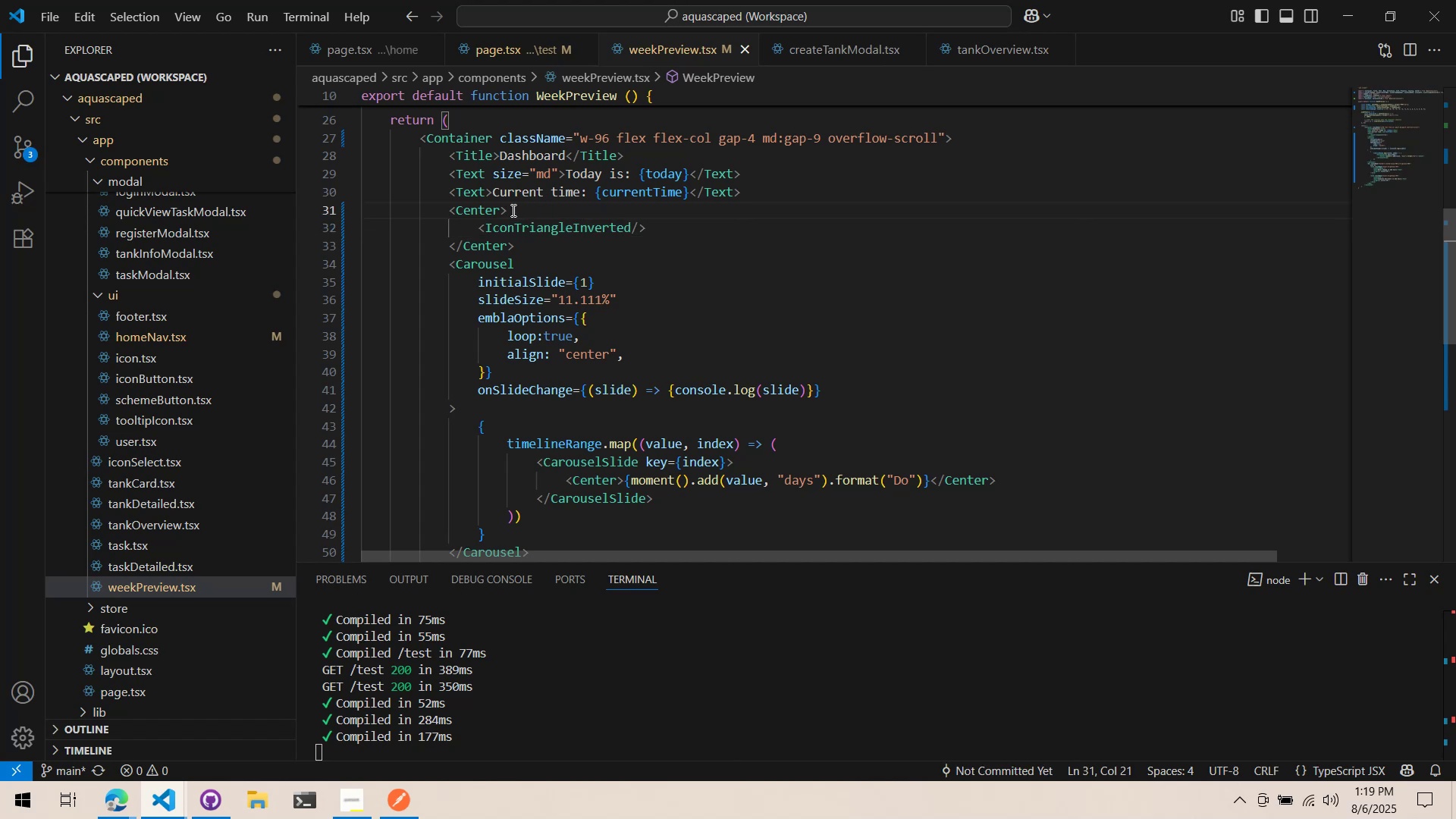 
double_click([502, 209])
 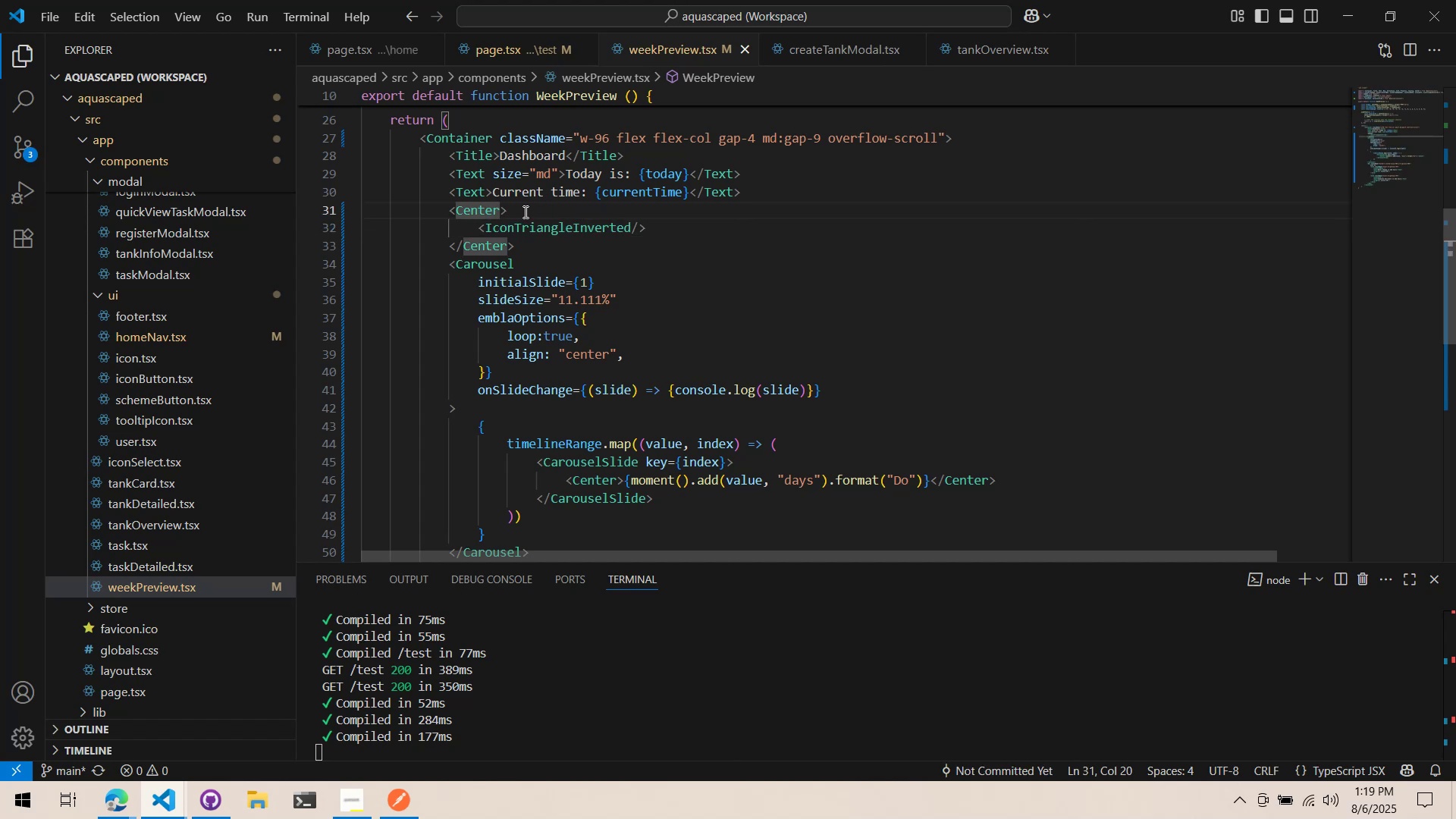 
type( className="flex flex-col)
 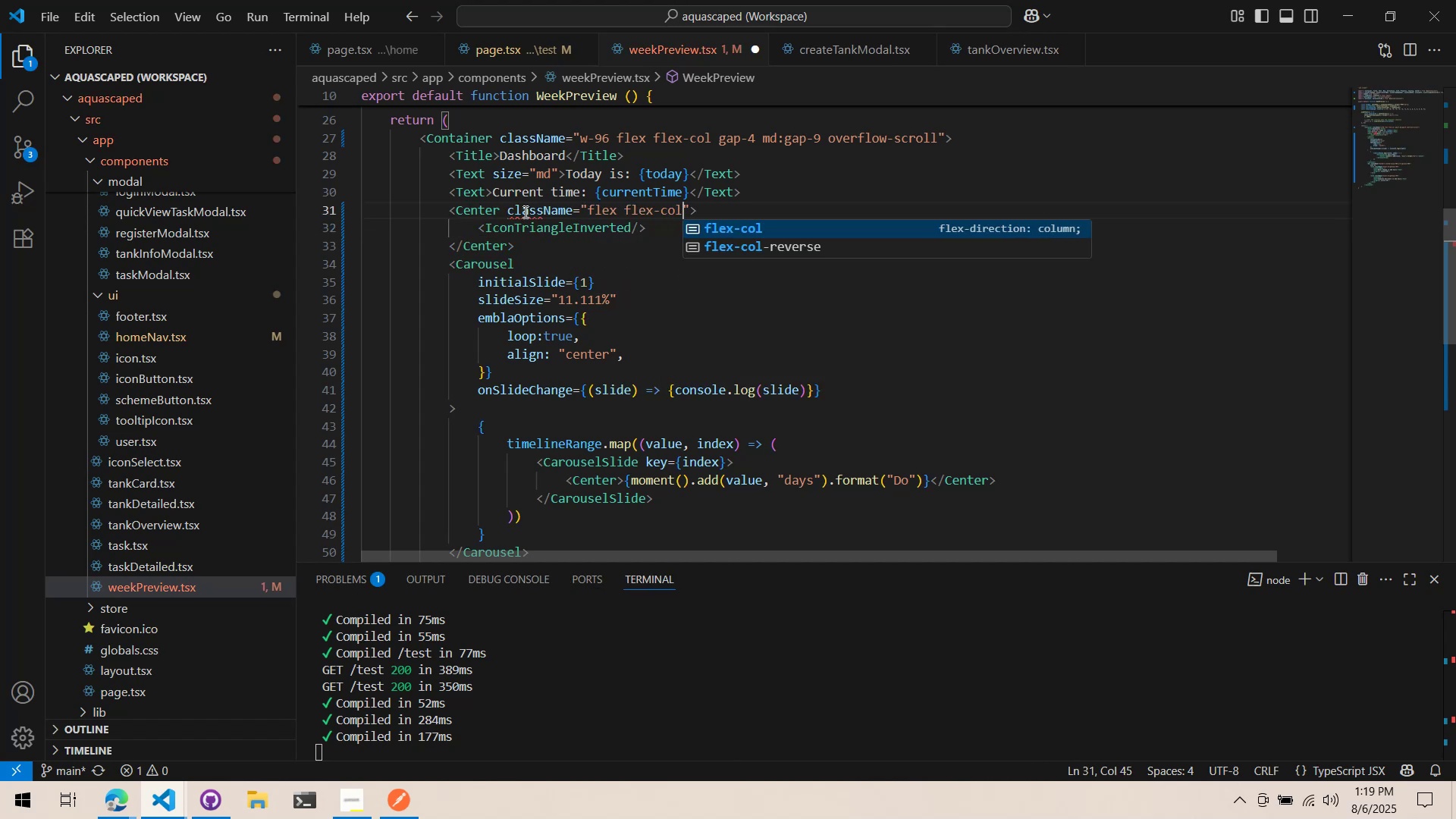 
key(ArrowRight)
 